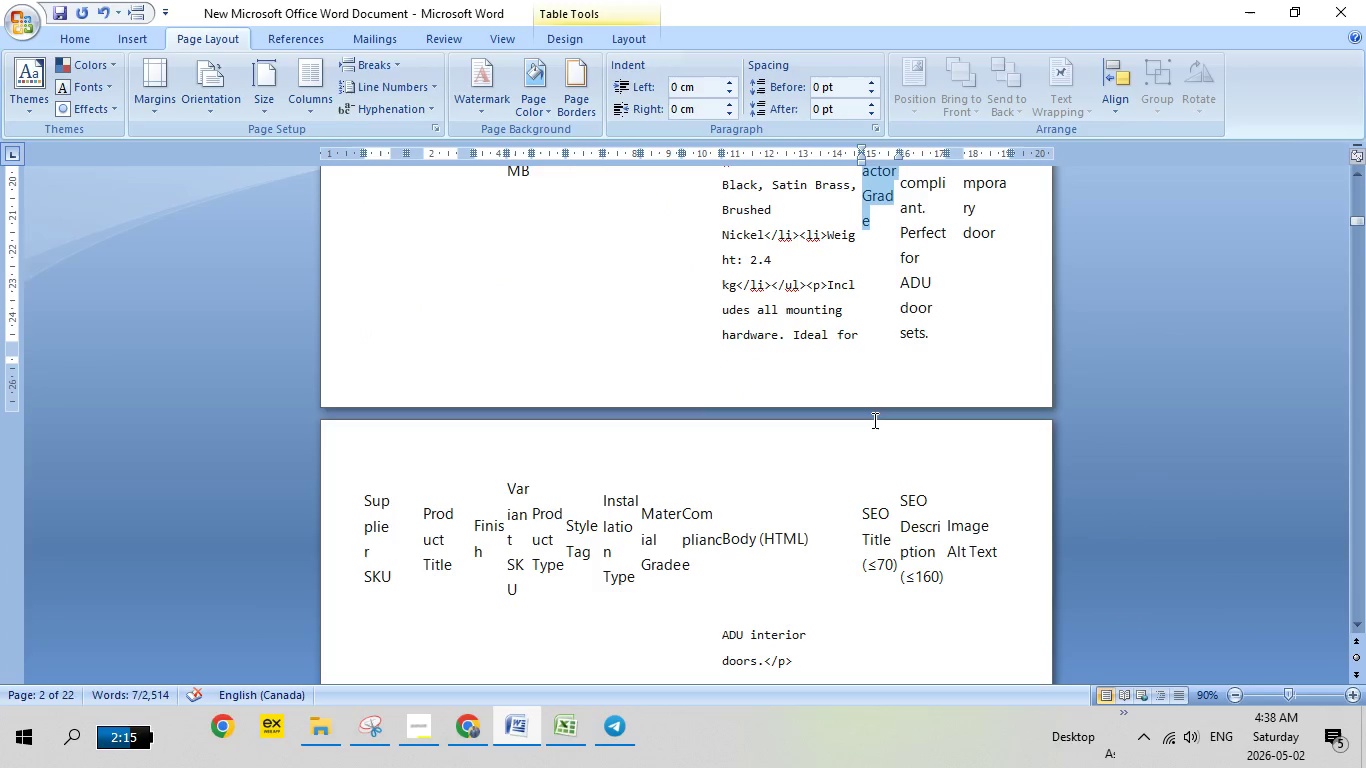 
scroll: coordinate [875, 423], scroll_direction: down, amount: 20.0
 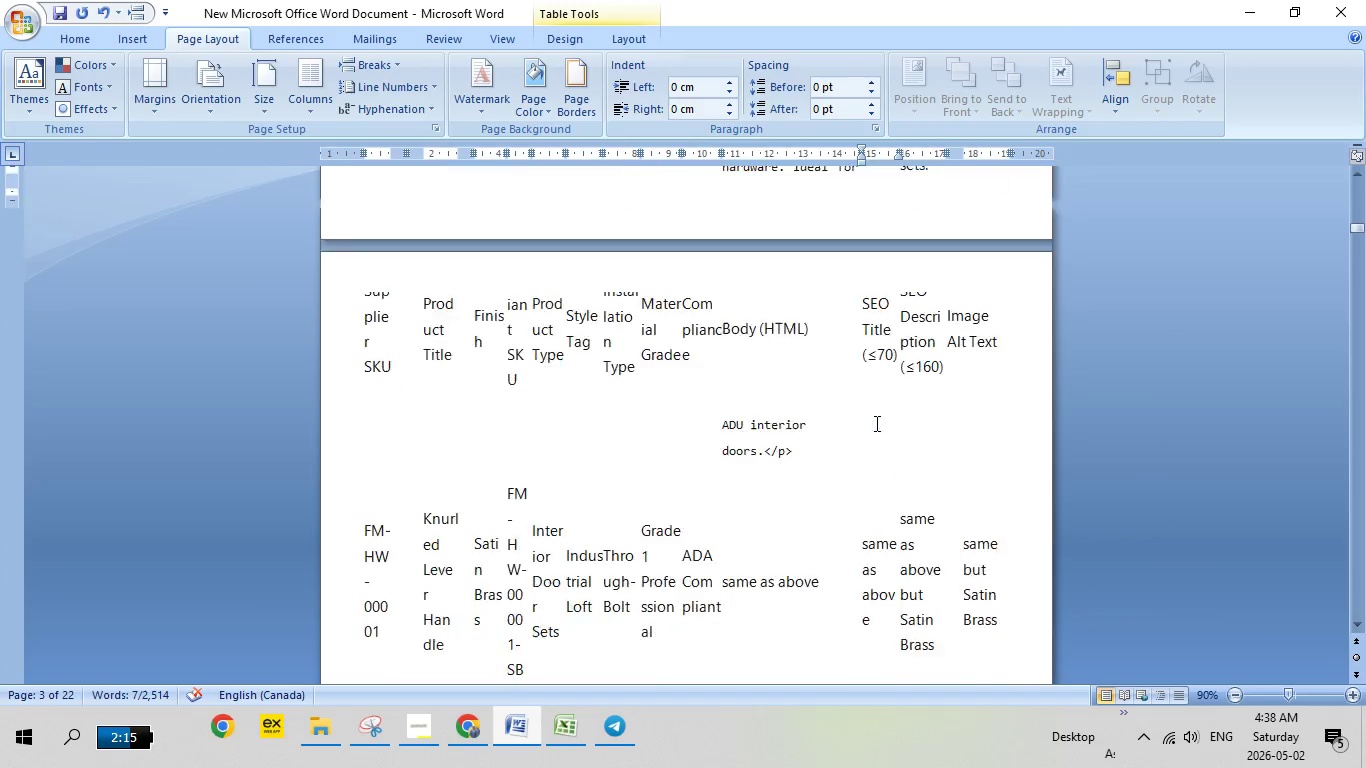 
scroll: coordinate [875, 423], scroll_direction: up, amount: 12.0
 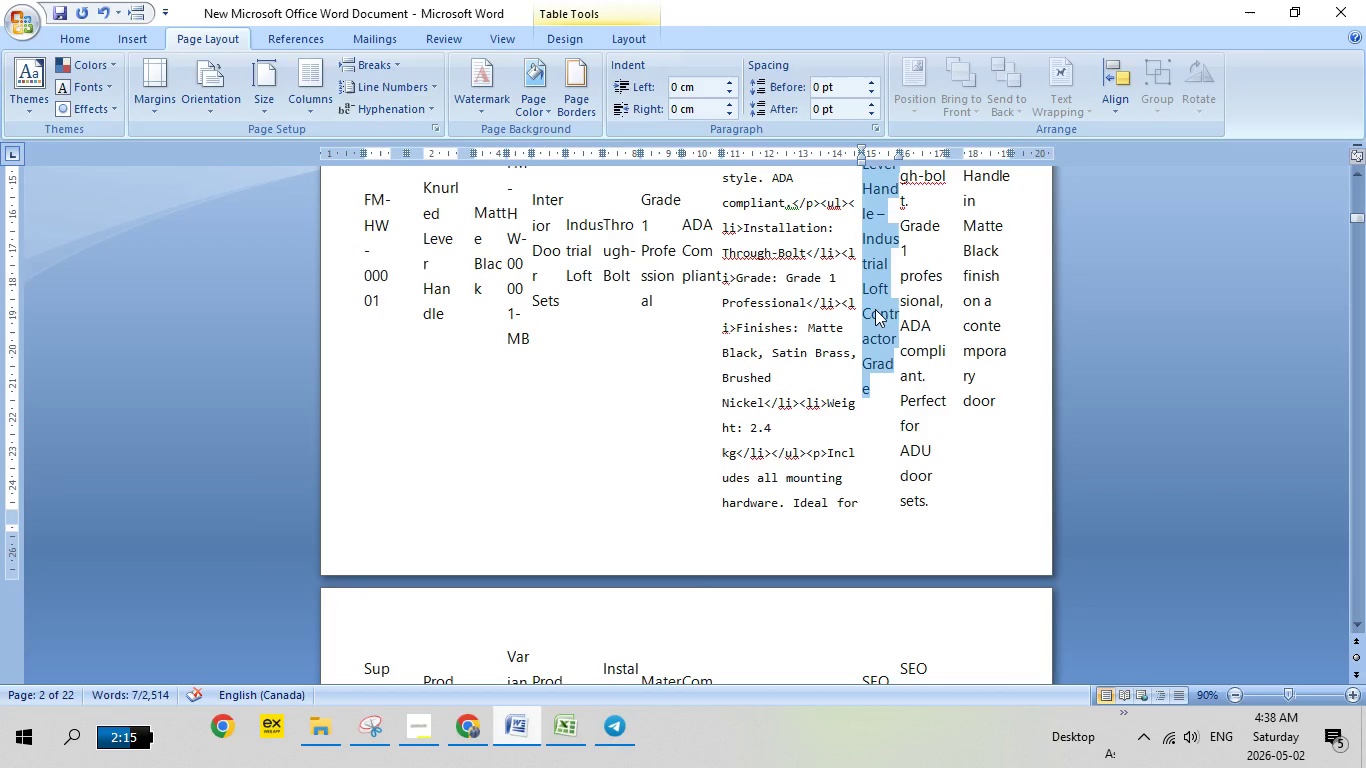 
right_click([875, 309])
 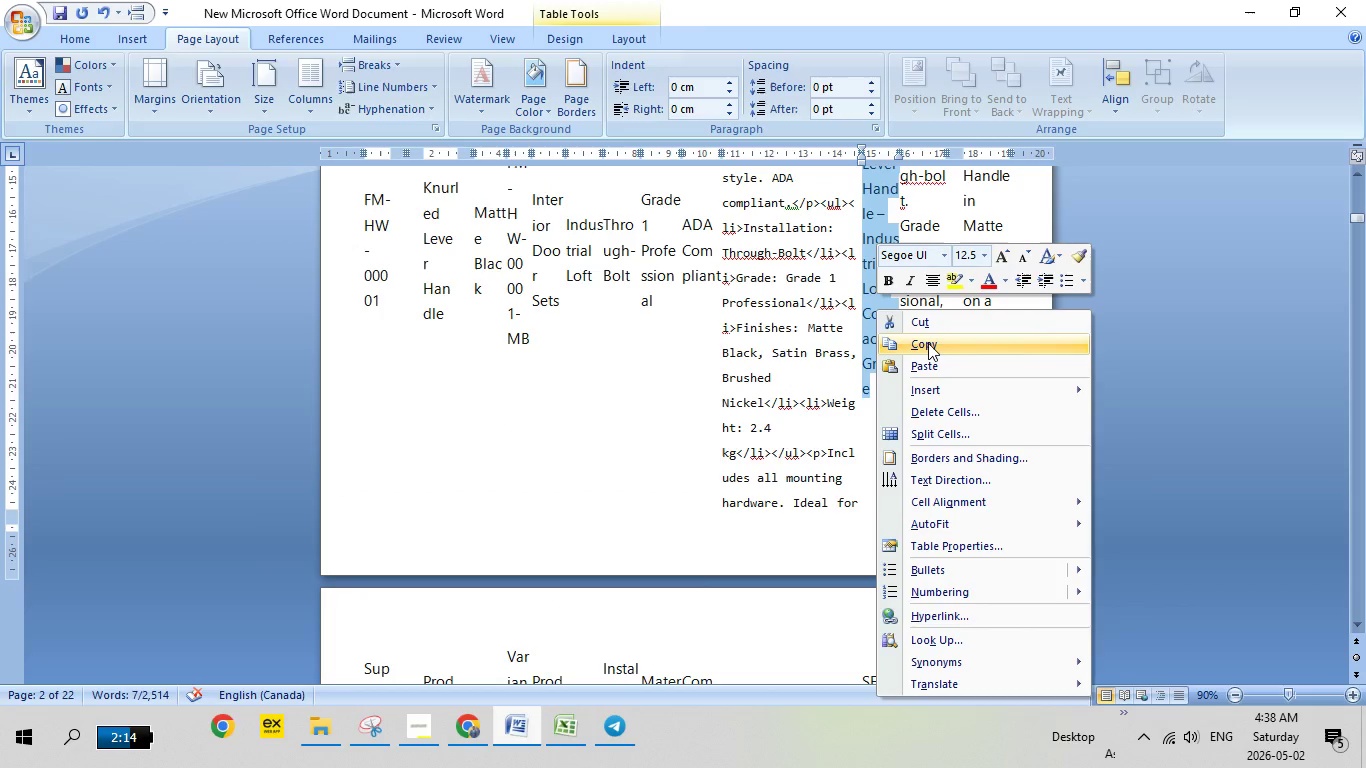 
left_click([928, 343])
 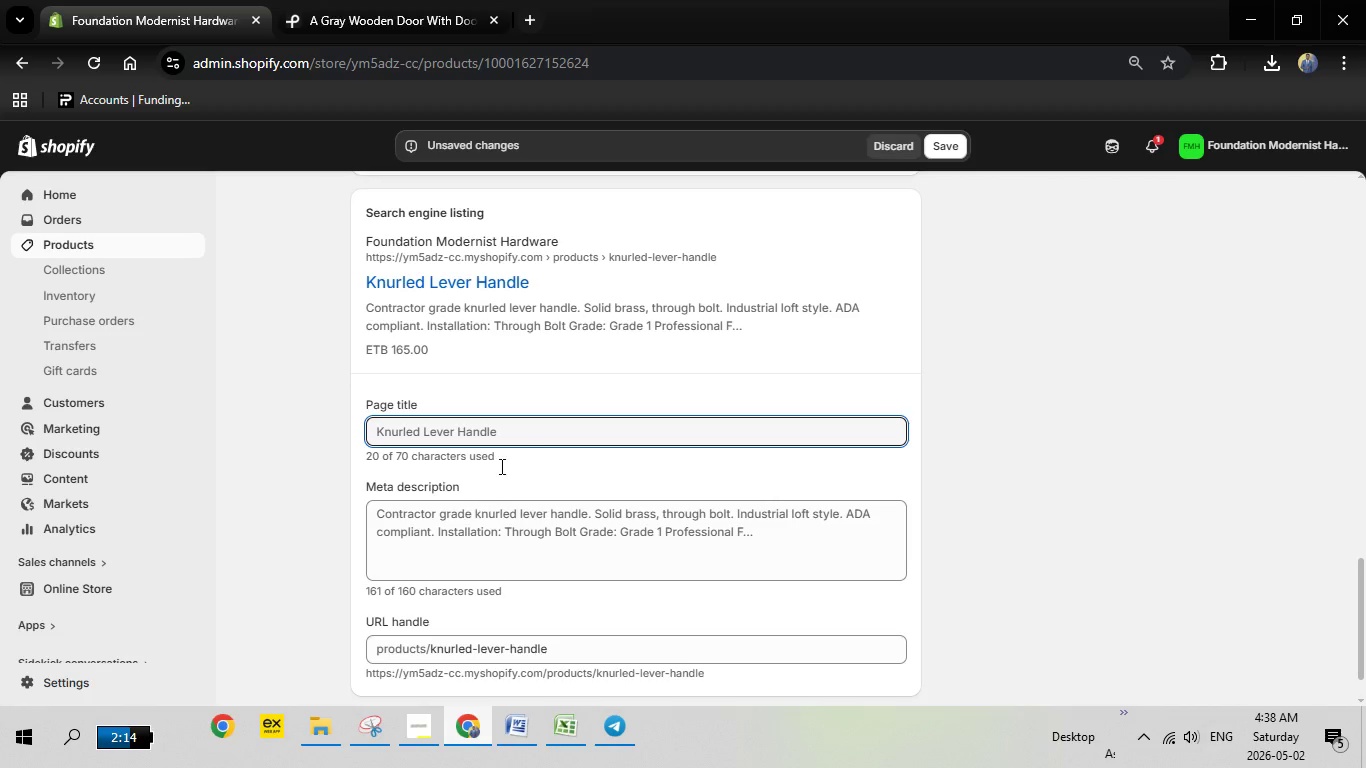 
left_click_drag(start_coordinate=[523, 429], to_coordinate=[367, 432])
 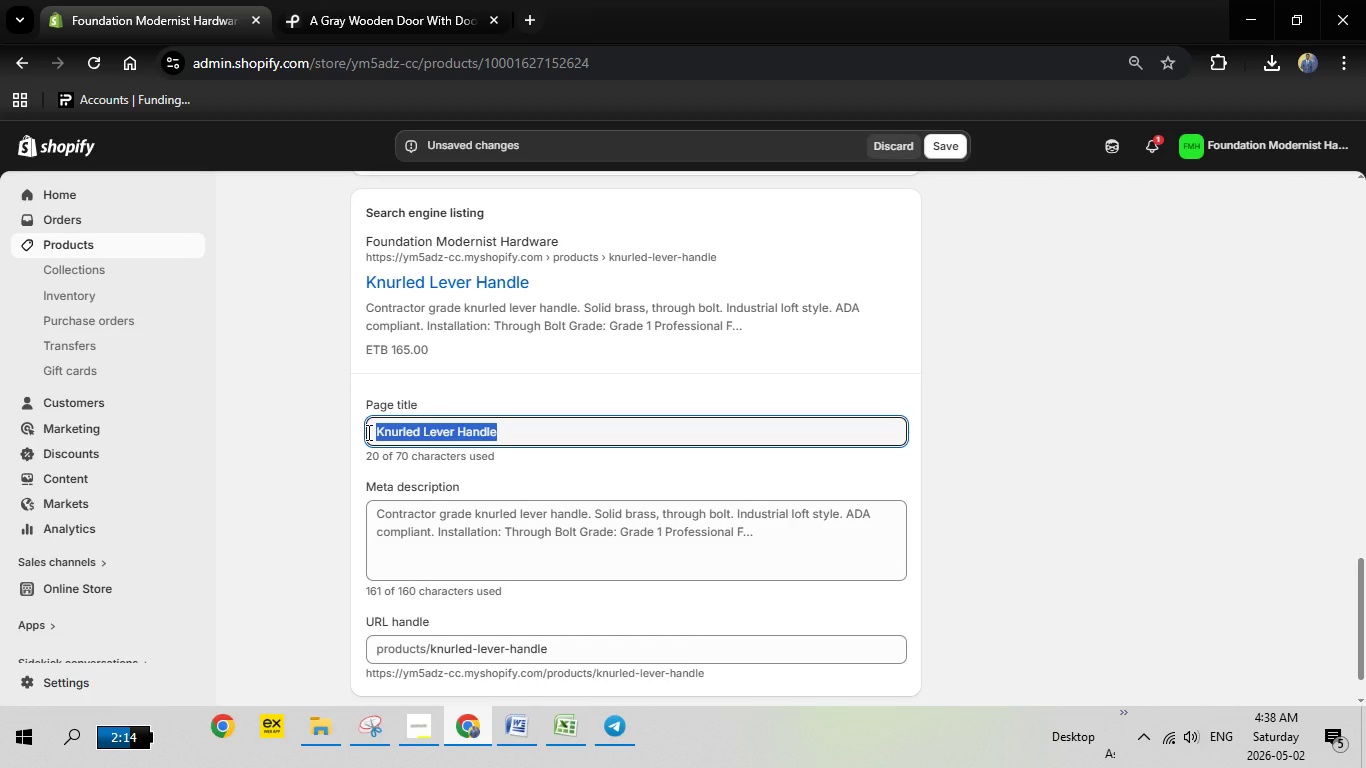 
key(Backspace)
 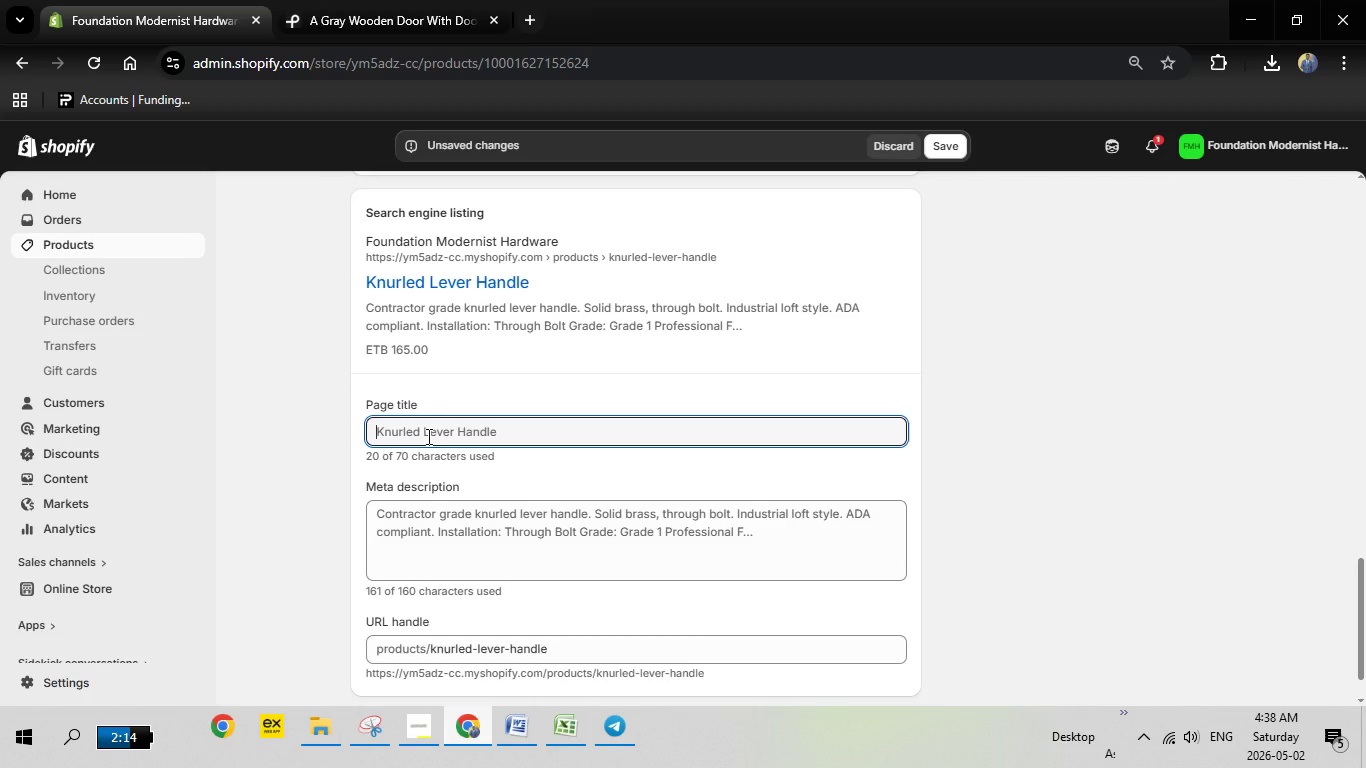 
right_click([427, 436])
 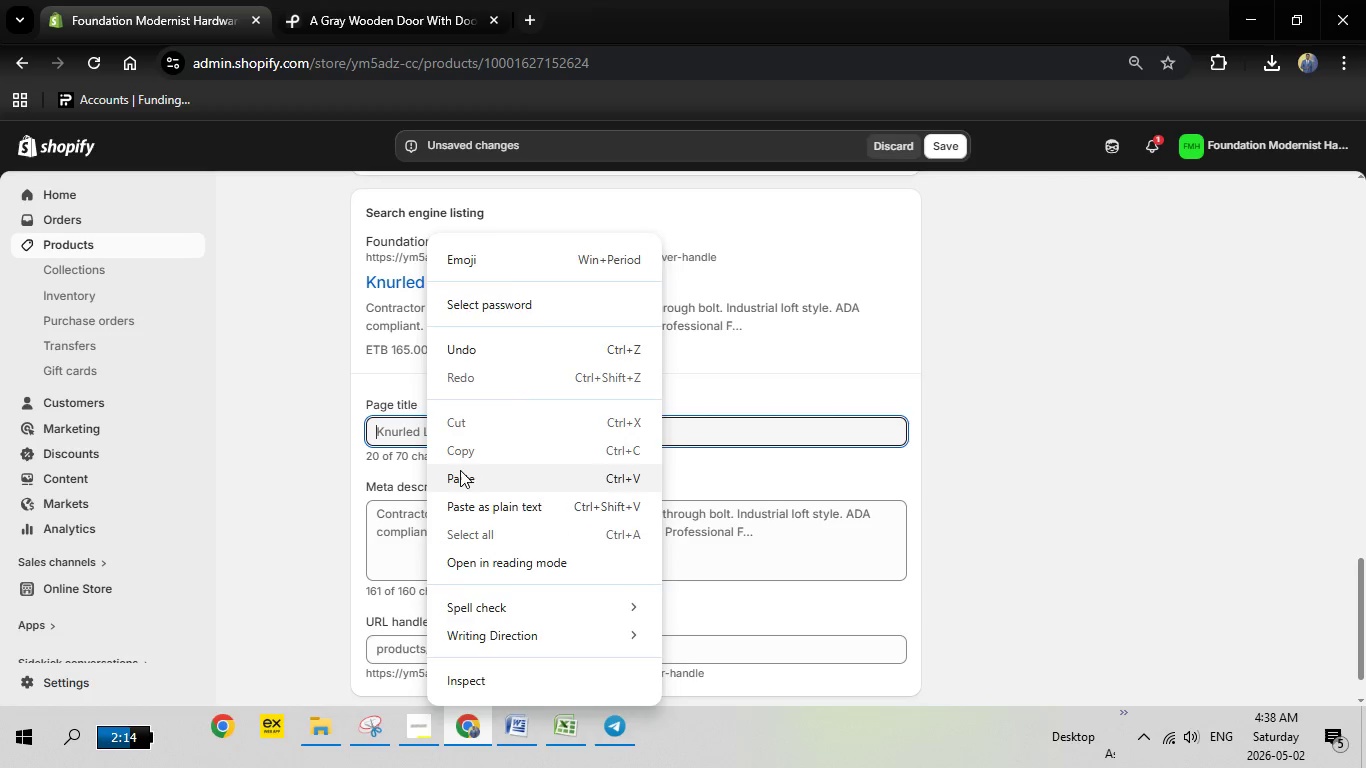 
left_click([460, 470])
 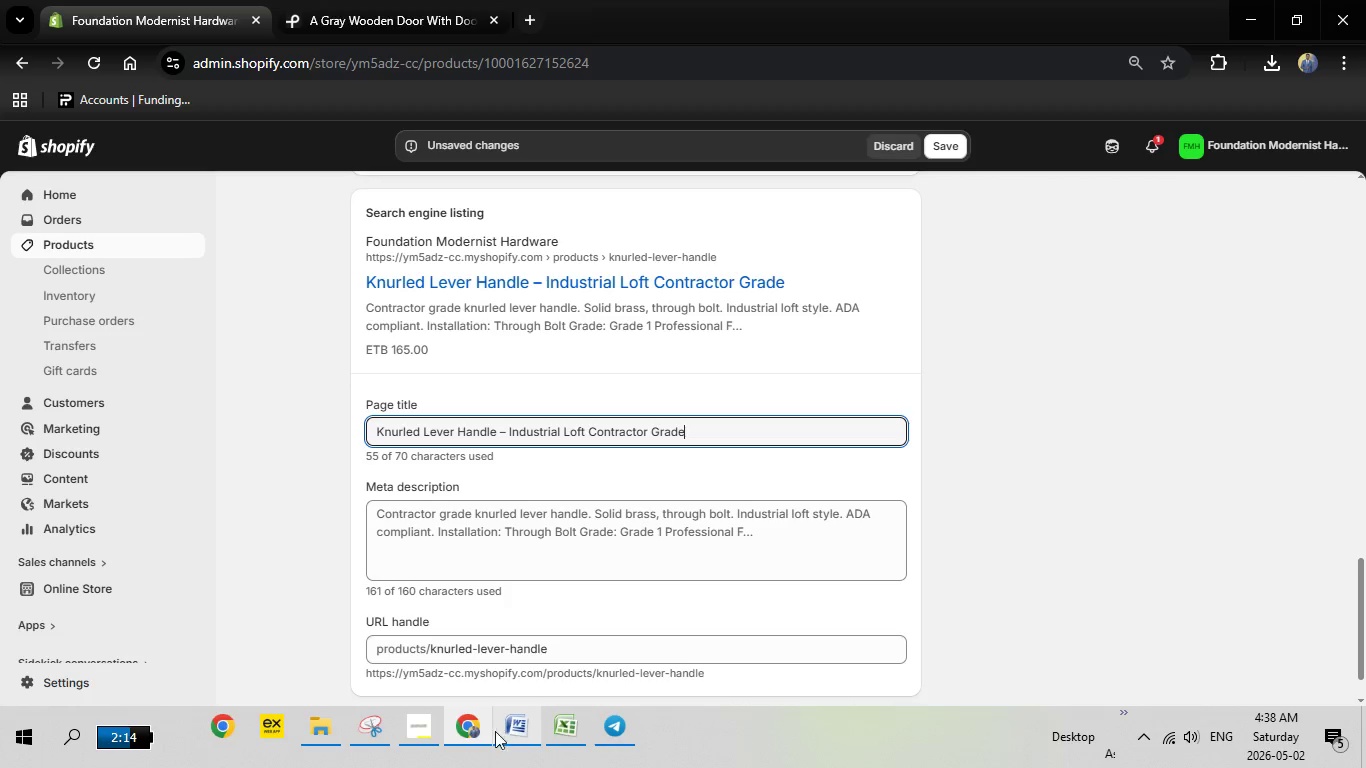 
left_click([534, 732])
 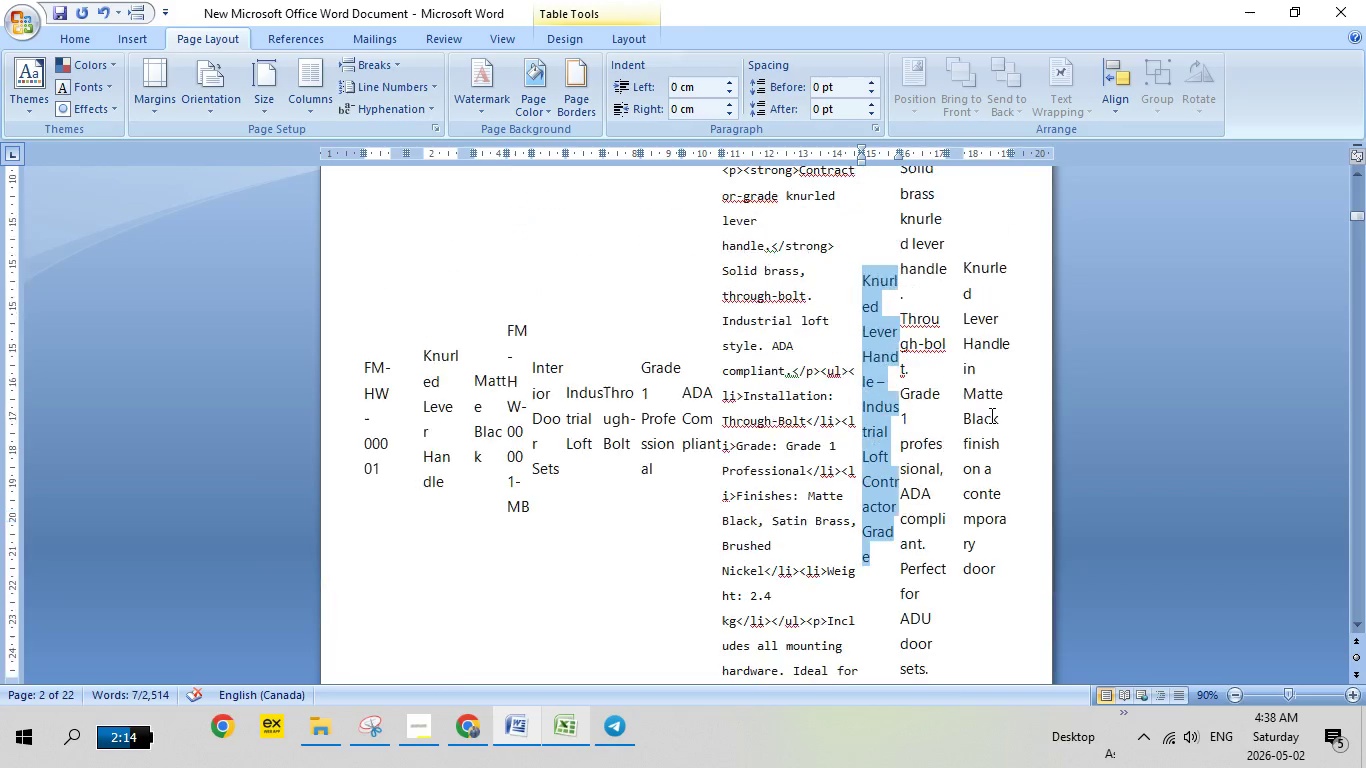 
scroll: coordinate [990, 401], scroll_direction: up, amount: 9.0
 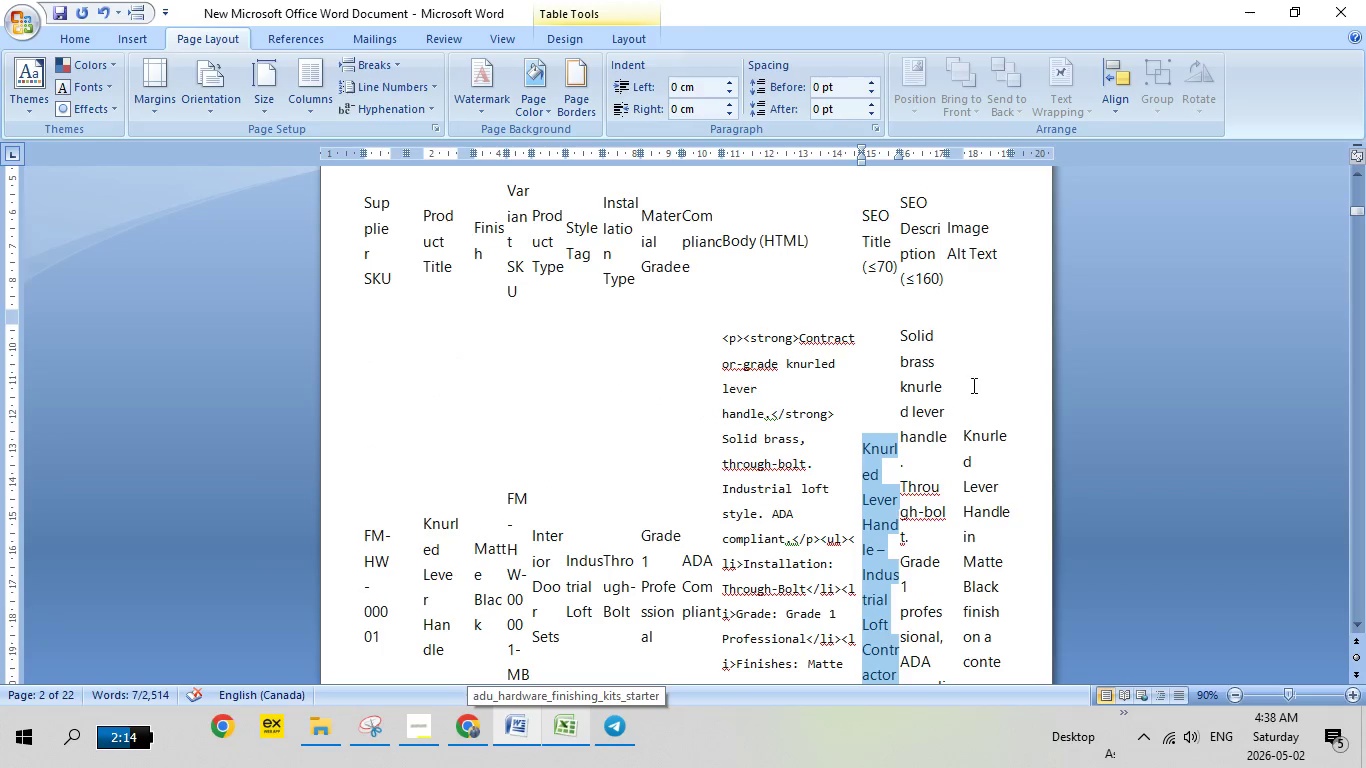 
scroll: coordinate [977, 397], scroll_direction: none, amount: 0.0
 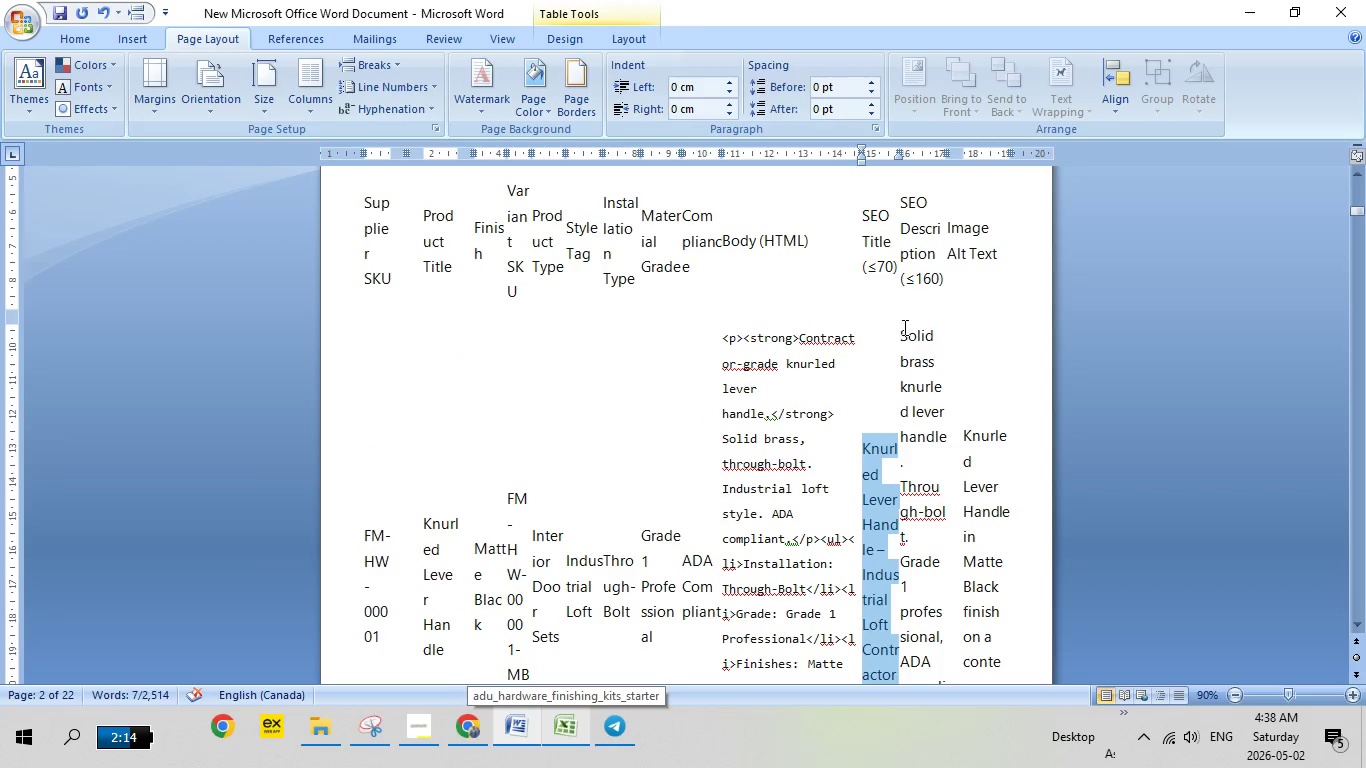 
left_click_drag(start_coordinate=[903, 334], to_coordinate=[930, 232])
 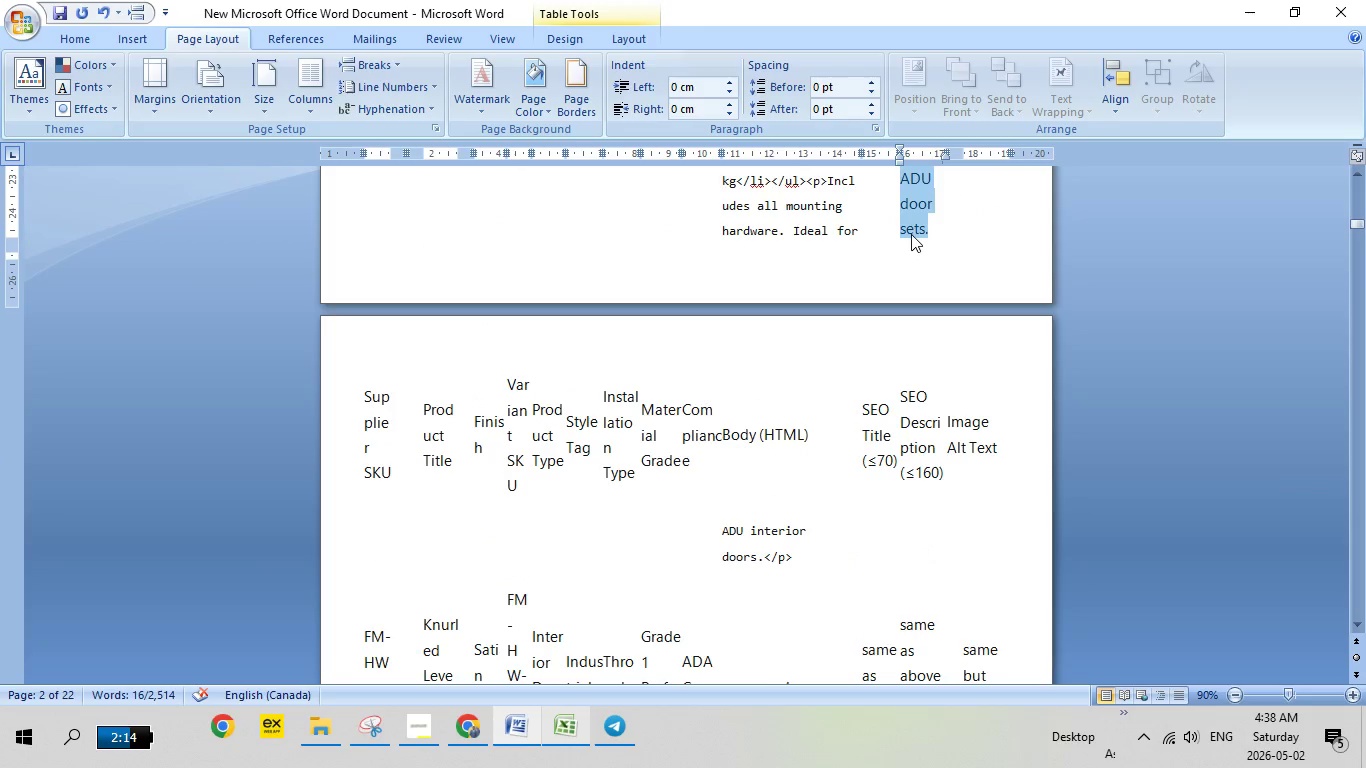 
right_click([911, 234])
 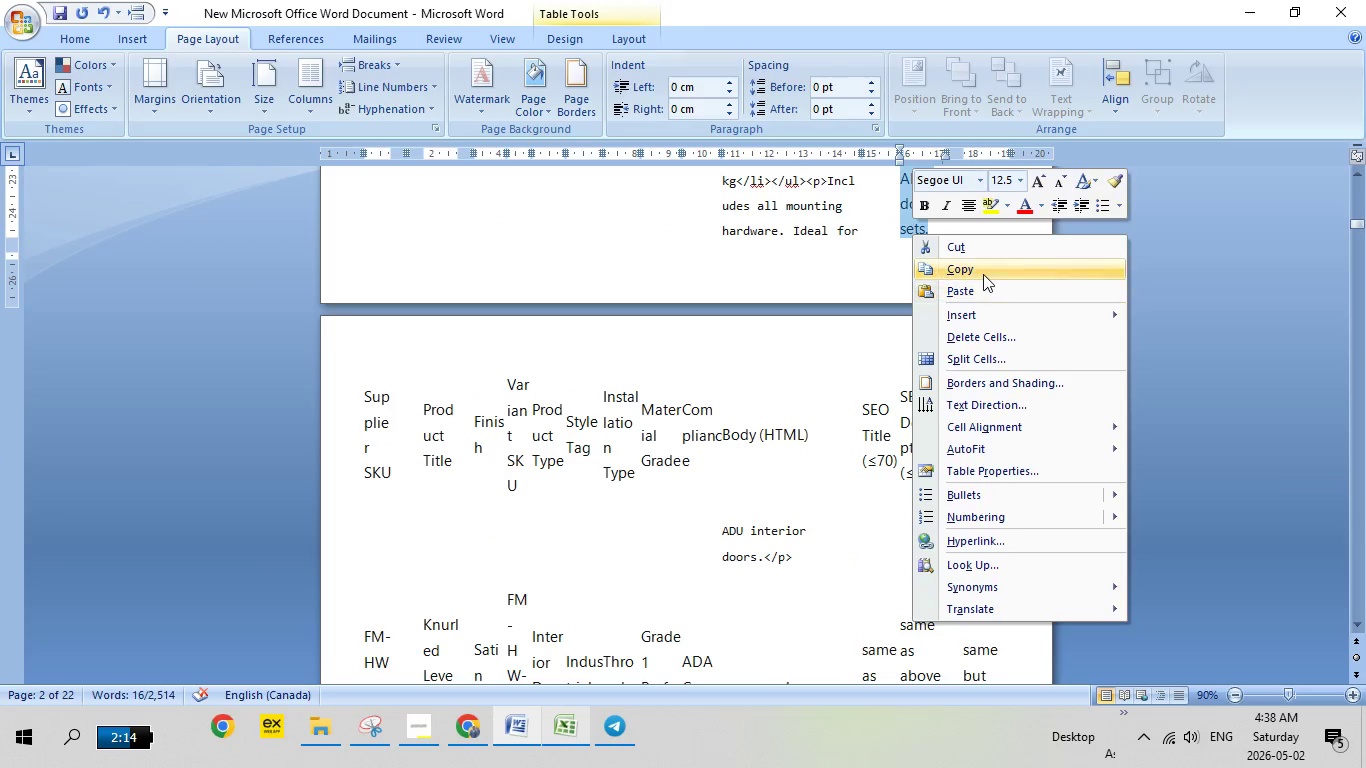 
left_click([983, 274])
 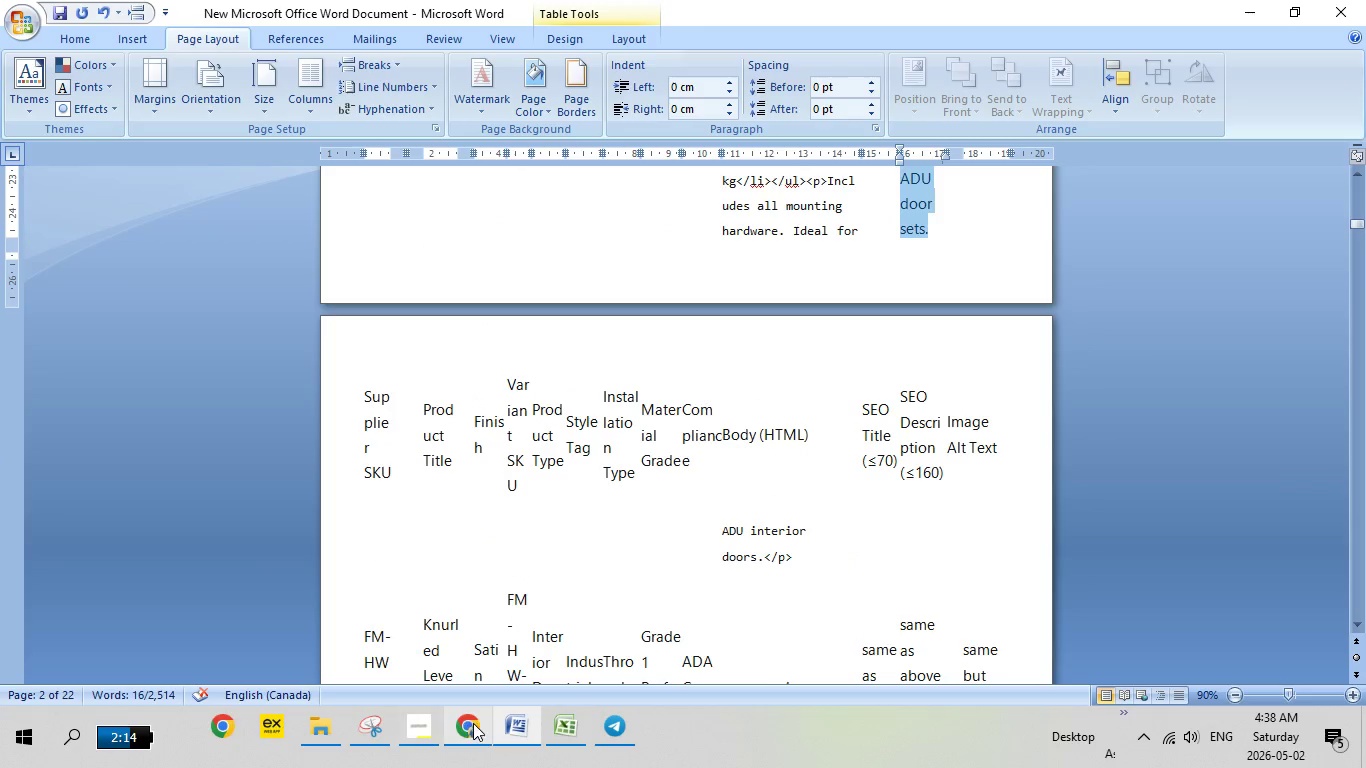 
left_click([473, 723])
 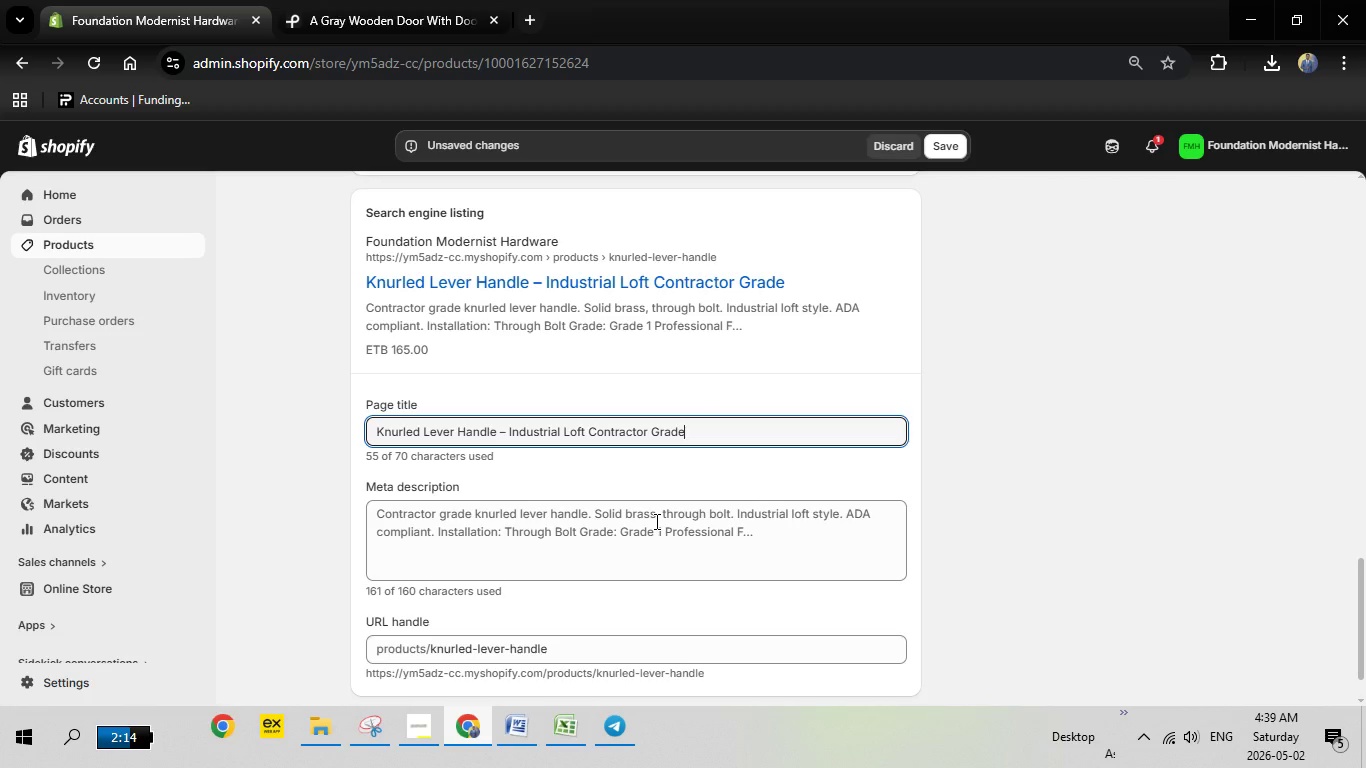 
left_click([655, 521])
 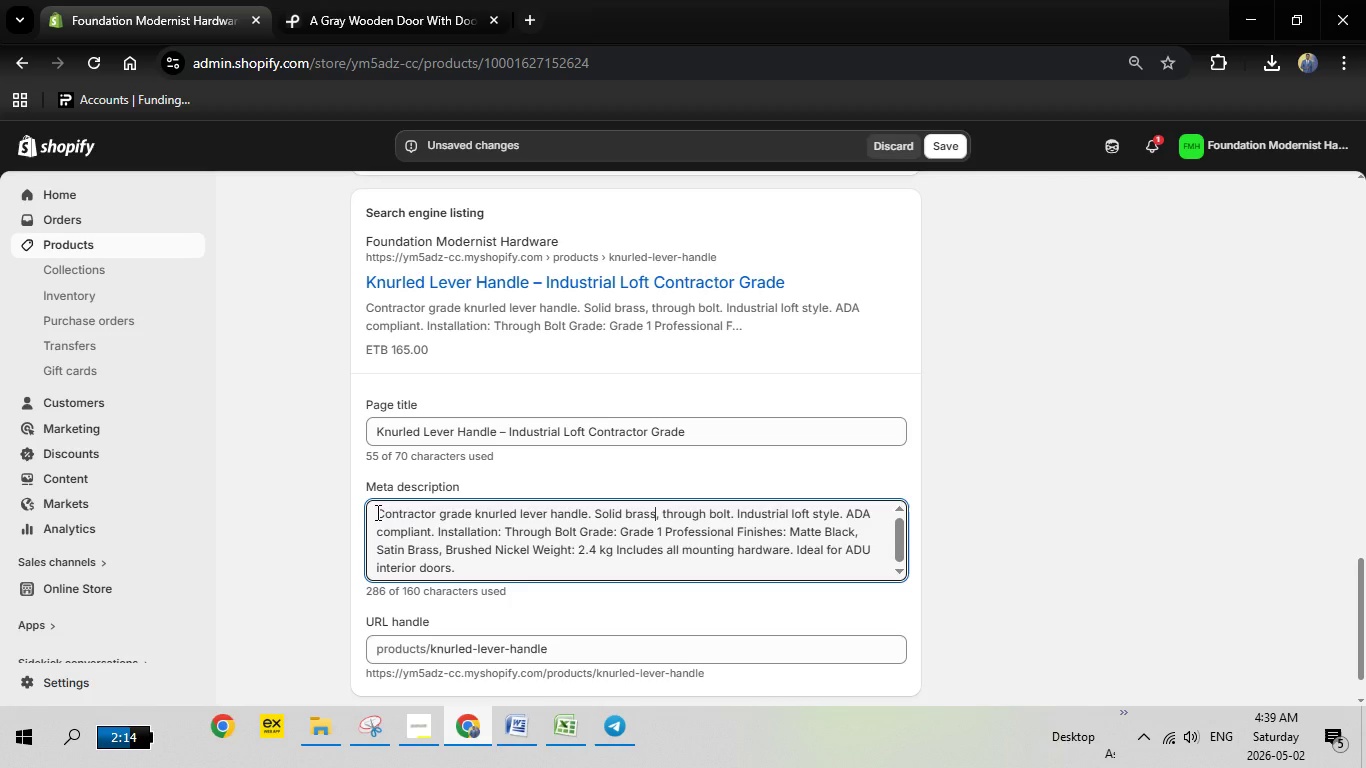 
left_click_drag(start_coordinate=[376, 512], to_coordinate=[527, 563])
 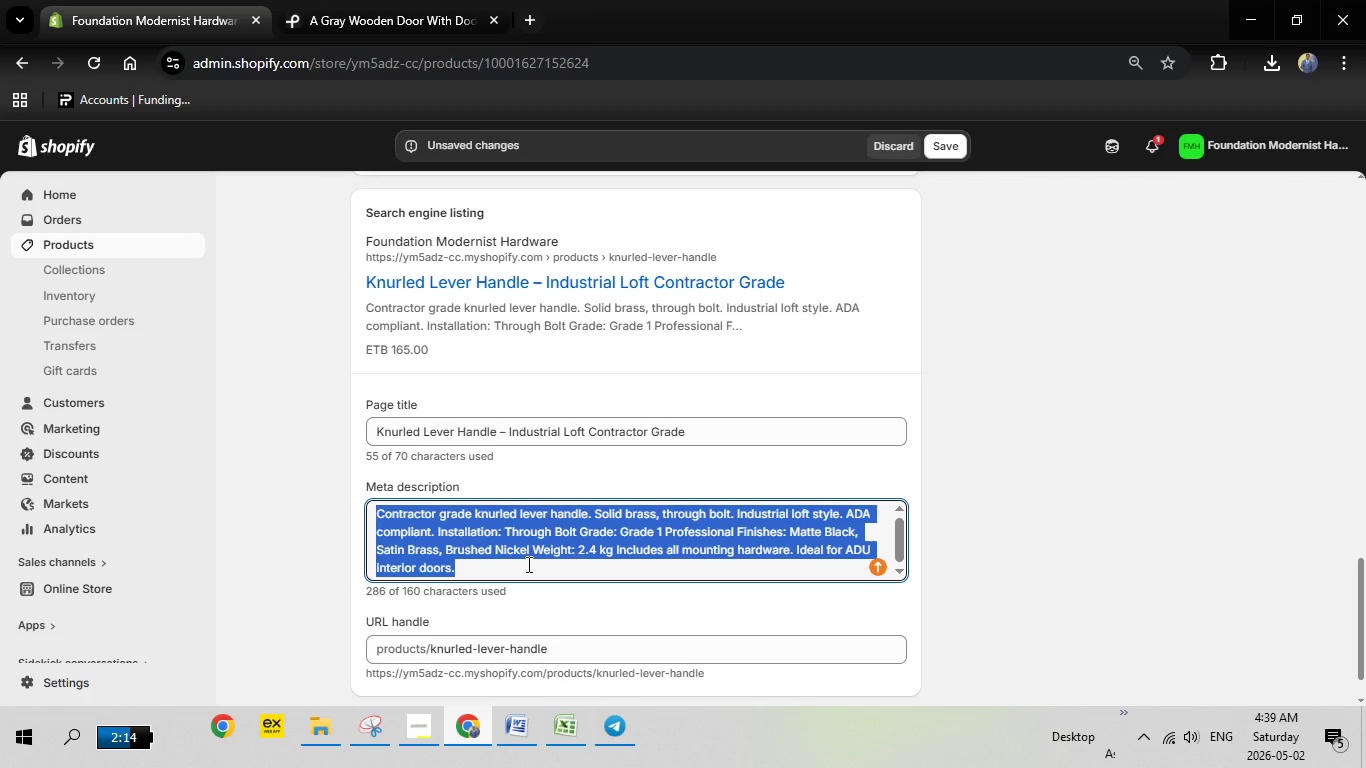 
key(Backspace)
 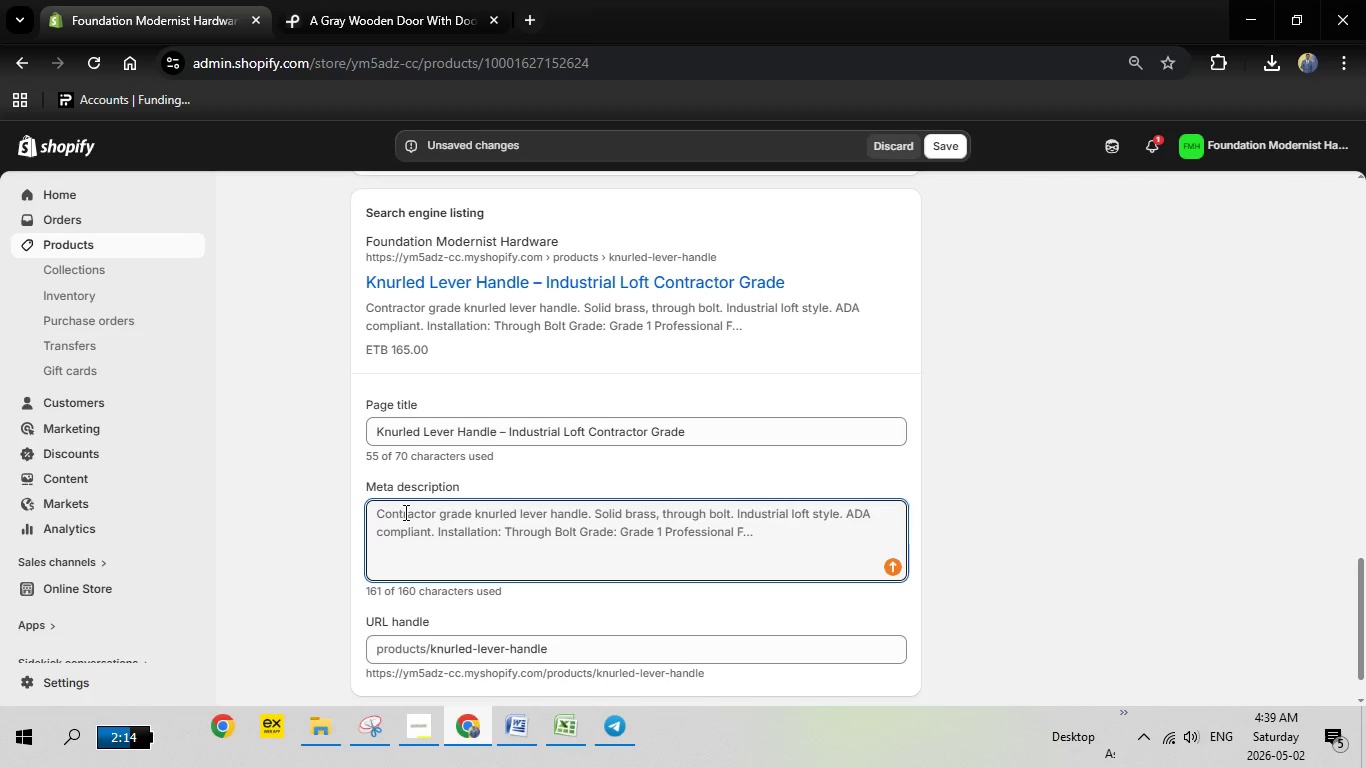 
right_click([404, 512])
 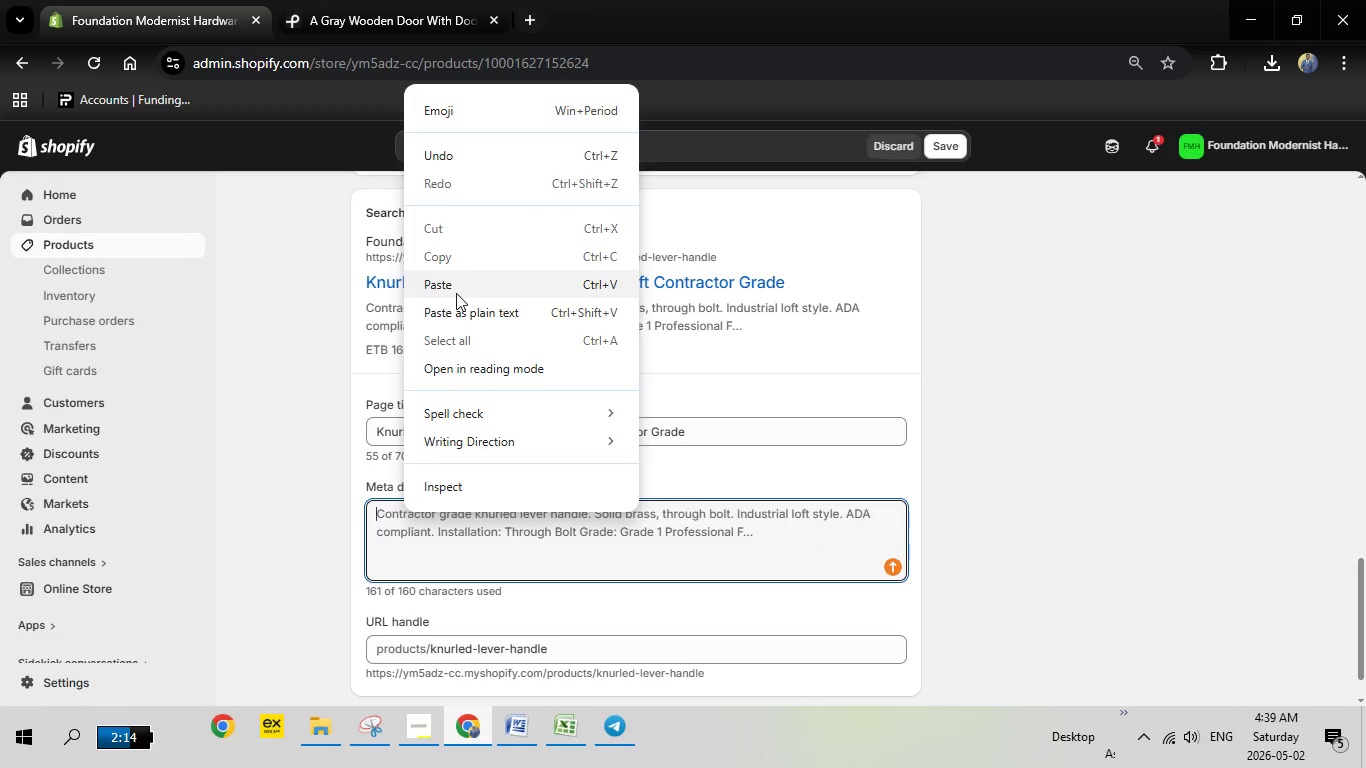 
left_click([456, 293])
 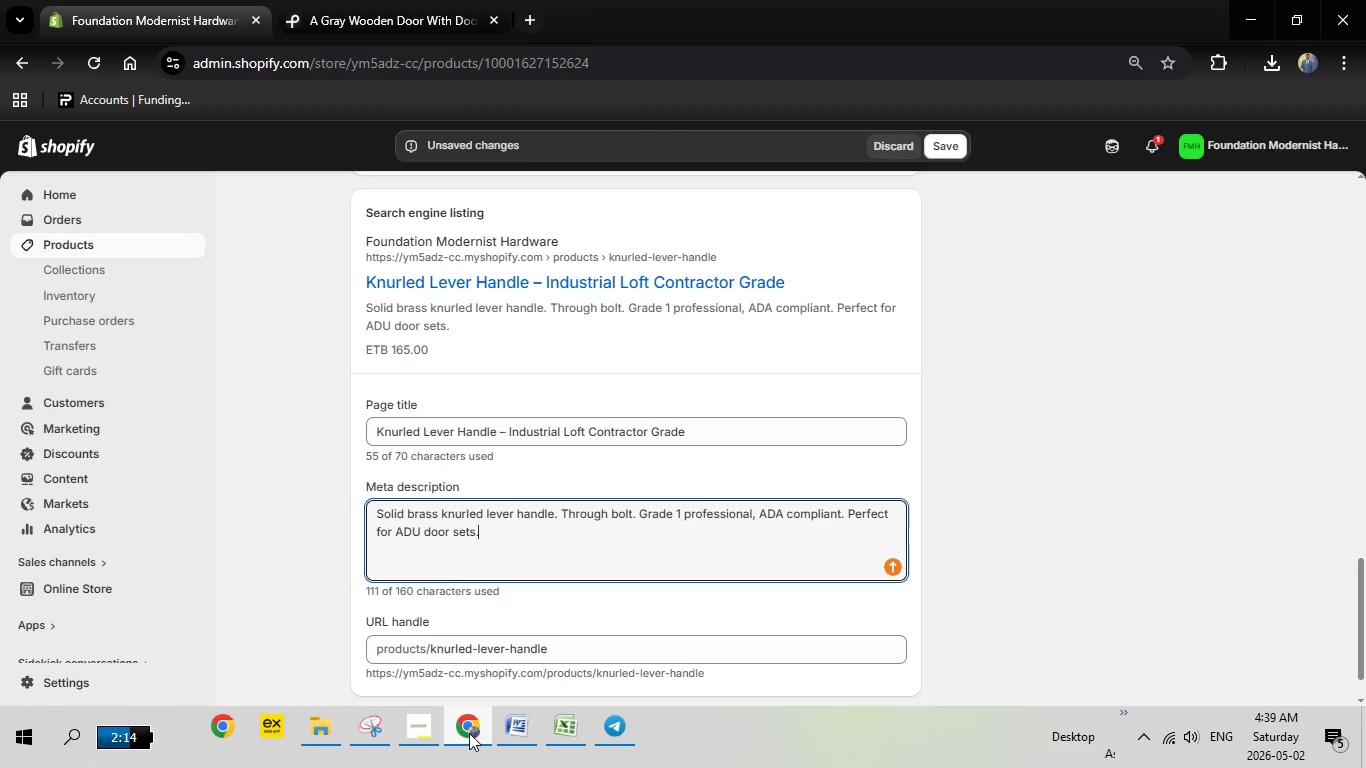 
left_click([469, 733])
 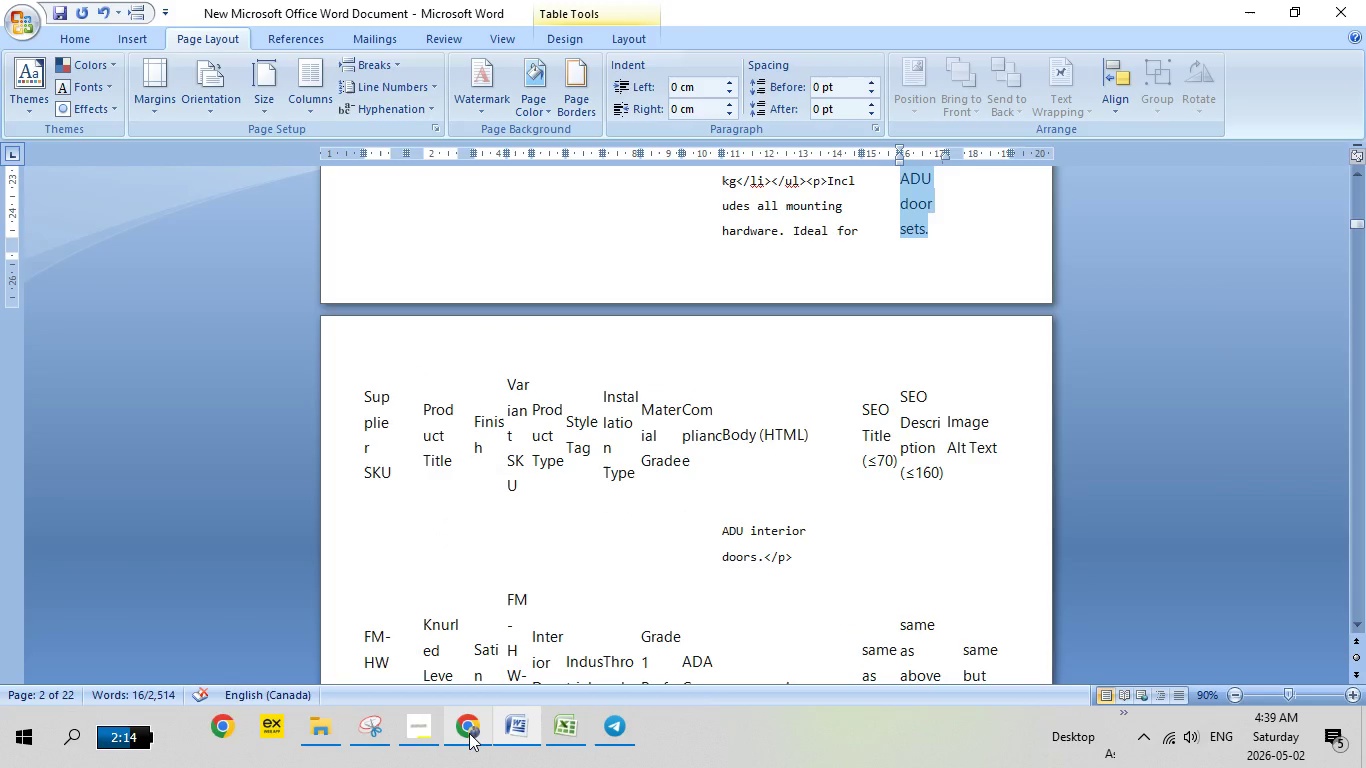 
left_click([469, 733])
 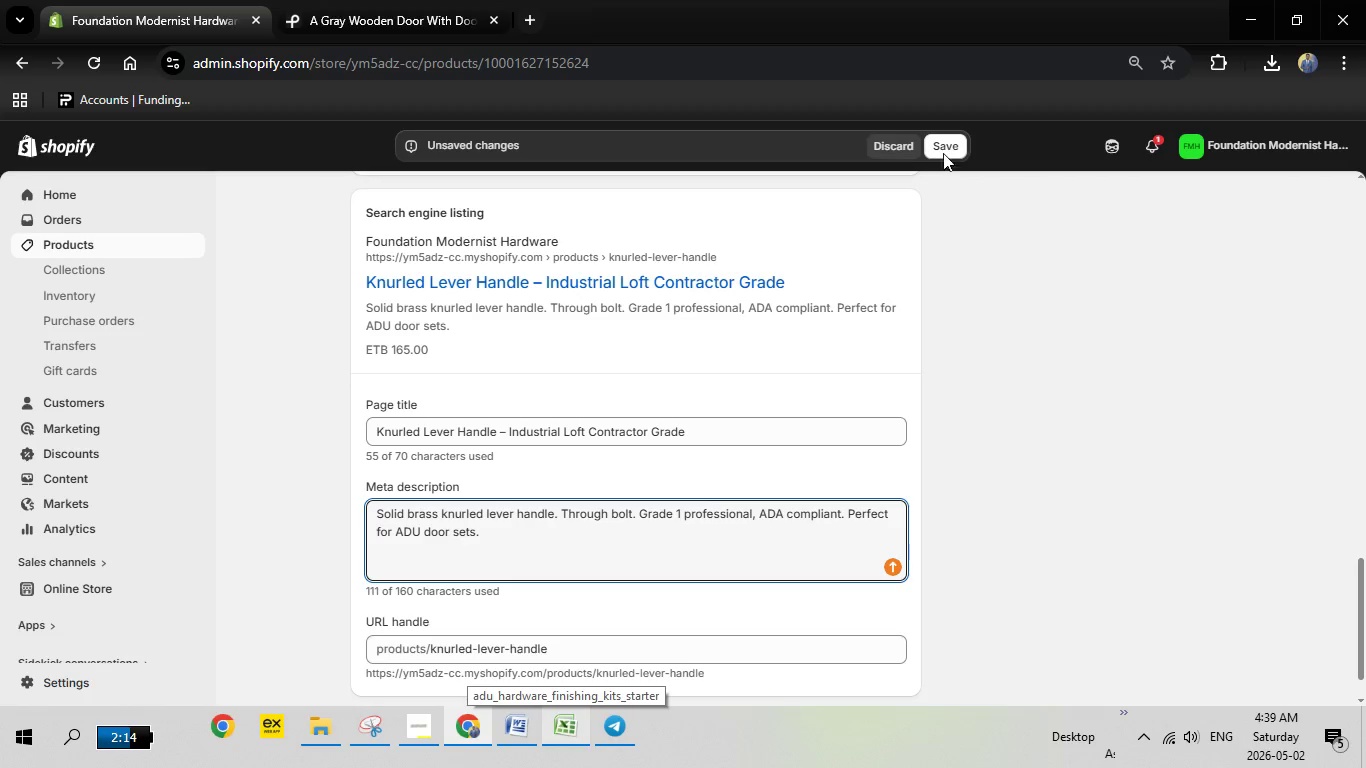 
left_click([946, 150])
 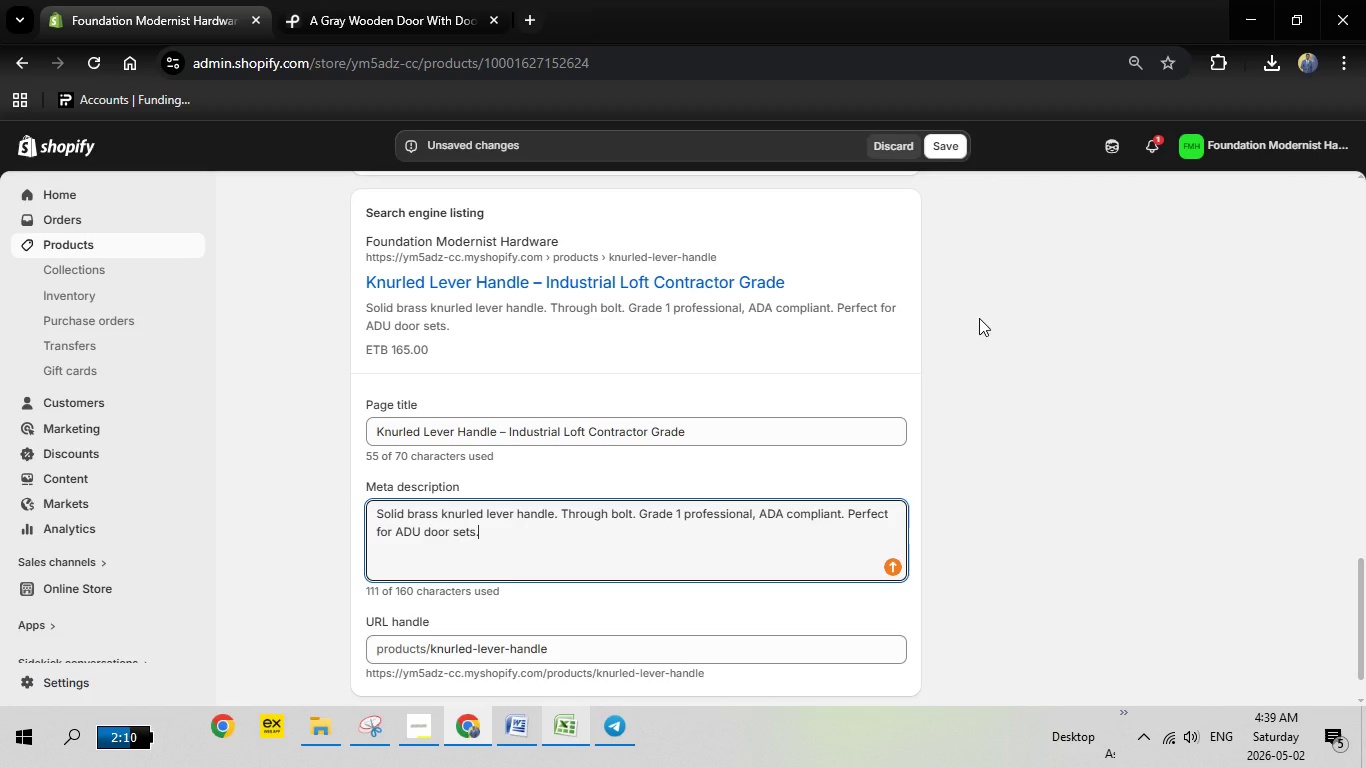 
scroll: coordinate [985, 302], scroll_direction: up, amount: 4.0
 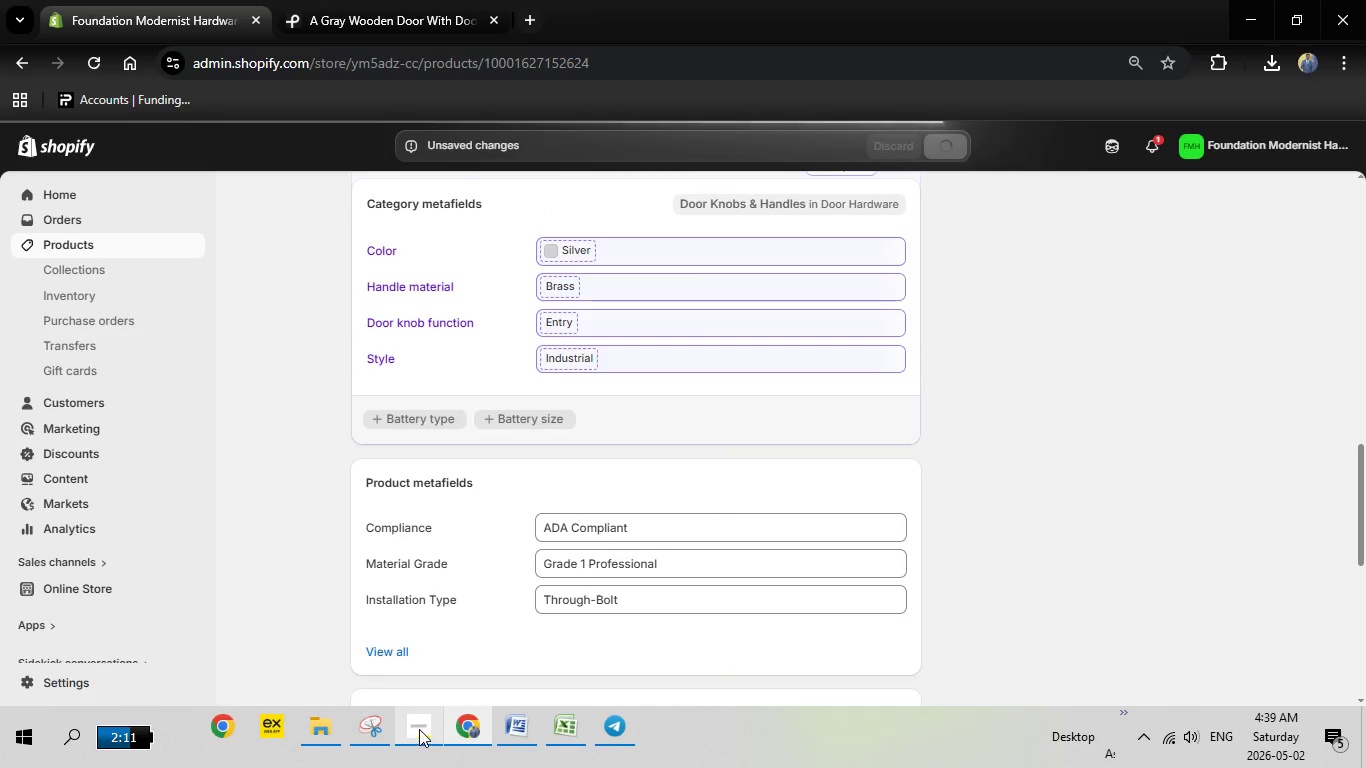 
left_click([419, 729])
 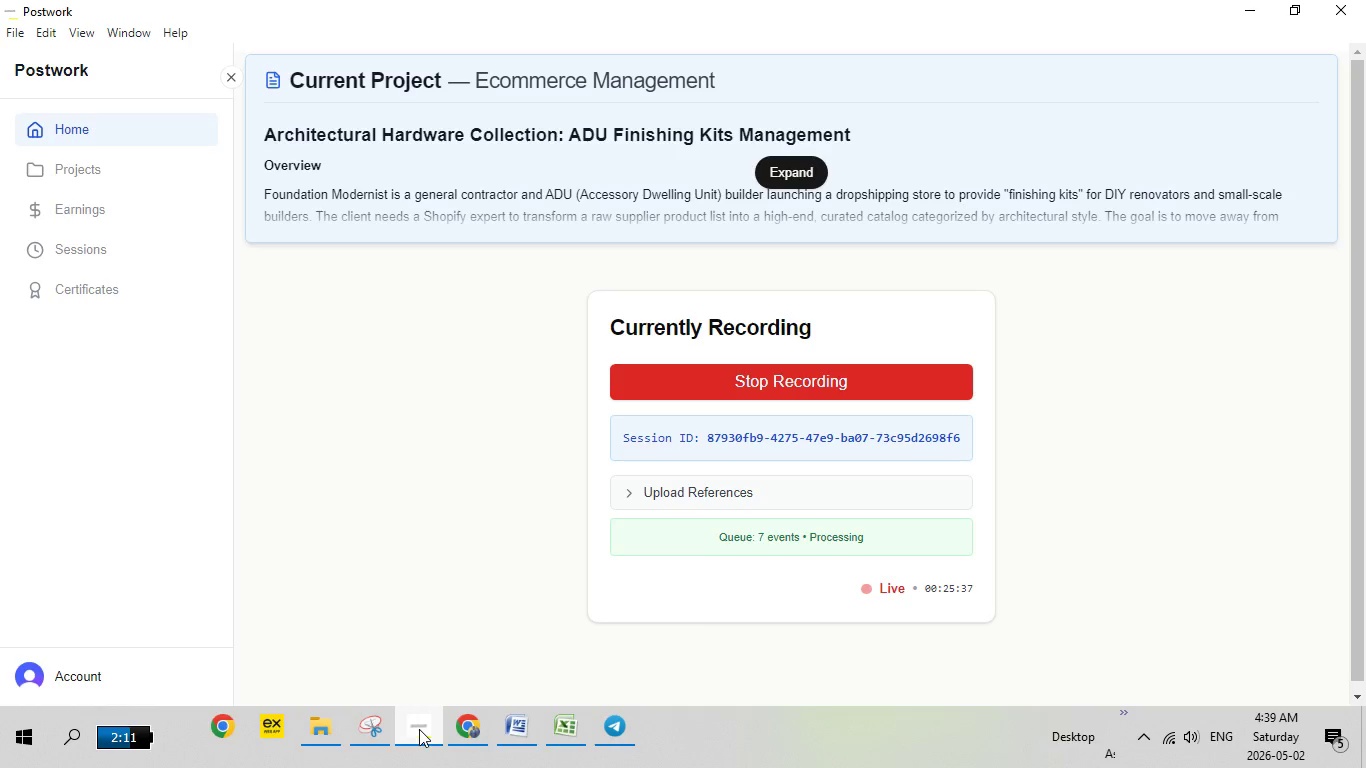 
left_click([419, 729])
 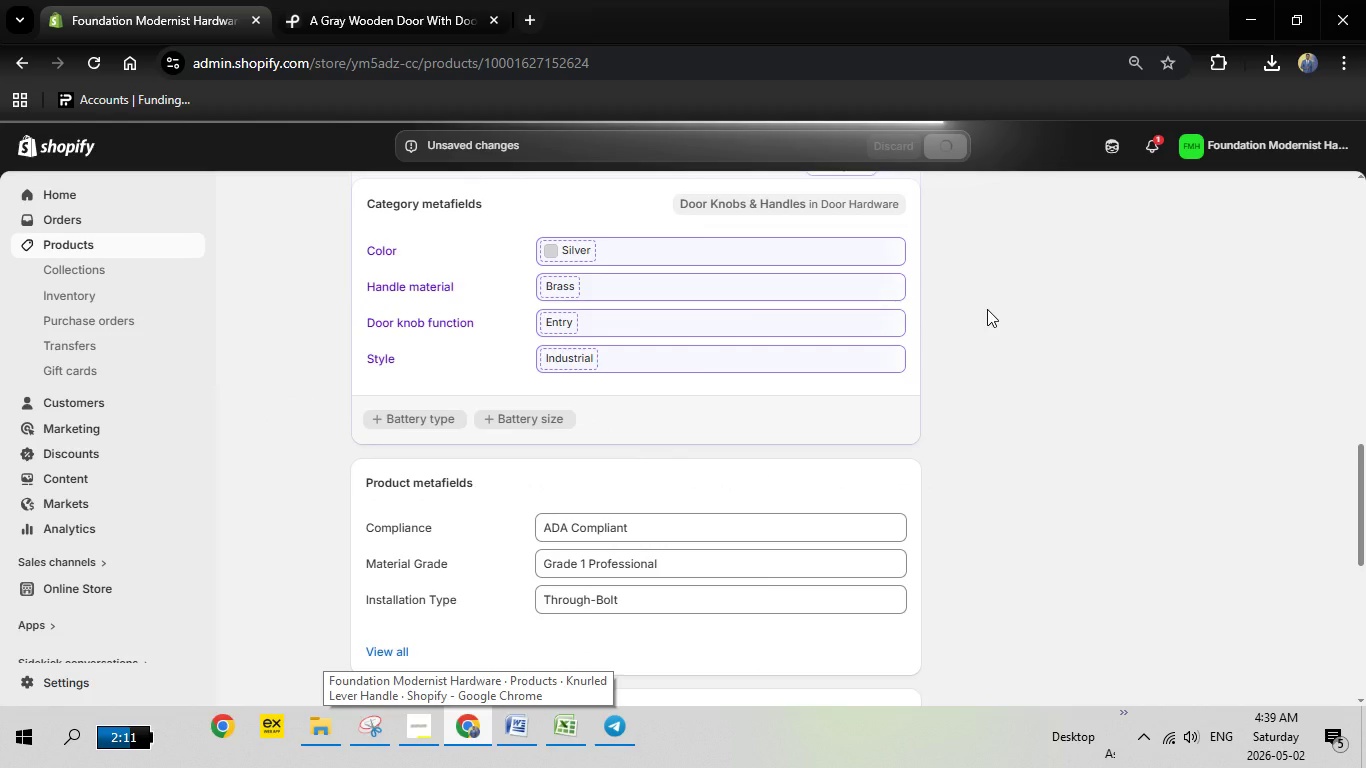 
scroll: coordinate [987, 309], scroll_direction: up, amount: 5.0
 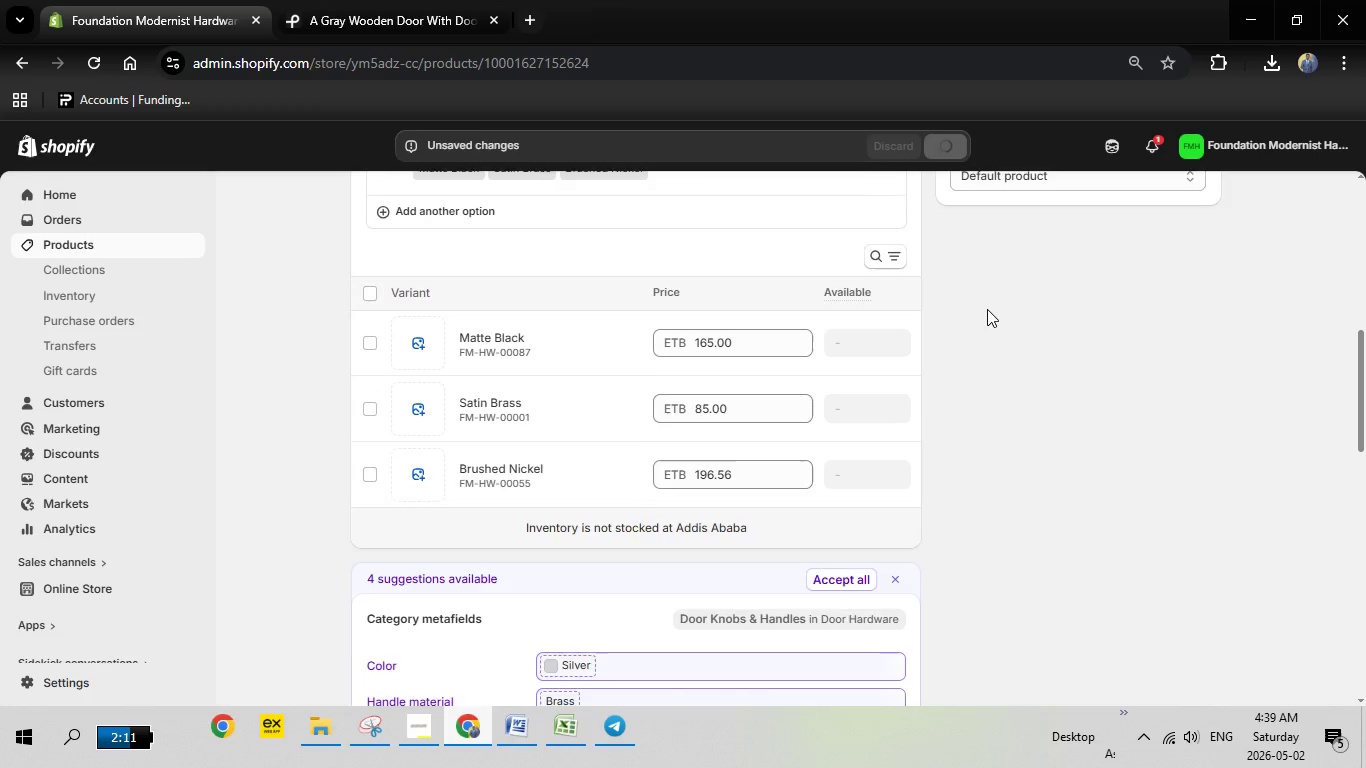 
scroll: coordinate [987, 309], scroll_direction: none, amount: 0.0
 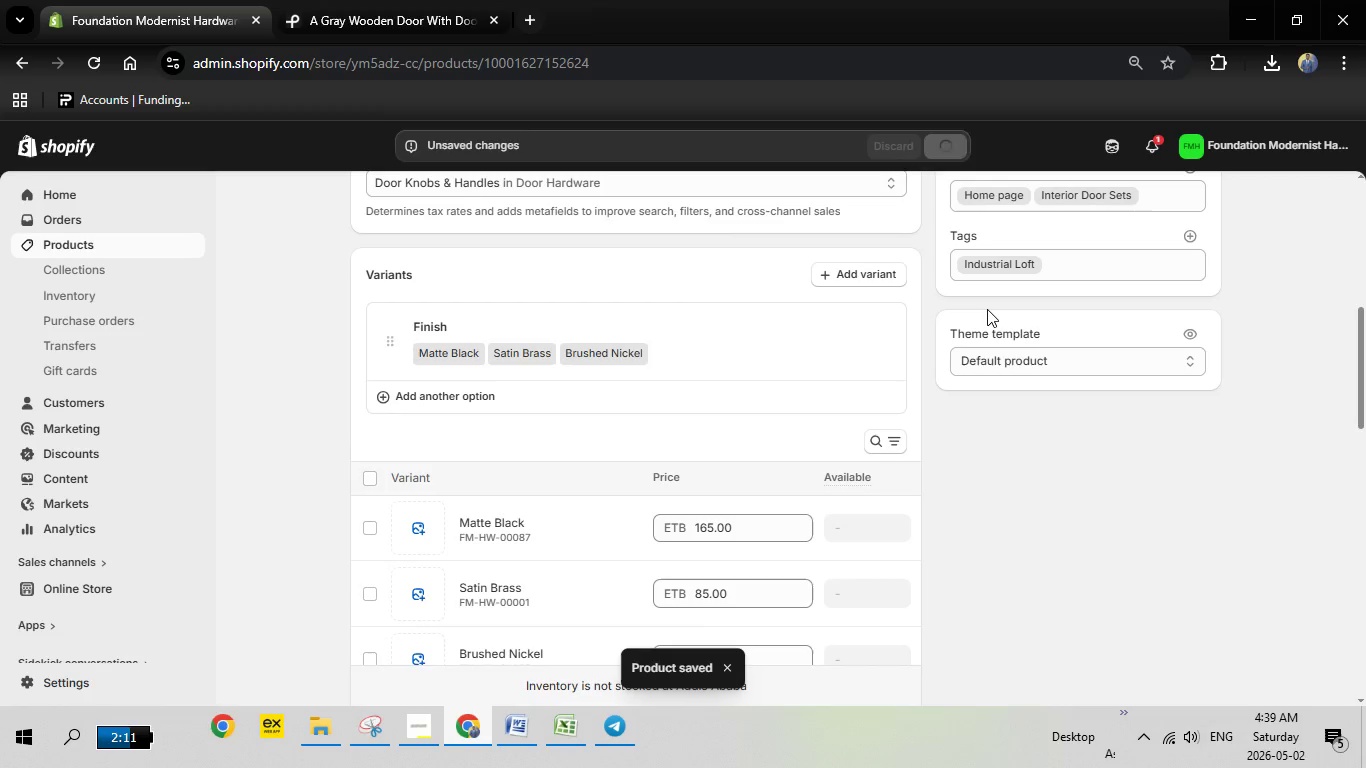 
scroll: coordinate [987, 309], scroll_direction: down, amount: 1.0
 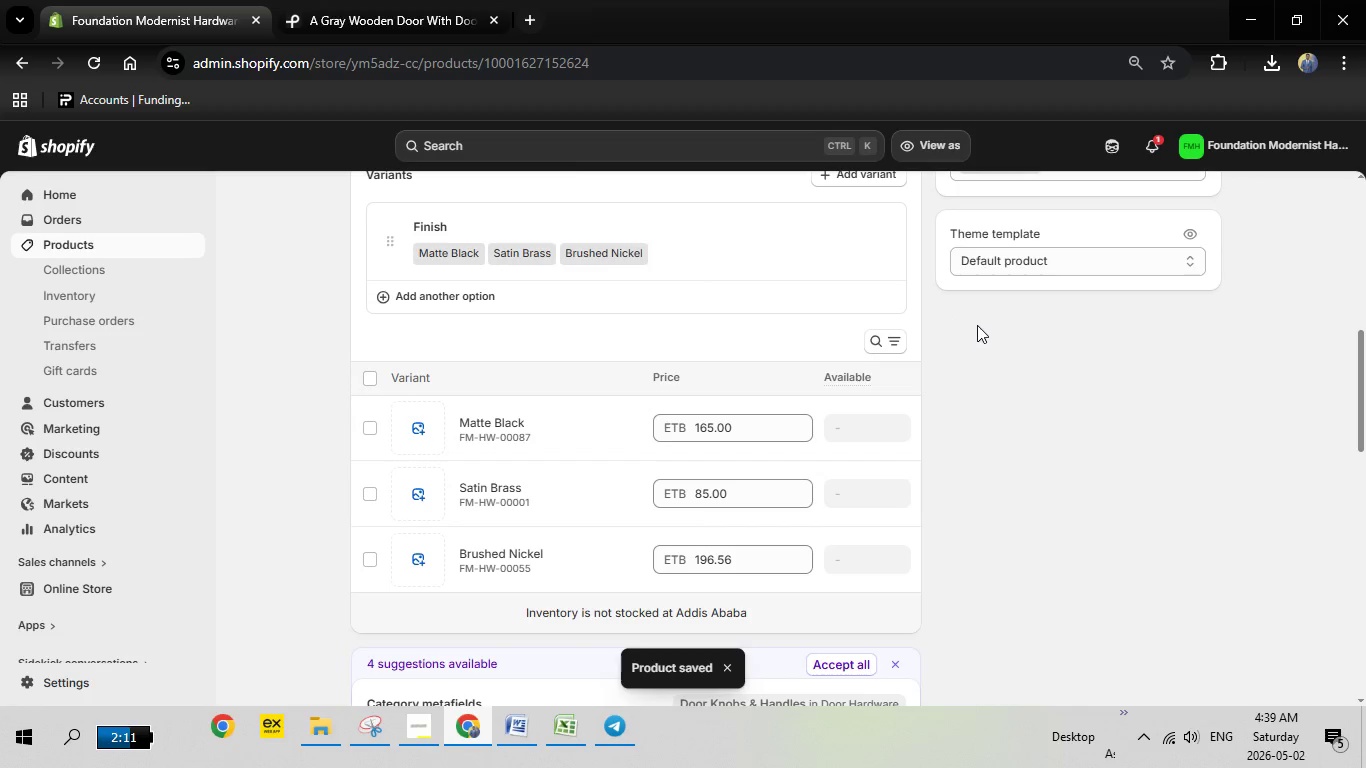 
scroll: coordinate [986, 310], scroll_direction: up, amount: 1.0
 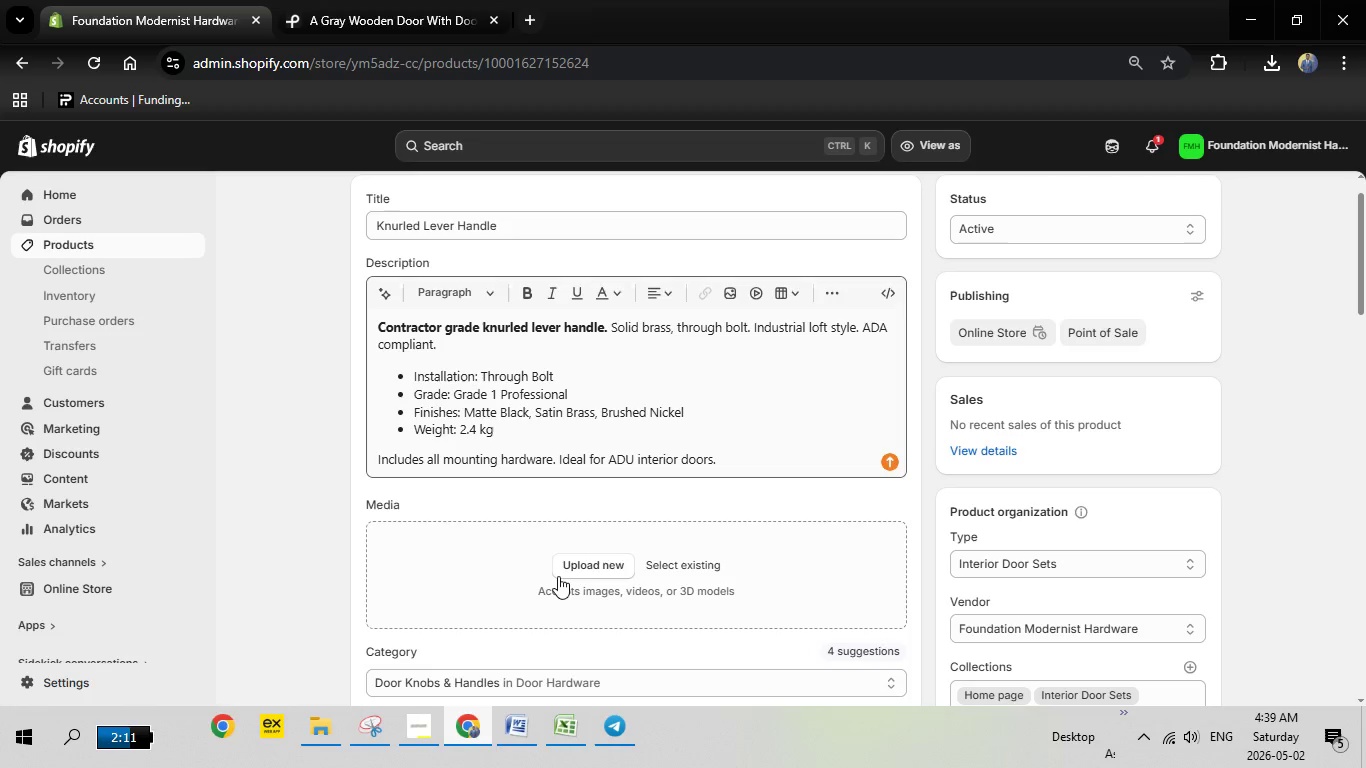 
left_click([604, 559])
 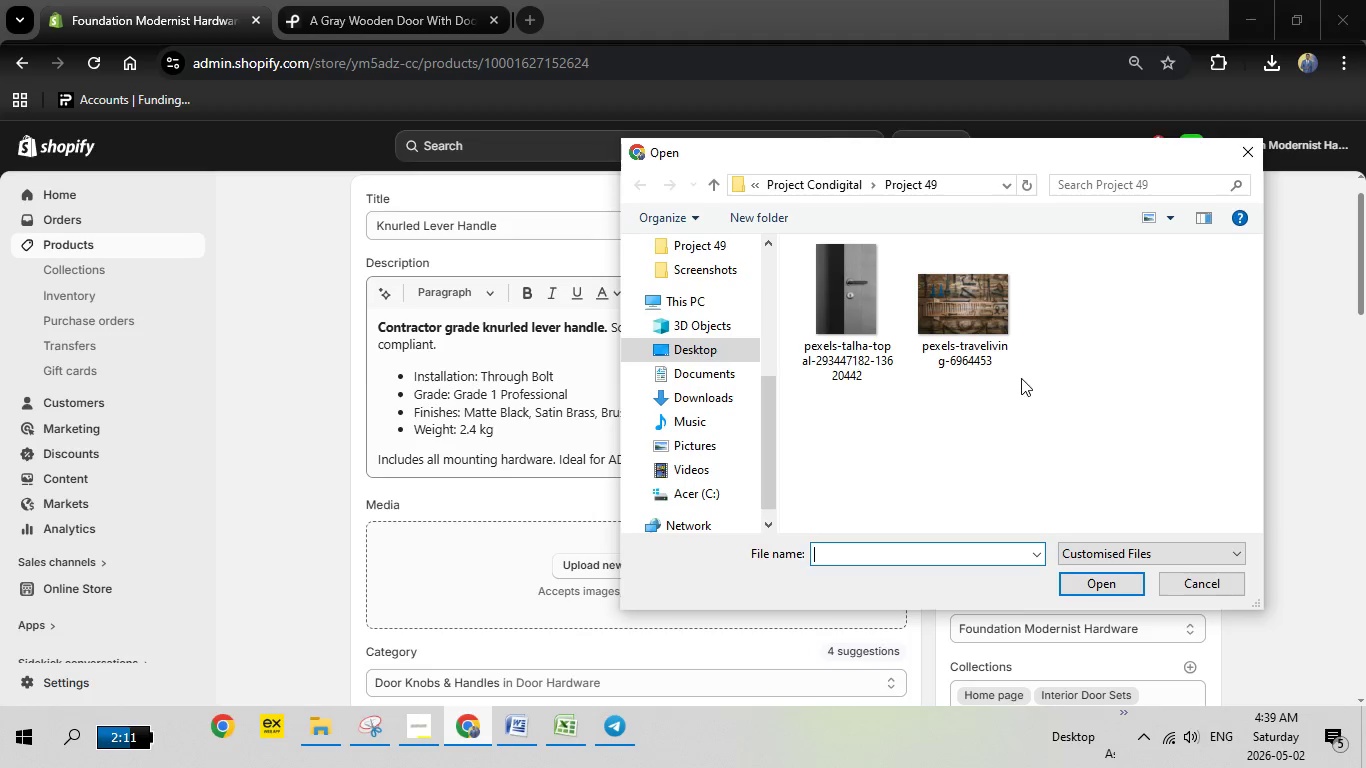 
double_click([852, 336])
 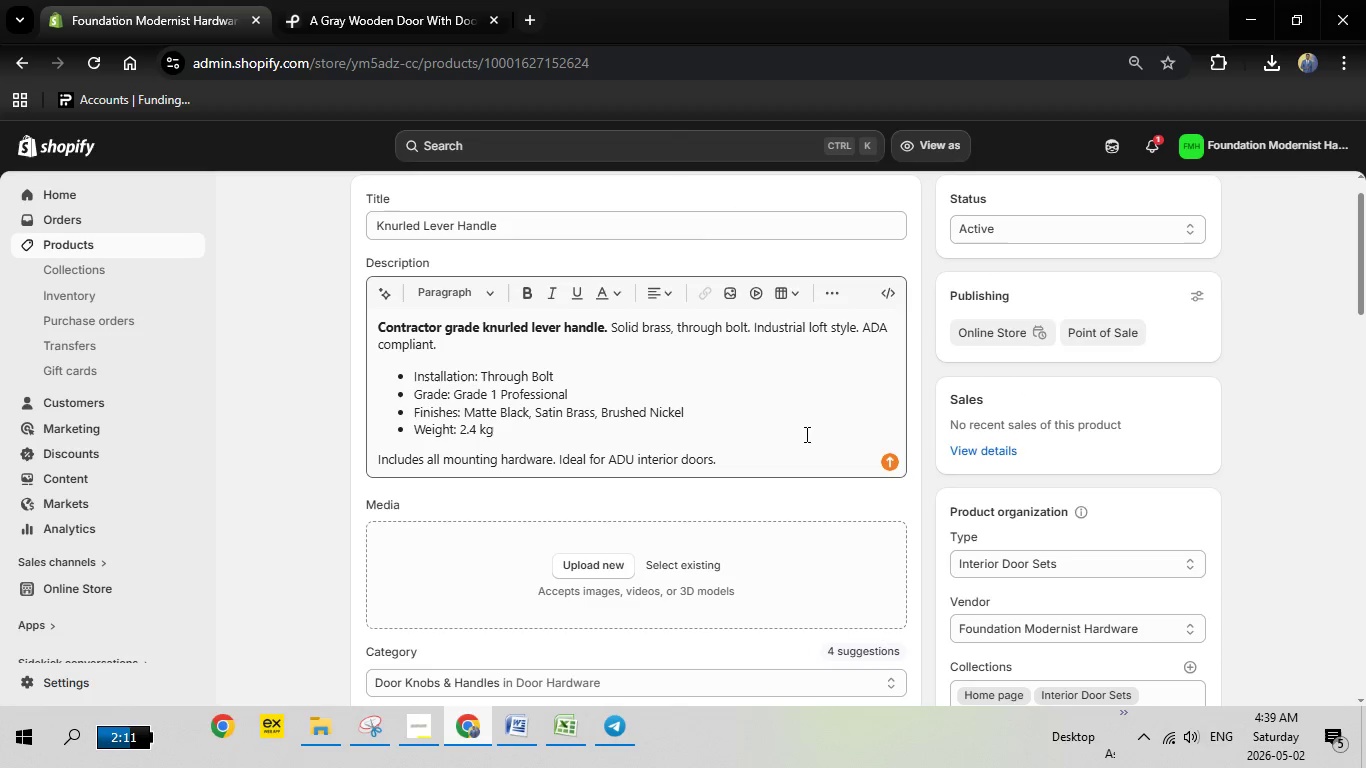 
scroll: coordinate [571, 489], scroll_direction: none, amount: 0.0
 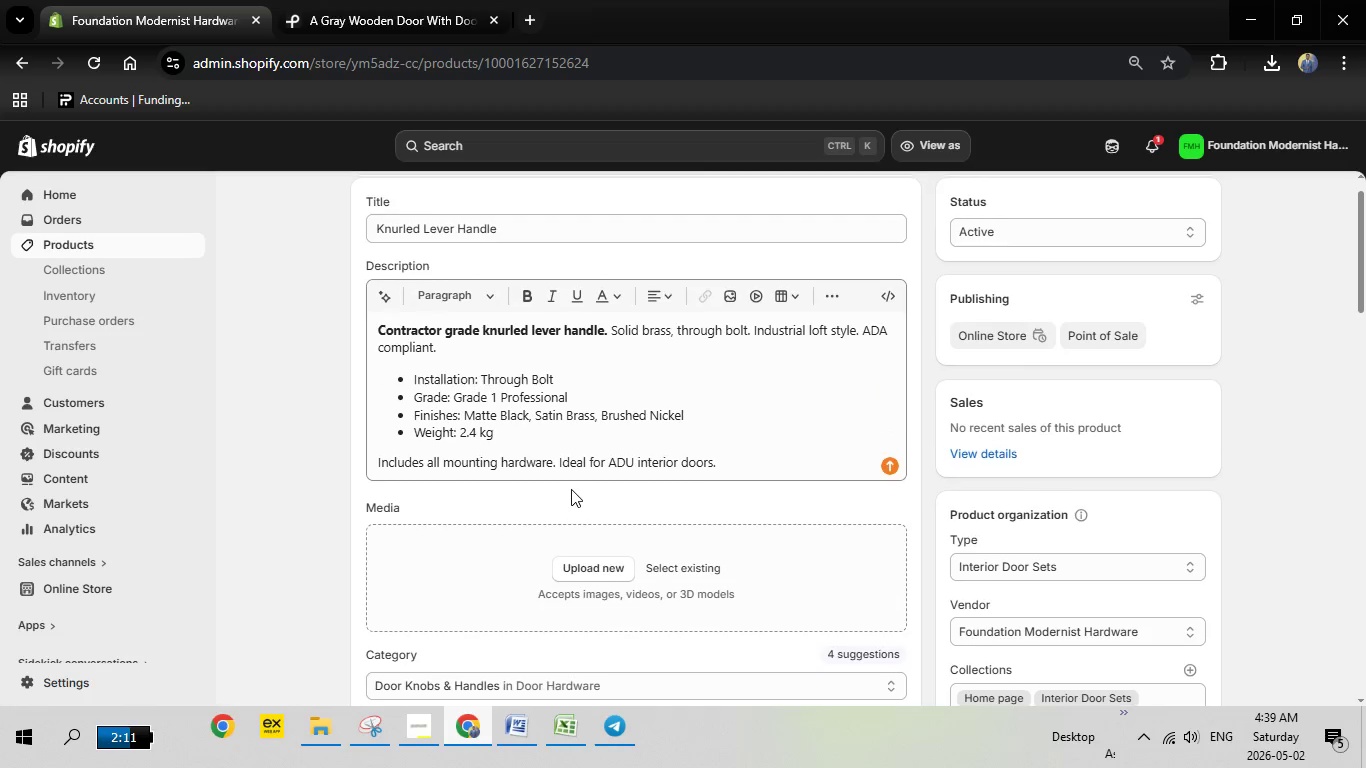 
scroll: coordinate [571, 489], scroll_direction: up, amount: 1.0
 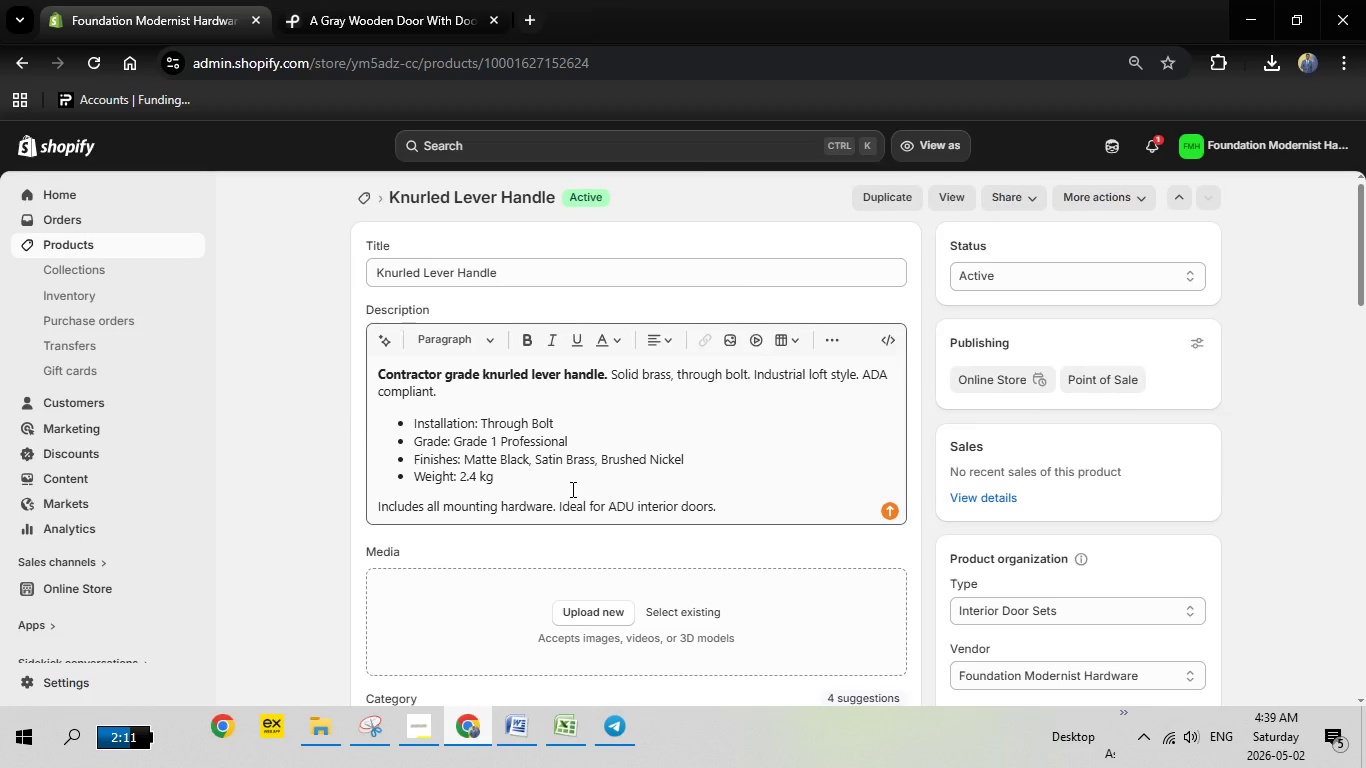 
scroll: coordinate [571, 489], scroll_direction: down, amount: 1.0
 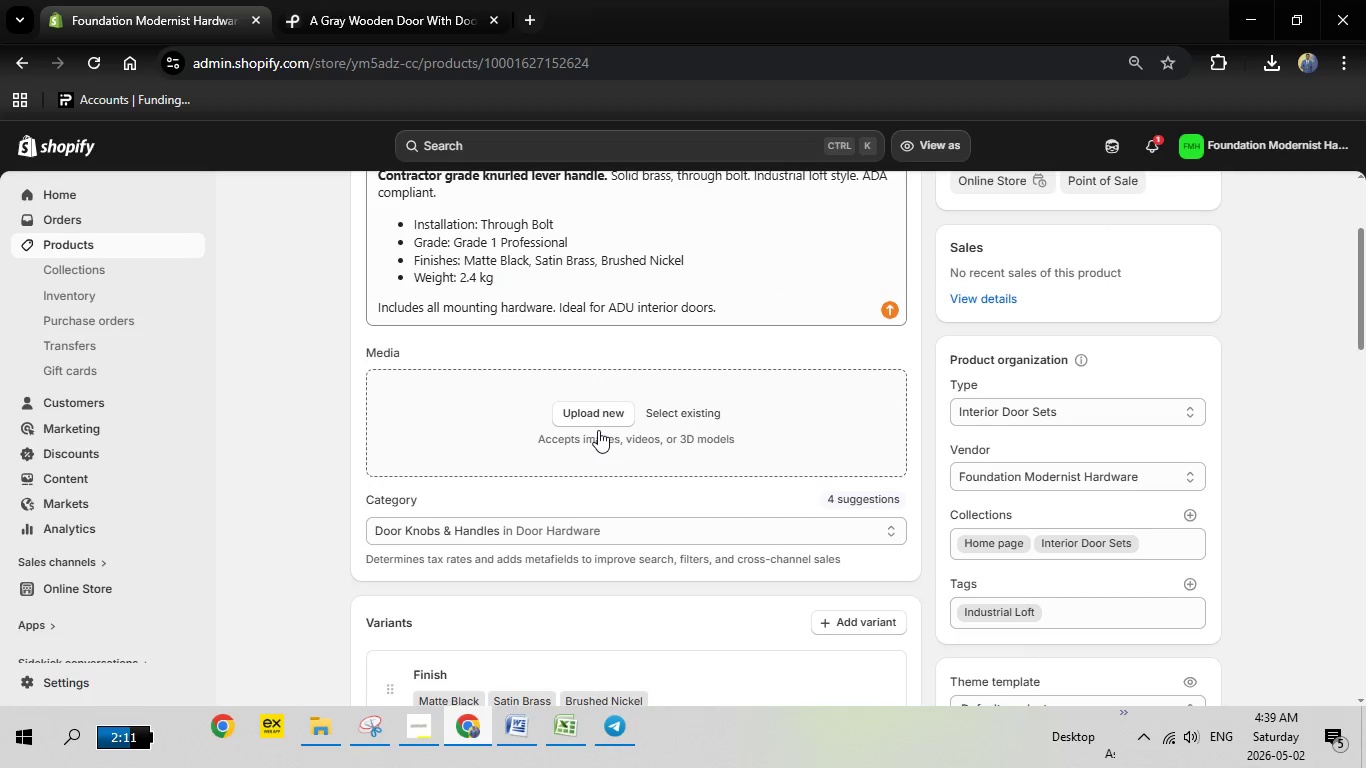 
left_click([598, 430])
 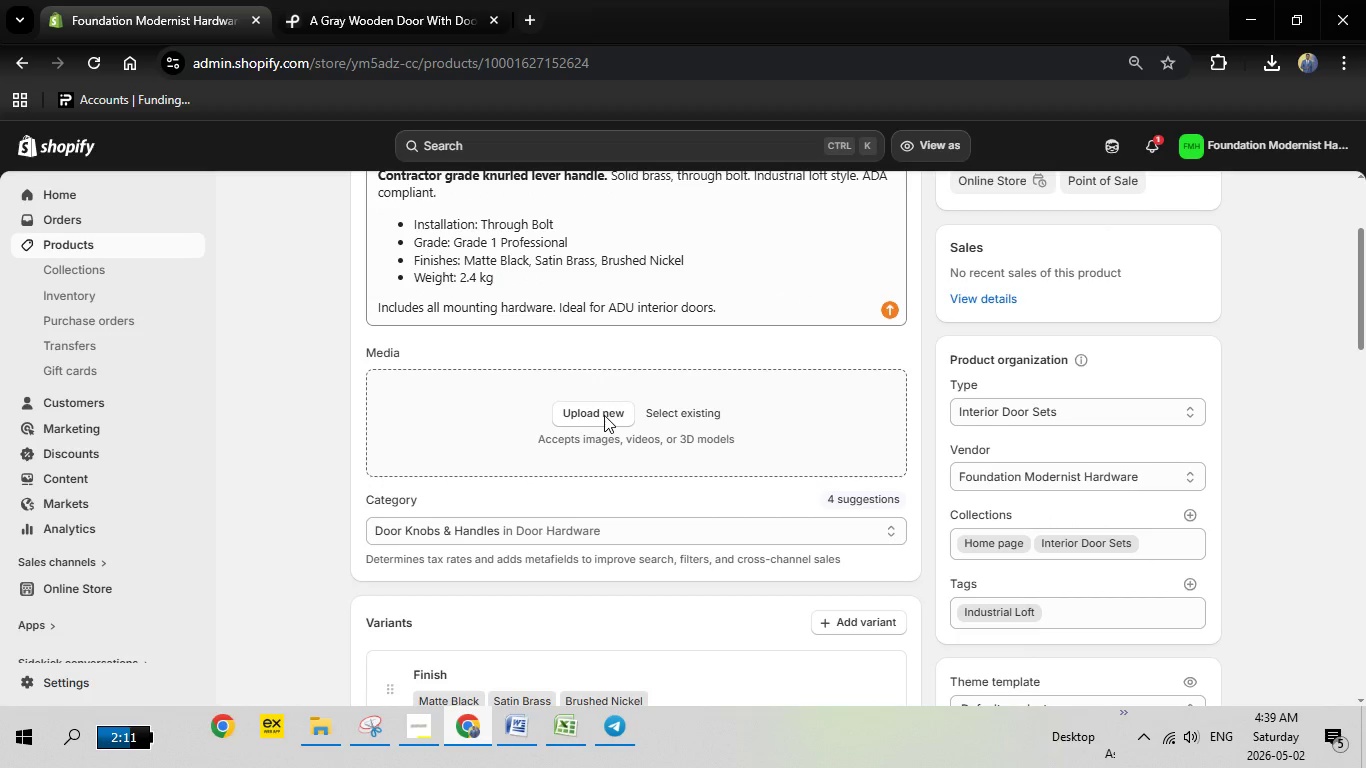 
left_click([604, 415])
 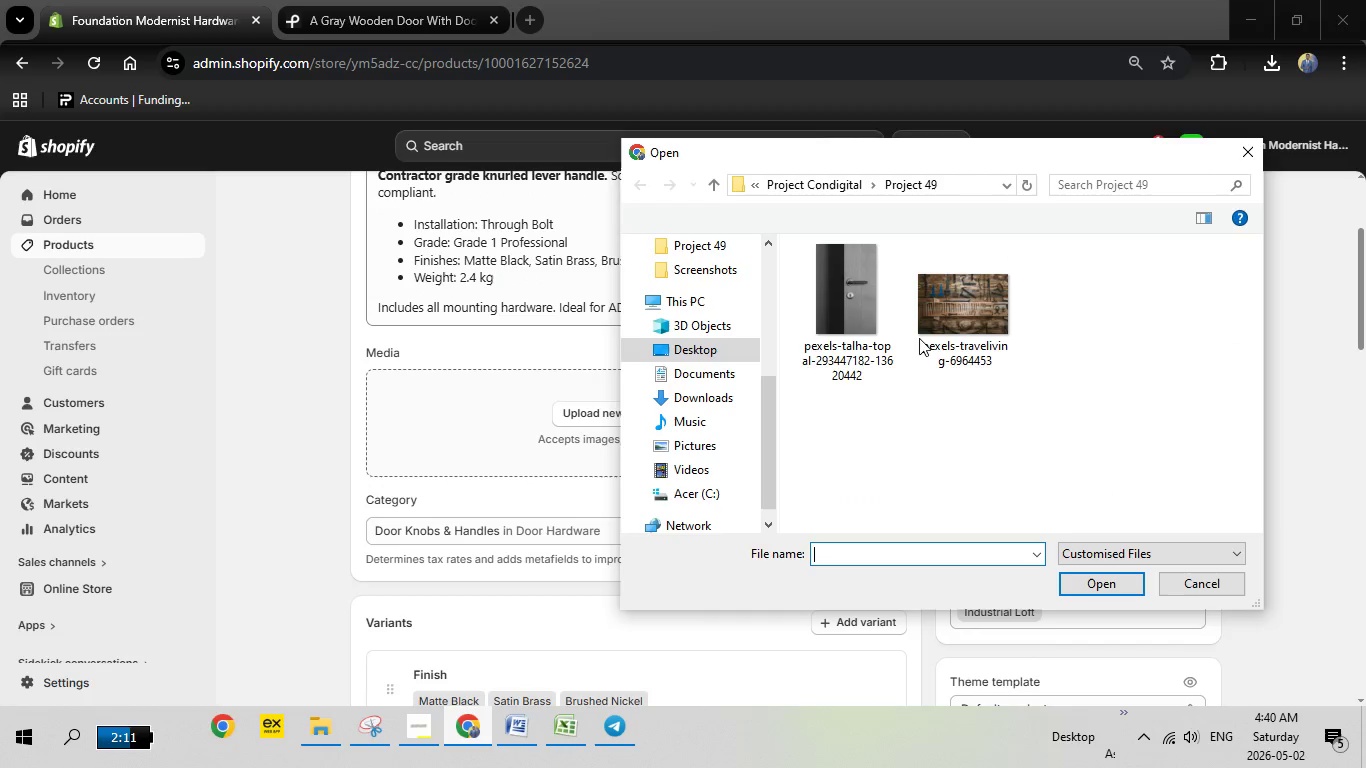 
double_click([868, 307])
 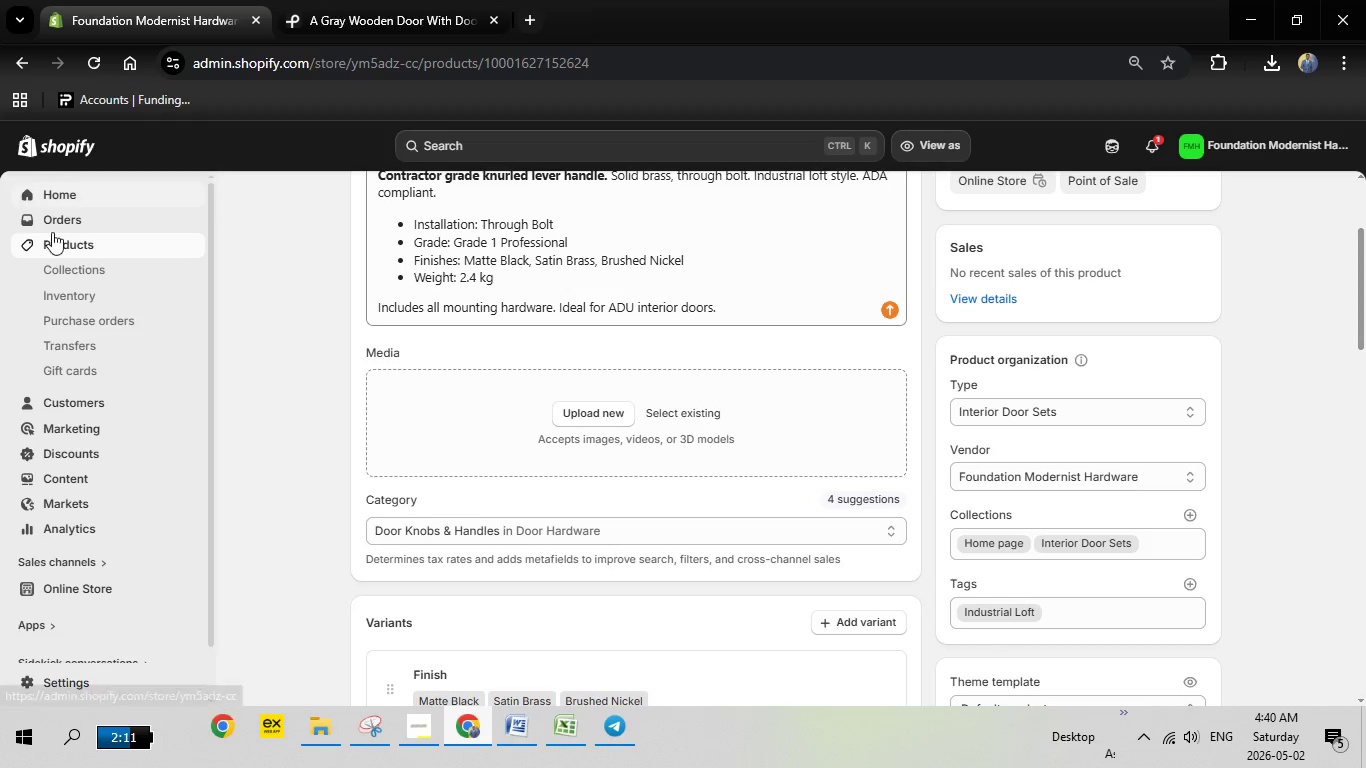 
scroll: coordinate [369, 247], scroll_direction: up, amount: 8.0
 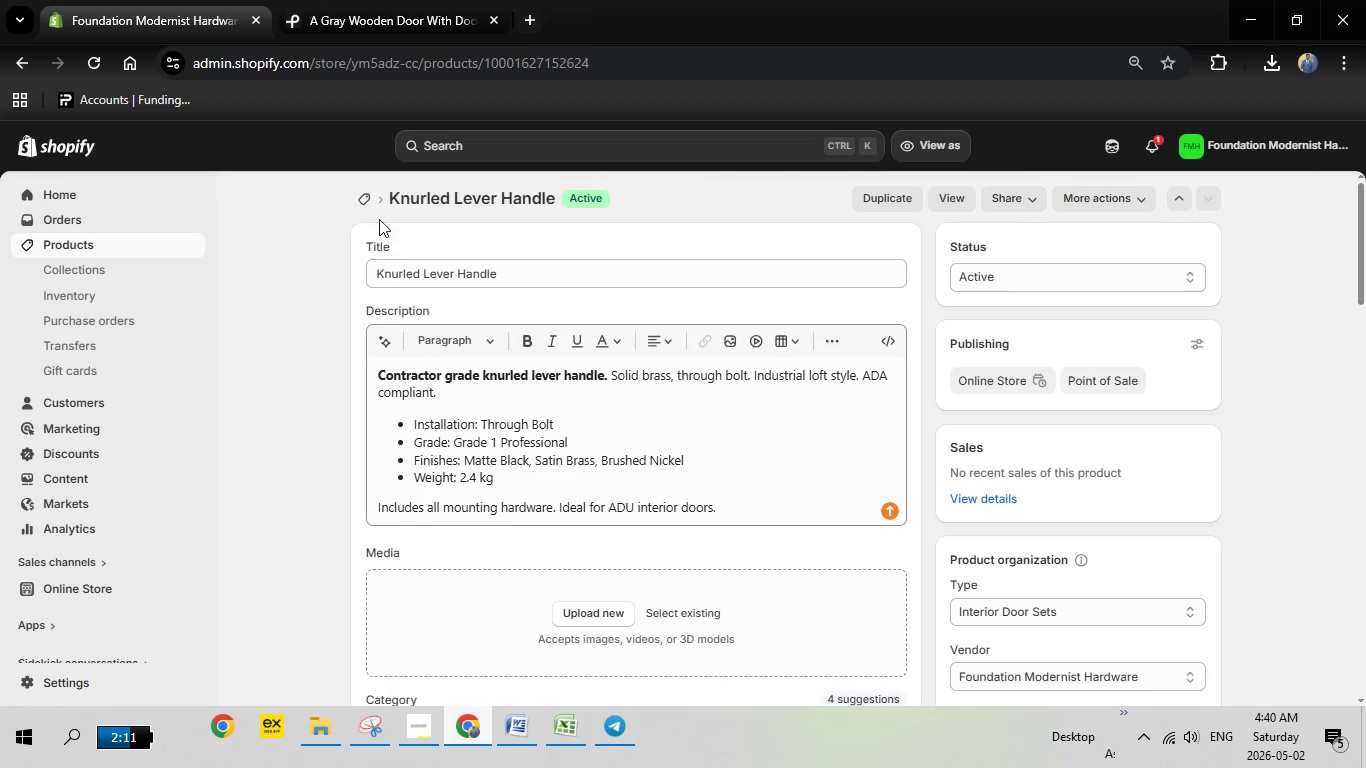 
left_click([364, 200])
 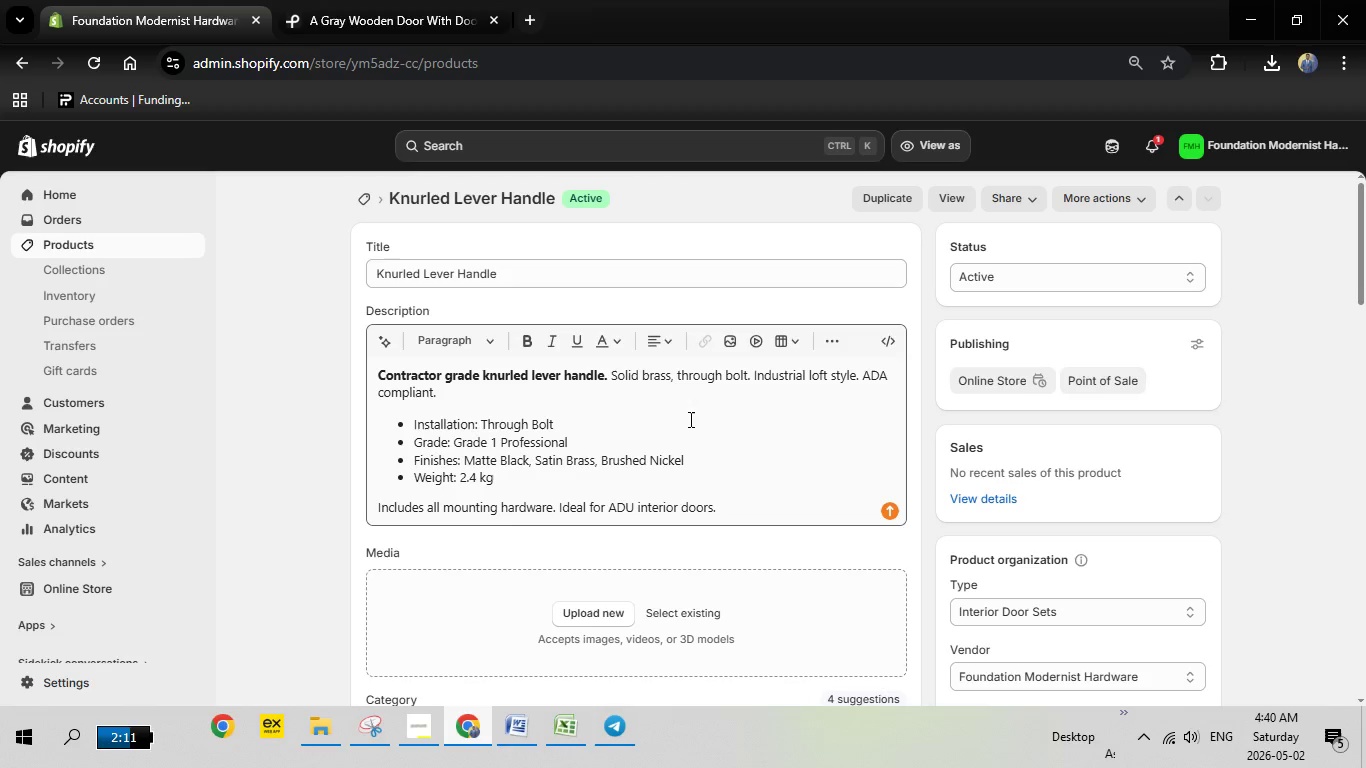 
wait(7.34)
 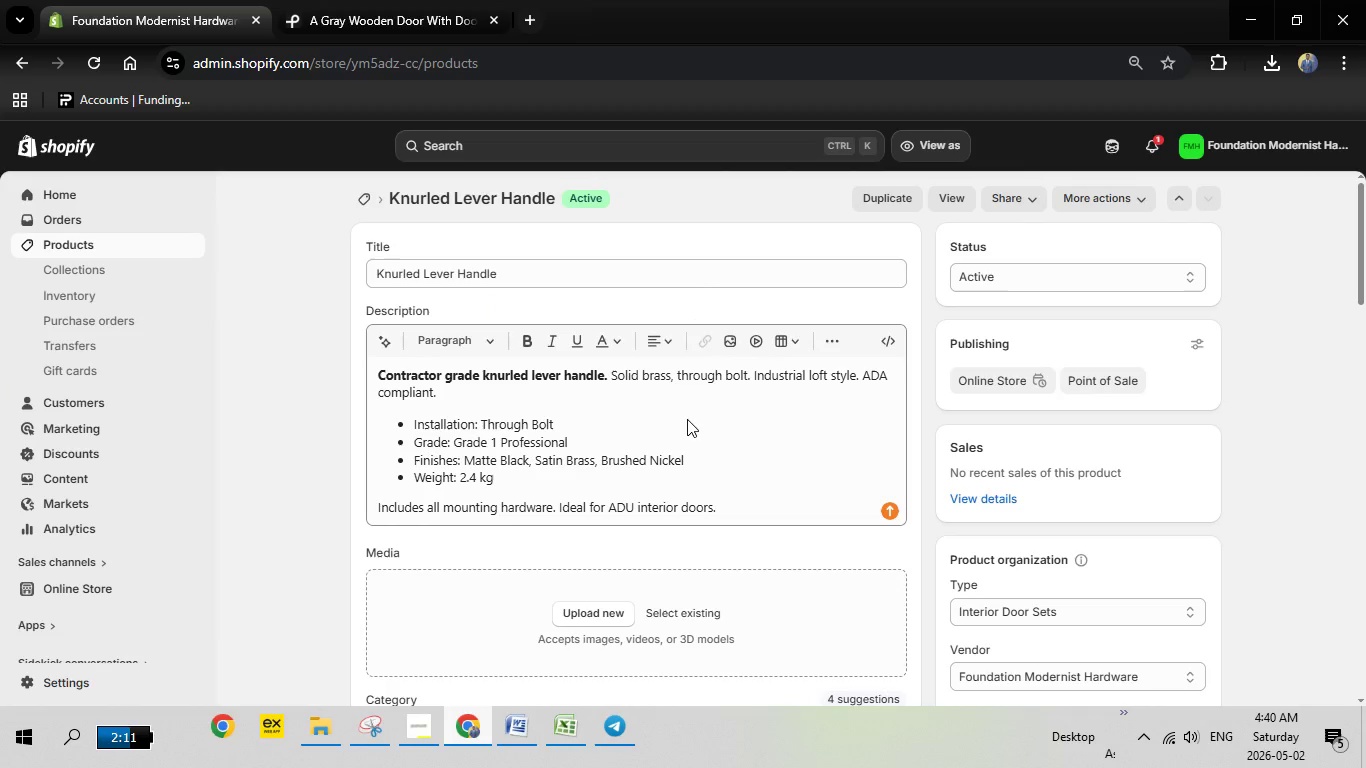 
scroll: coordinate [534, 515], scroll_direction: down, amount: 5.0
 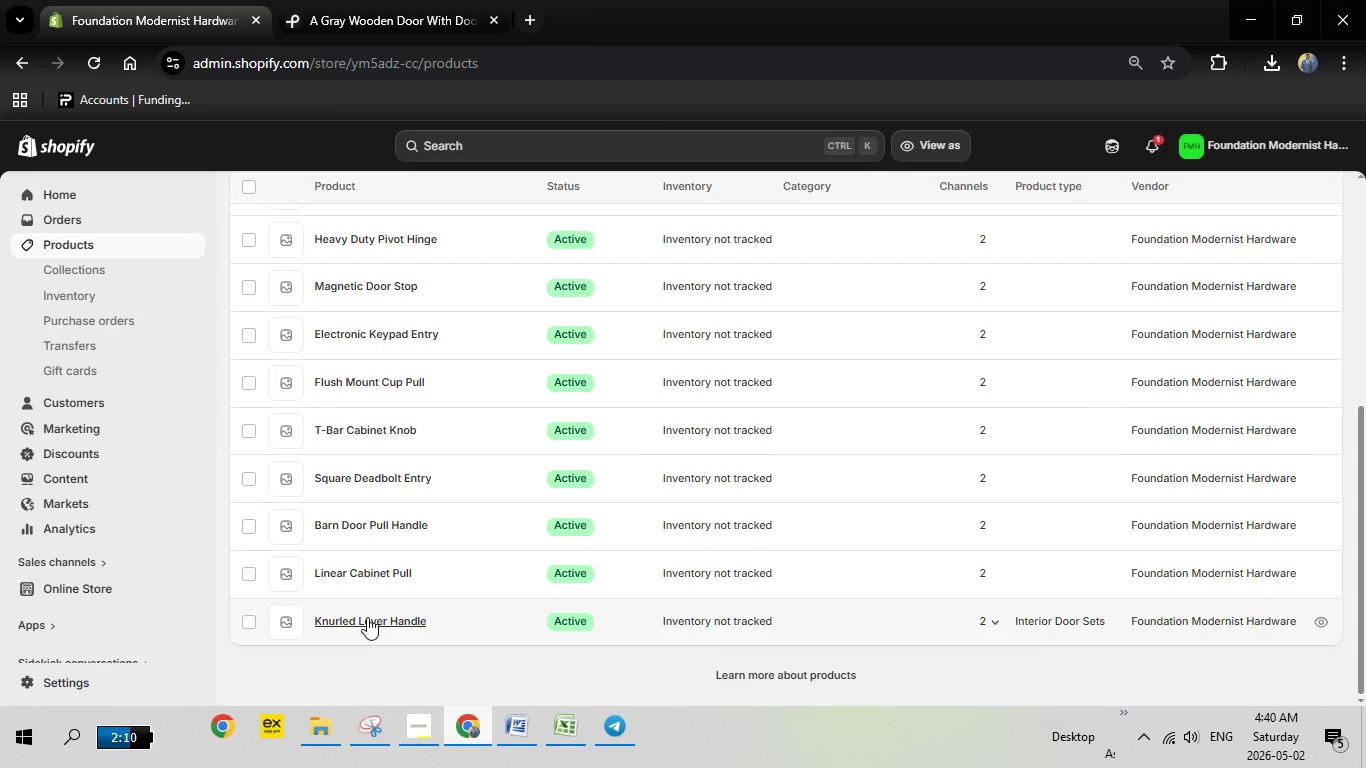 
left_click([367, 617])
 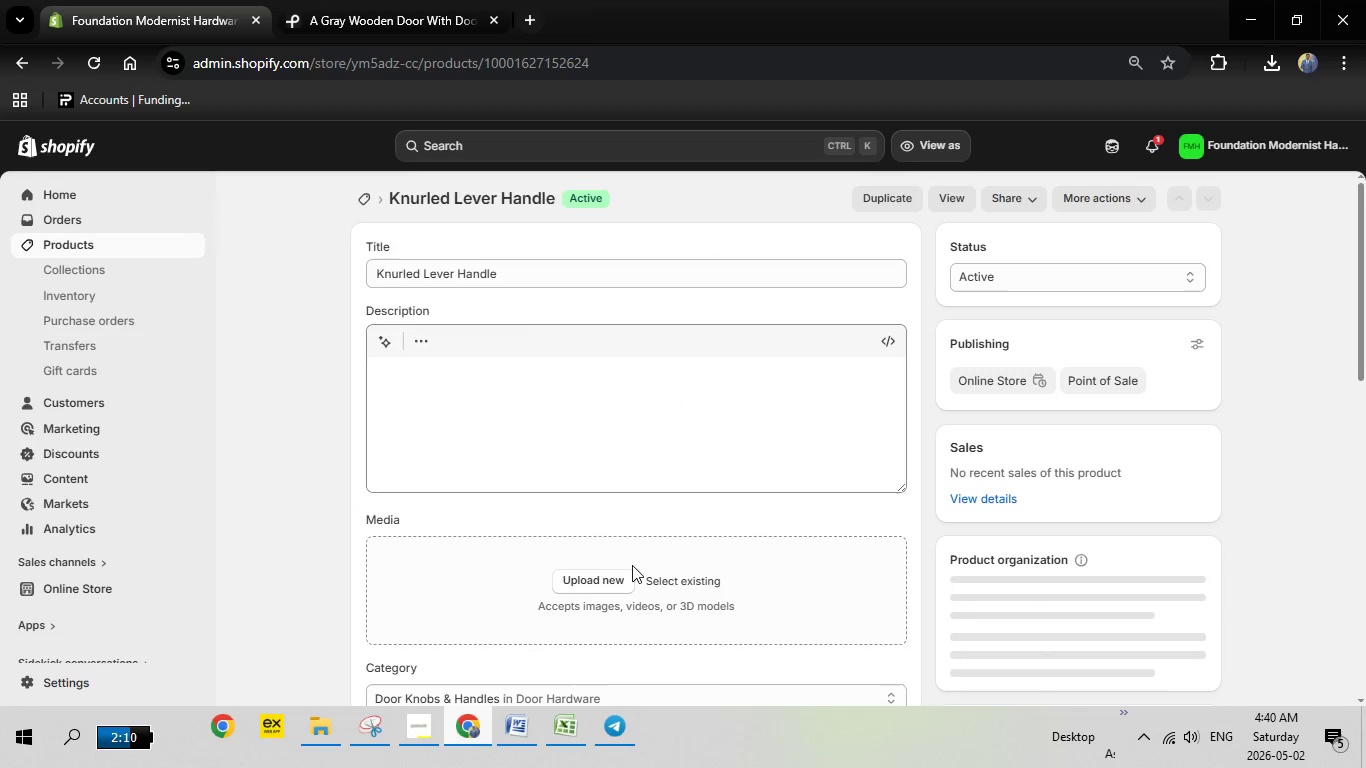 
wait(7.2)
 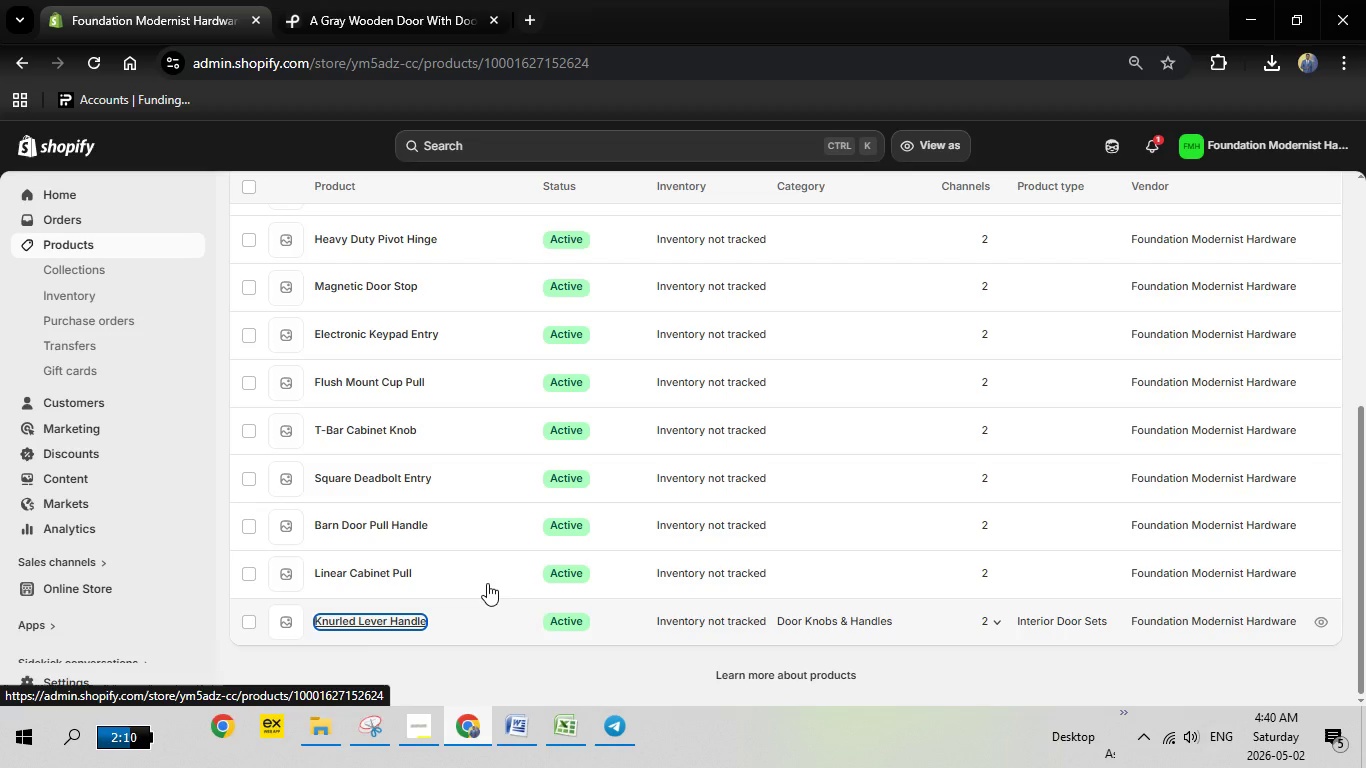 
scroll: coordinate [643, 427], scroll_direction: down, amount: 10.0
 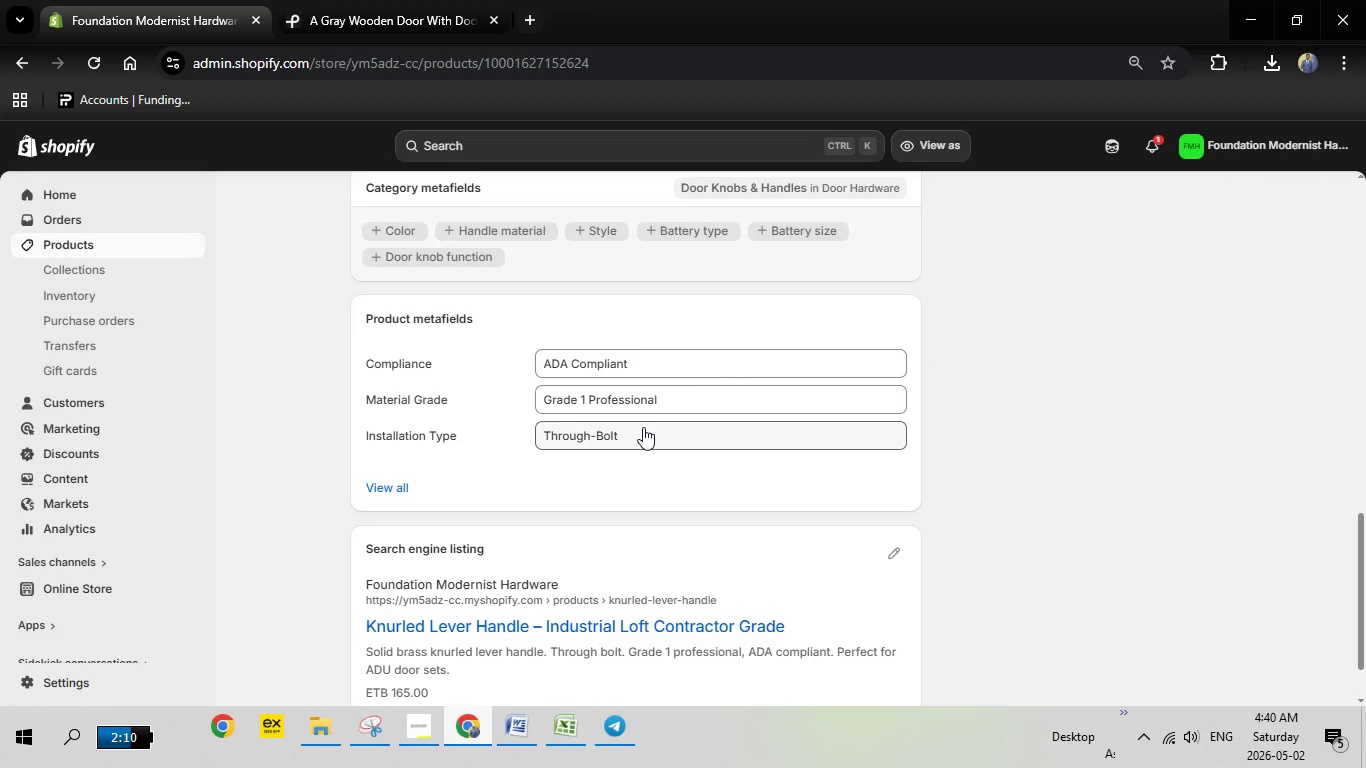 
scroll: coordinate [643, 427], scroll_direction: up, amount: 7.0
 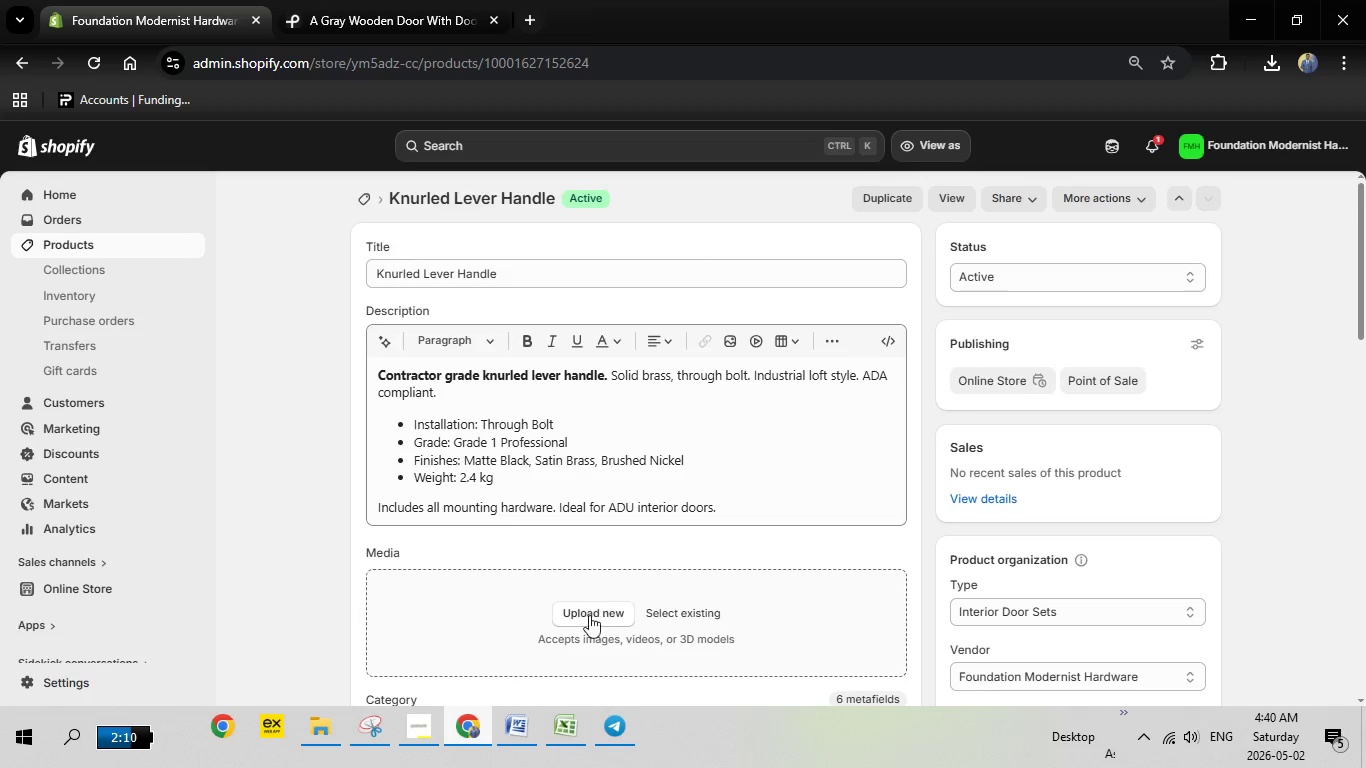 
left_click([589, 610])
 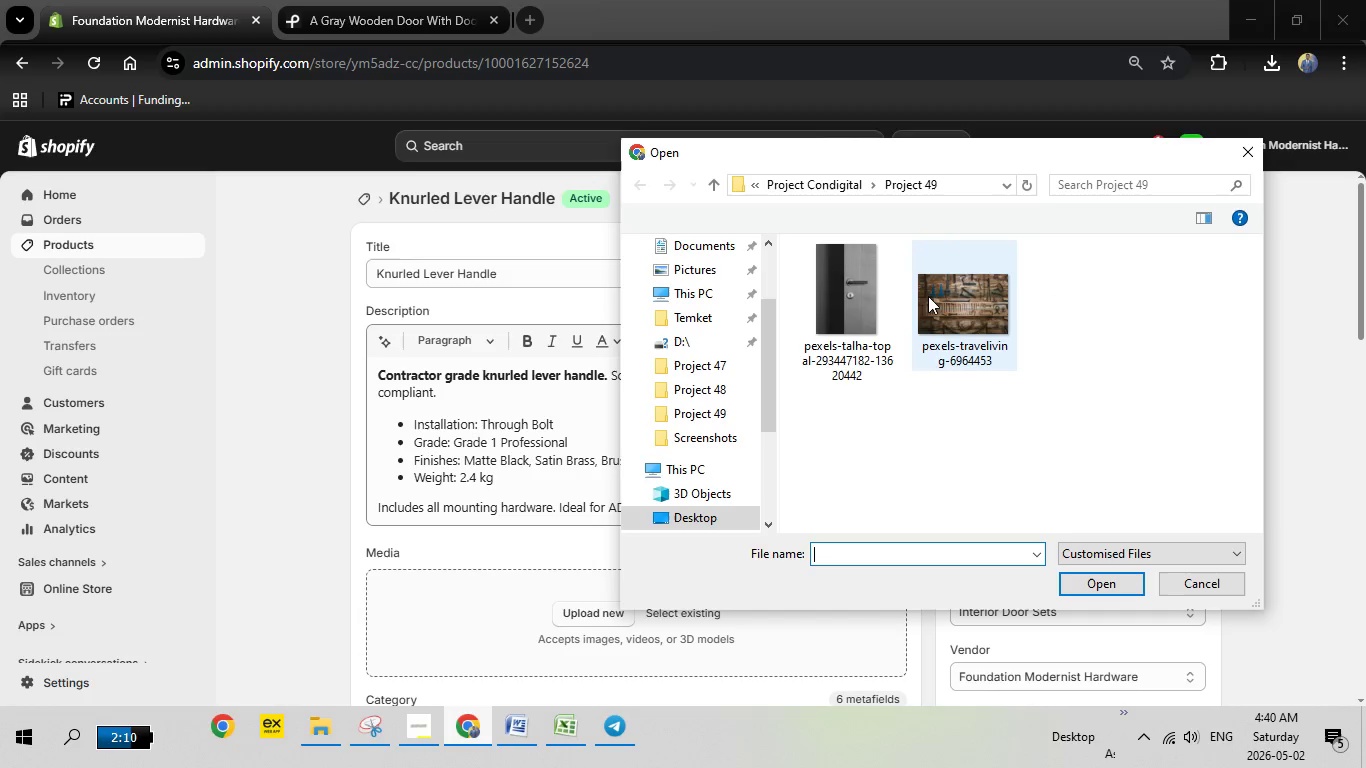 
double_click([866, 329])
 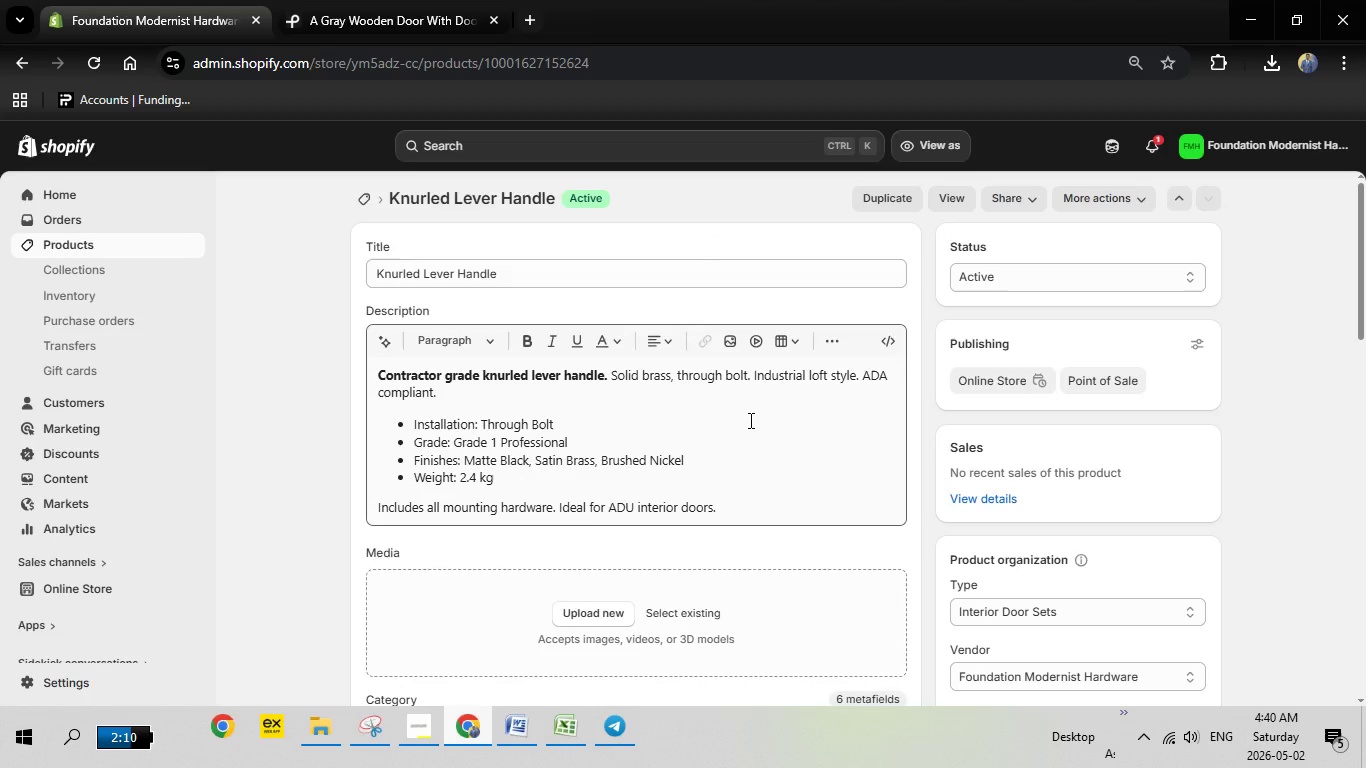 
scroll: coordinate [749, 420], scroll_direction: down, amount: 1.0
 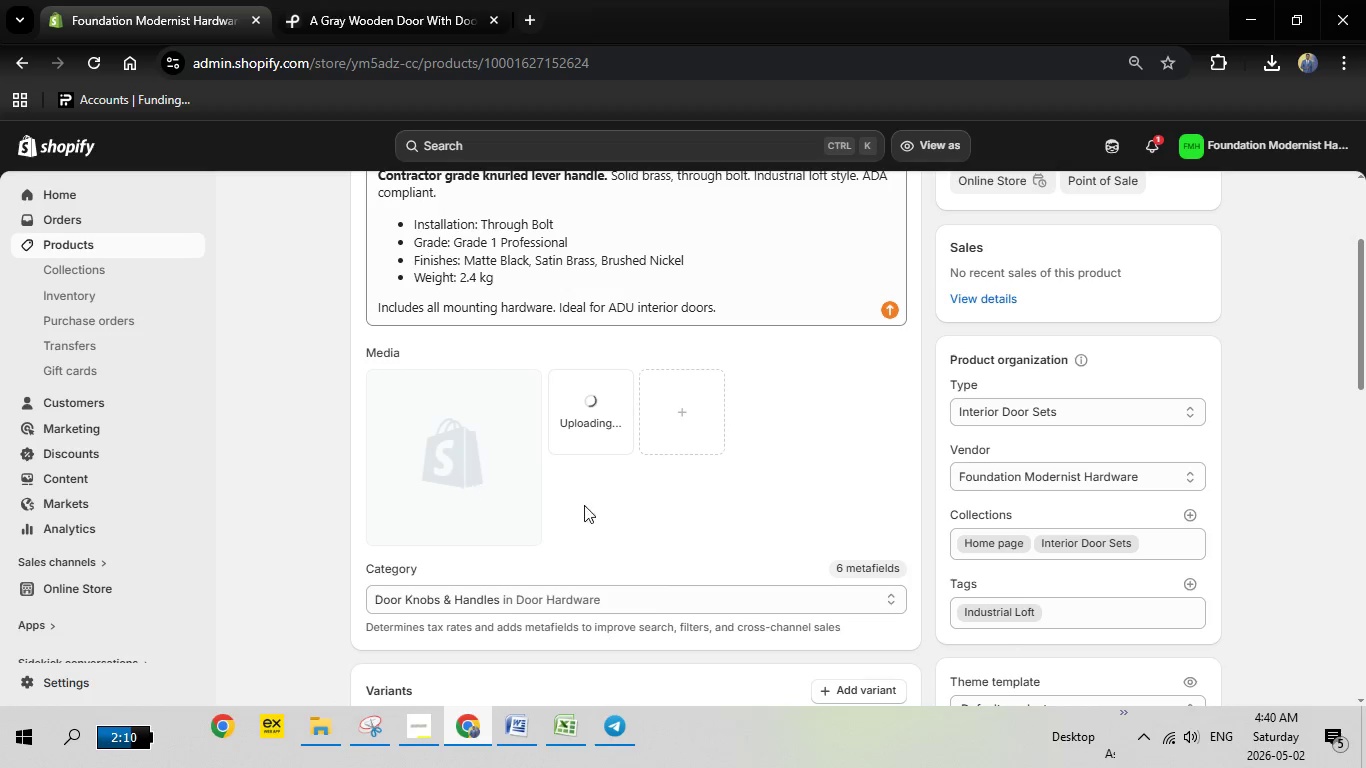 
wait(5.73)
 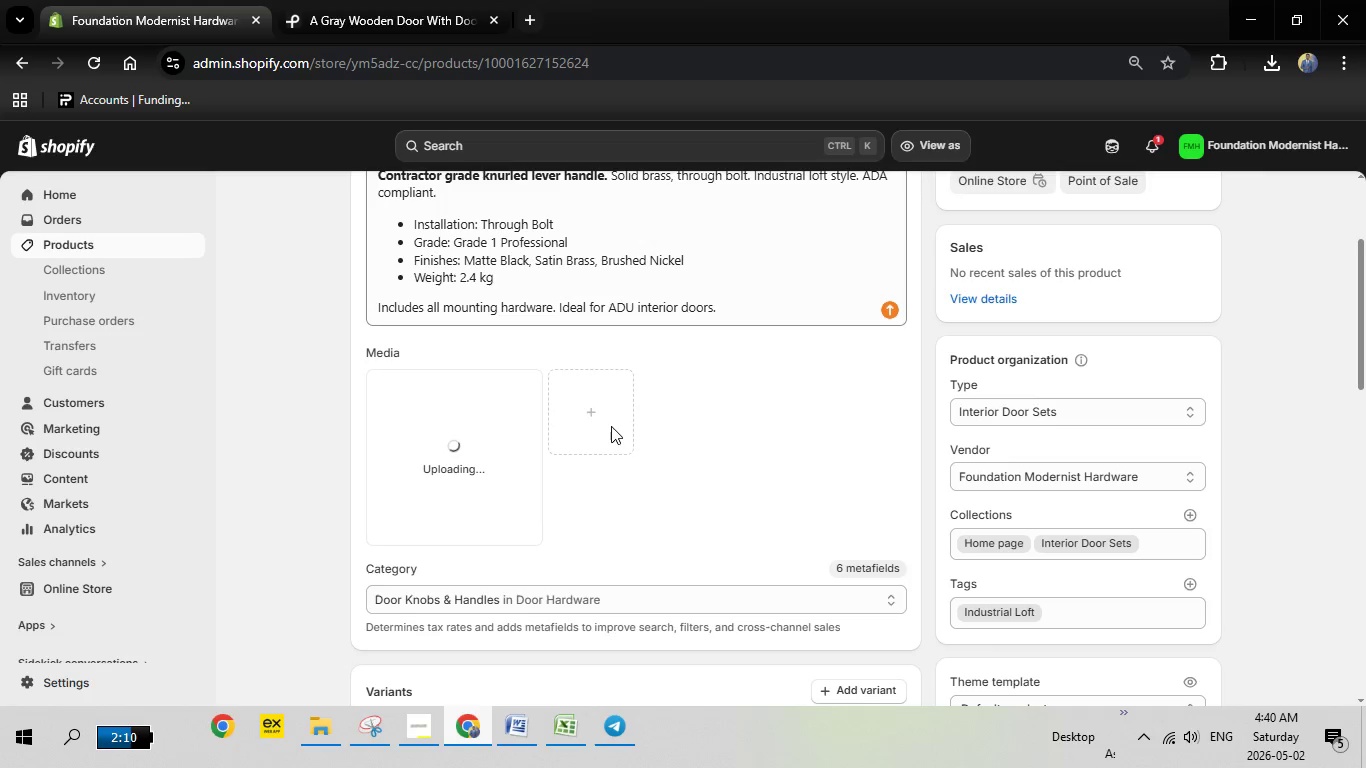 
left_click([511, 728])
 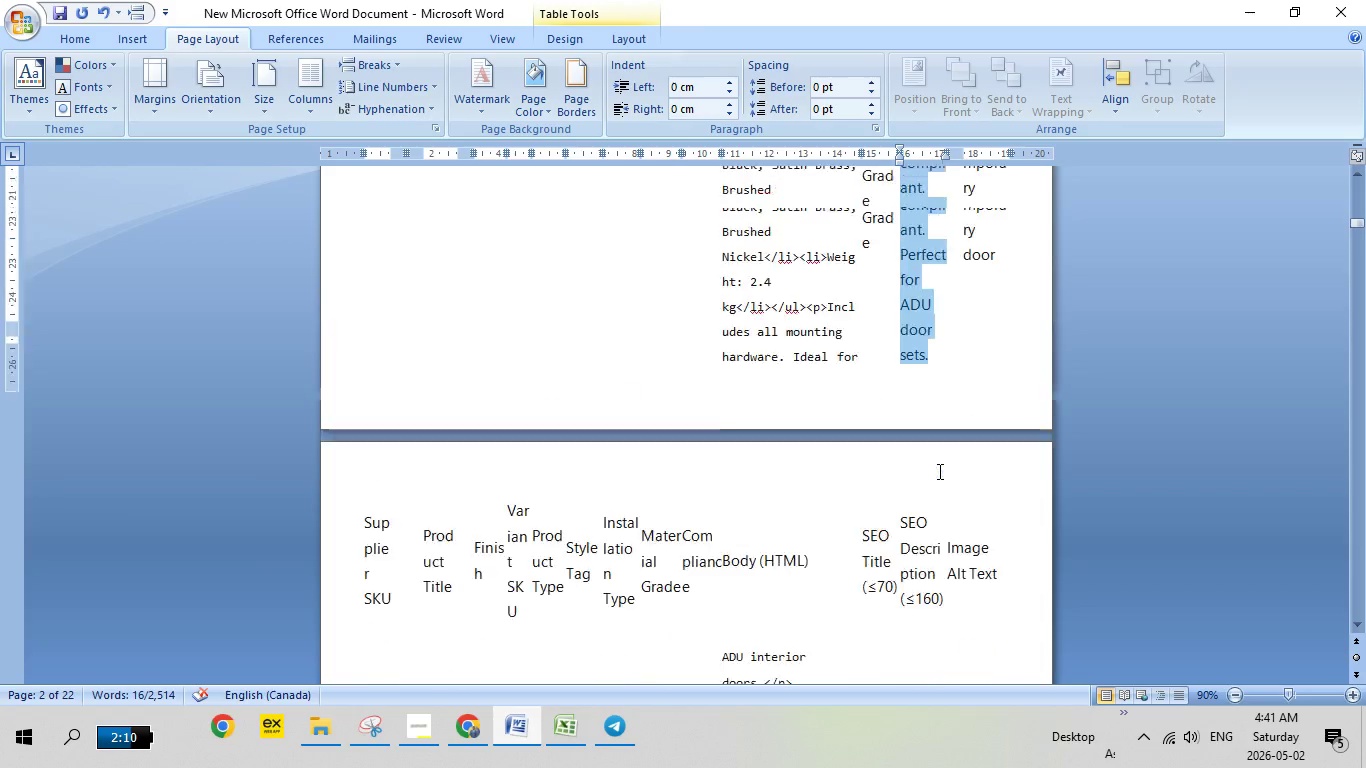 
scroll: coordinate [938, 467], scroll_direction: up, amount: 14.0
 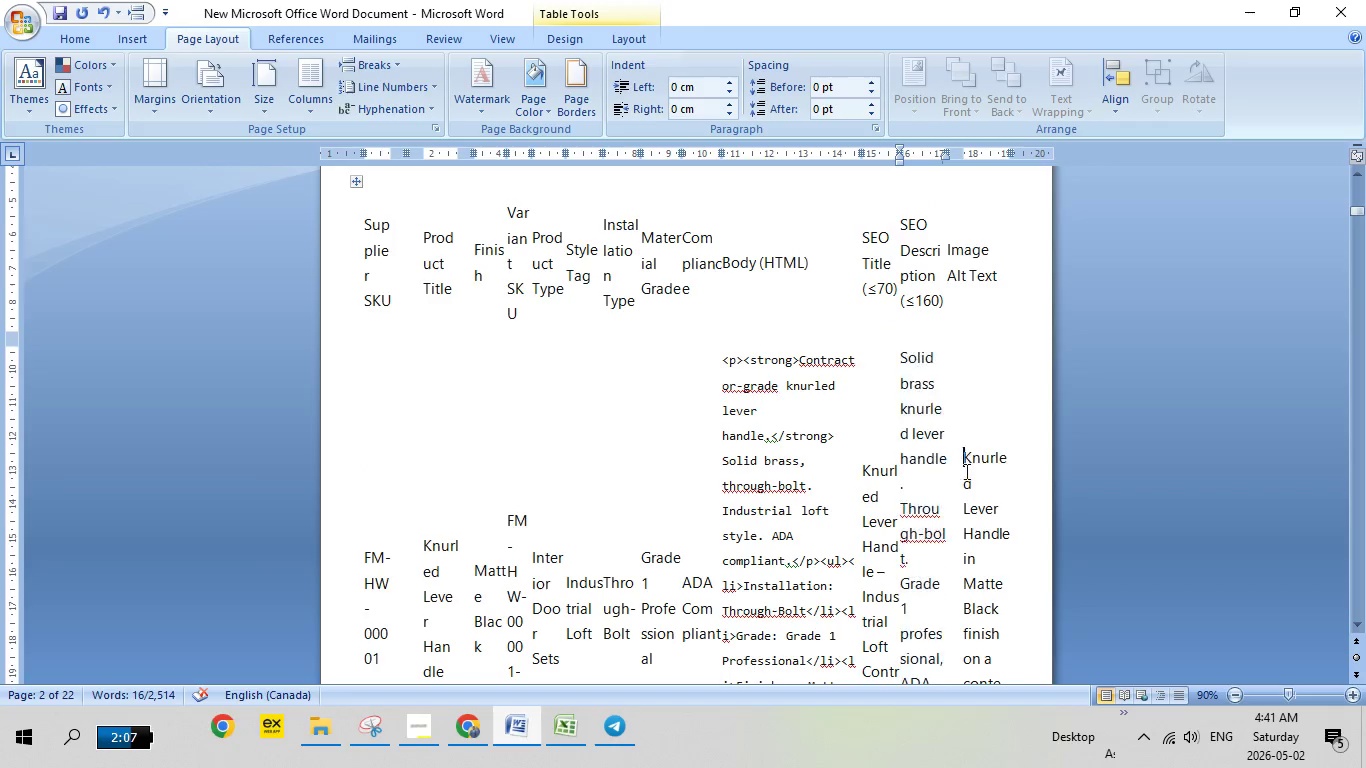 
left_click_drag(start_coordinate=[964, 461], to_coordinate=[994, 553])
 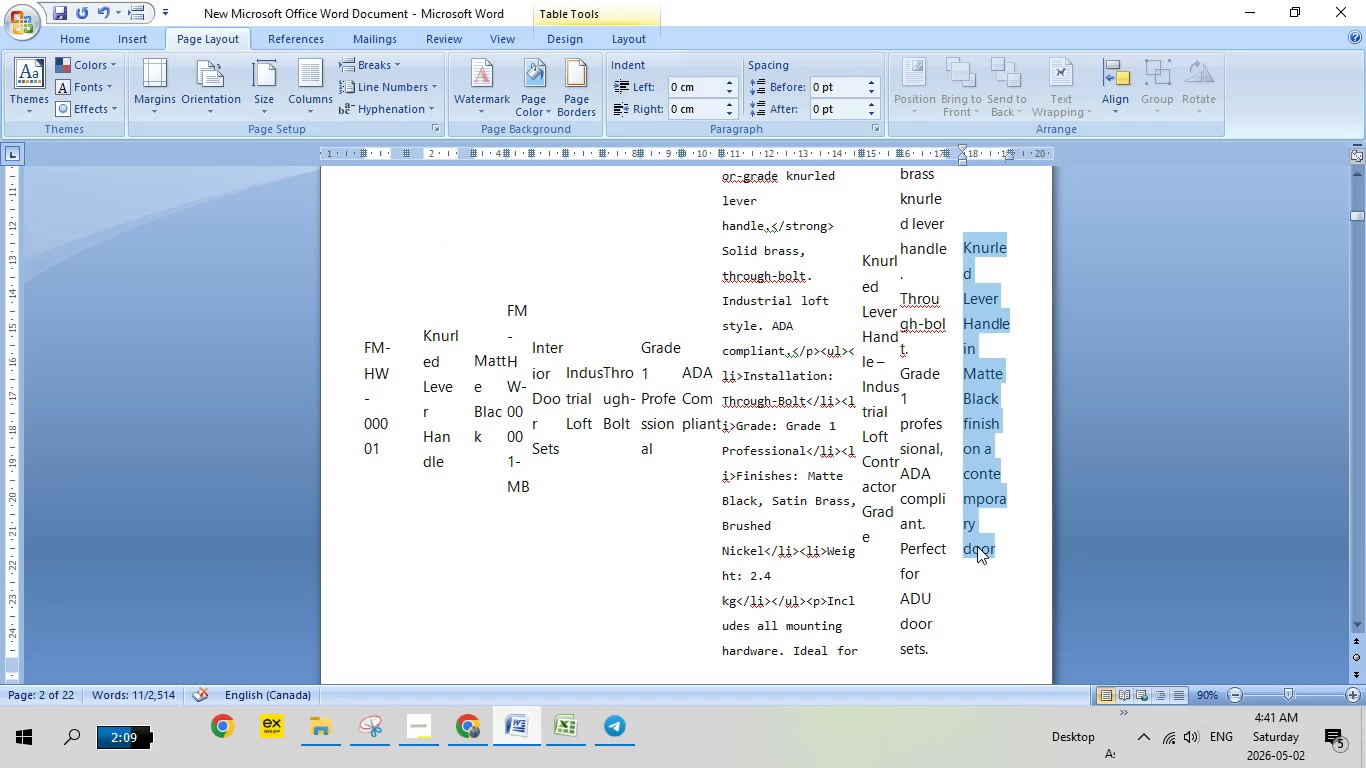 
scroll: coordinate [1007, 573], scroll_direction: down, amount: 4.0
 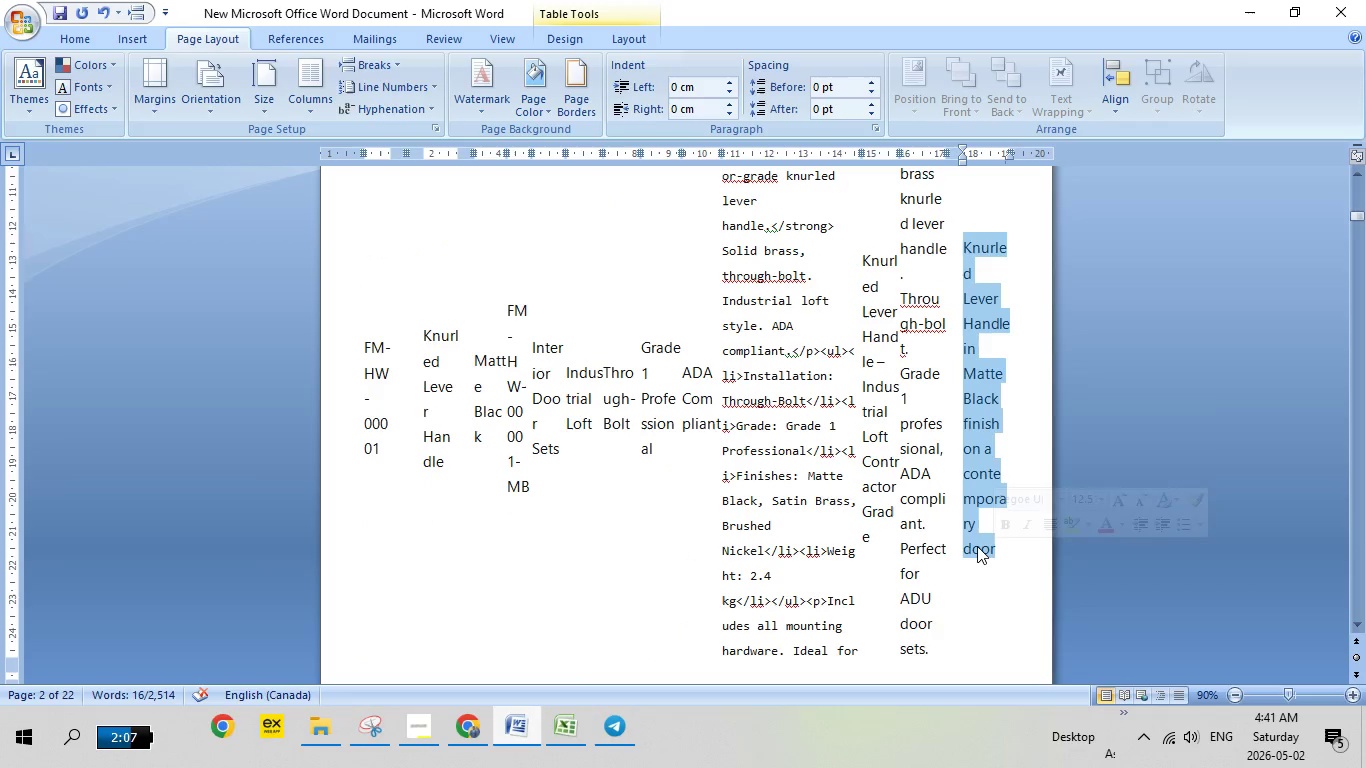 
right_click([977, 546])
 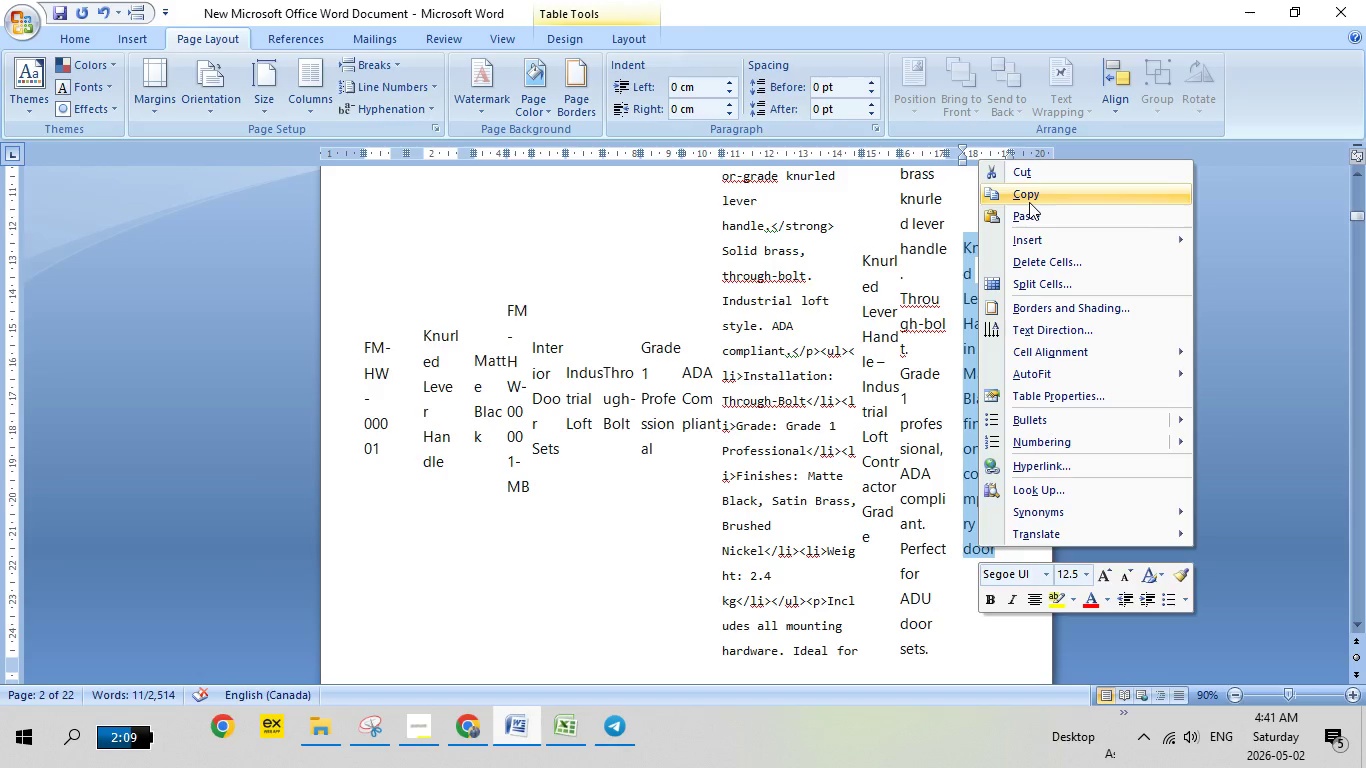 
left_click([1029, 202])
 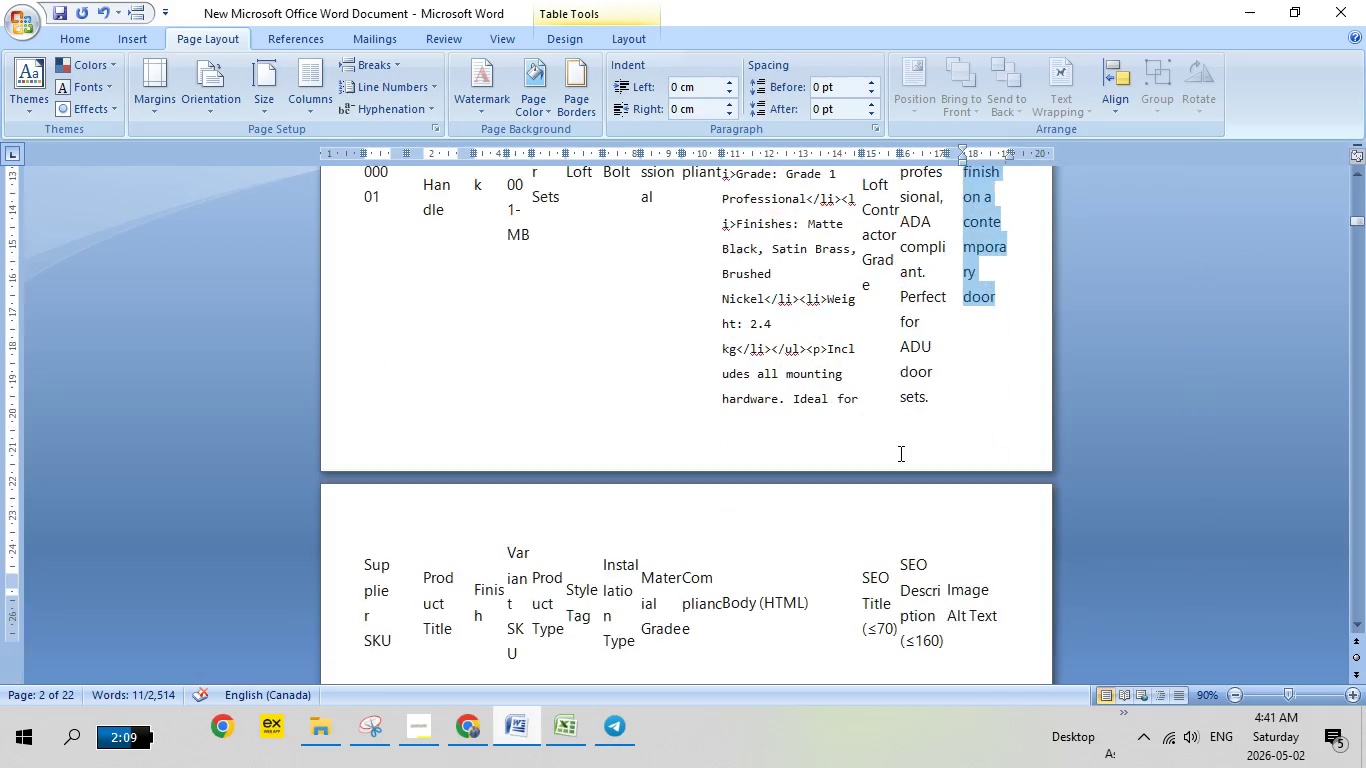 
scroll: coordinate [886, 511], scroll_direction: down, amount: 13.0
 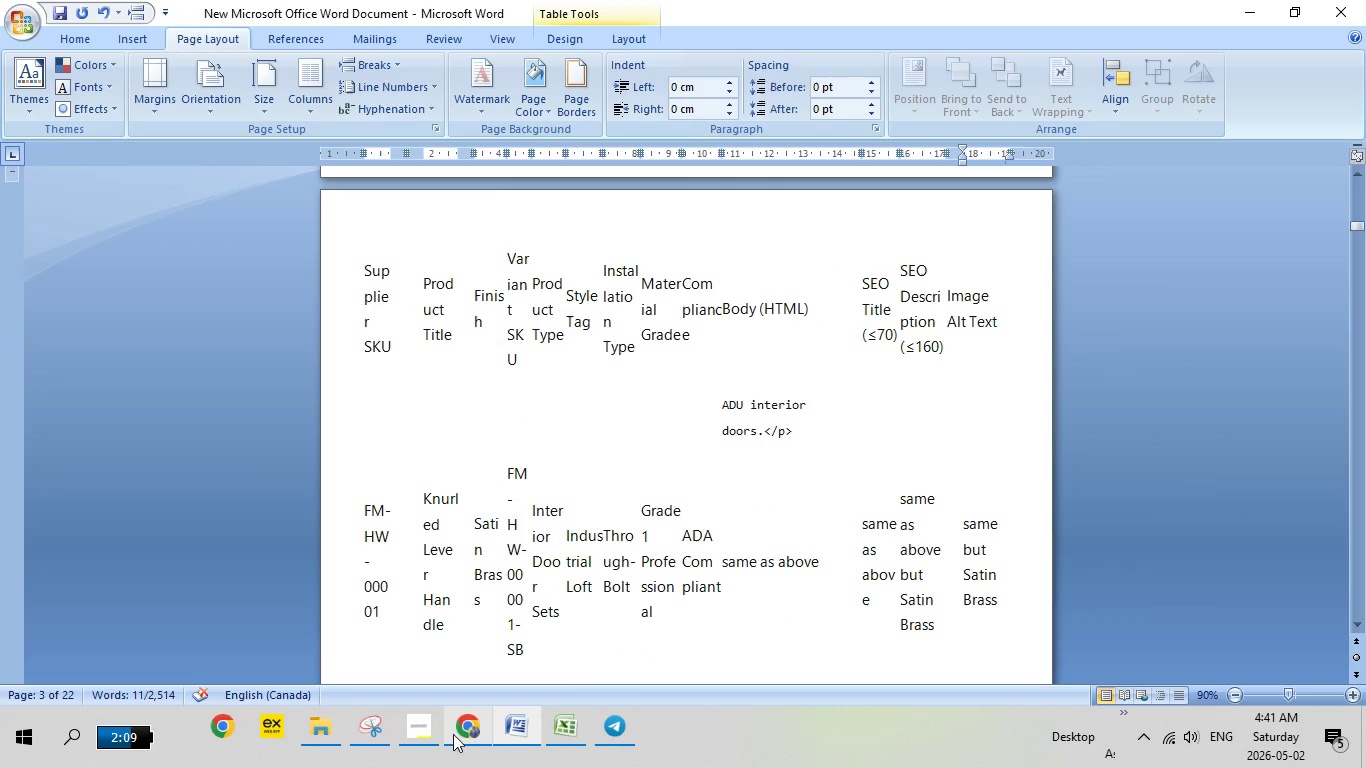 
left_click([472, 727])
 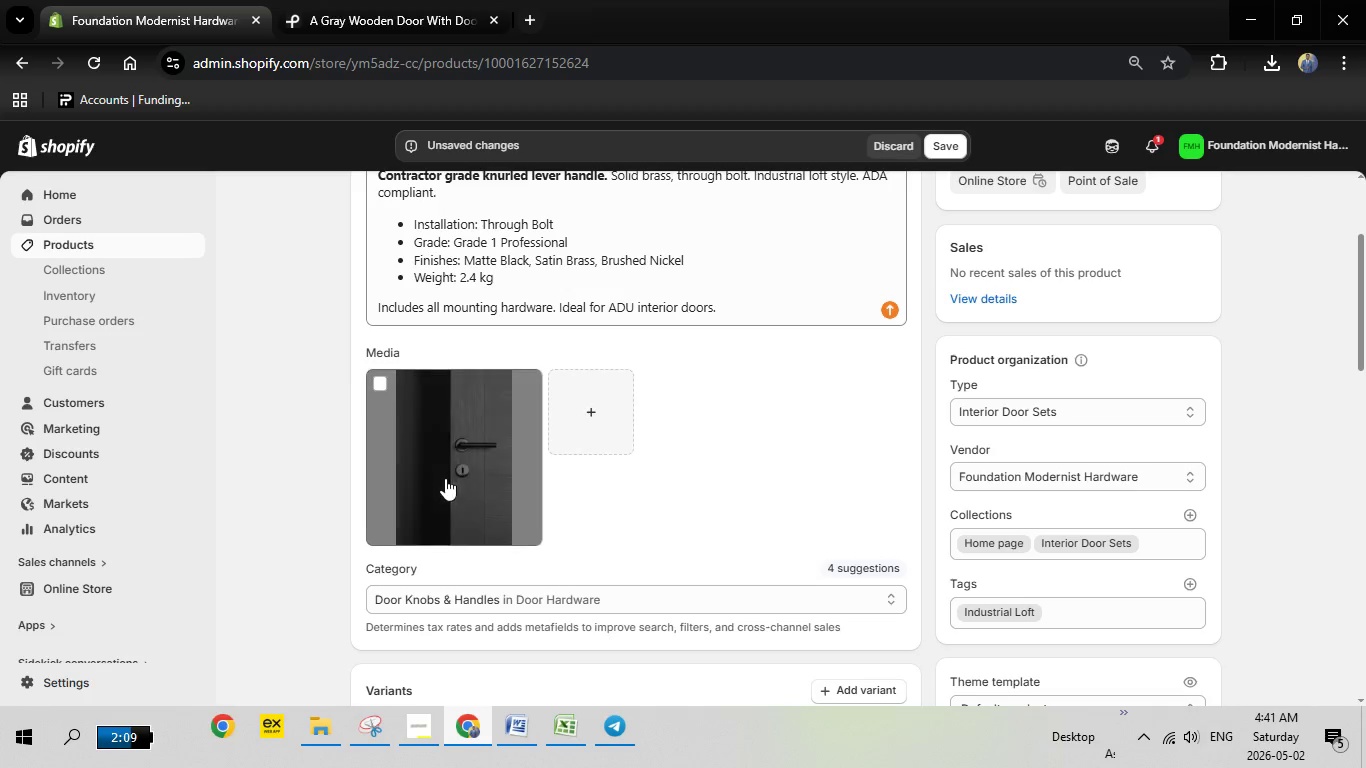 
left_click([445, 478])
 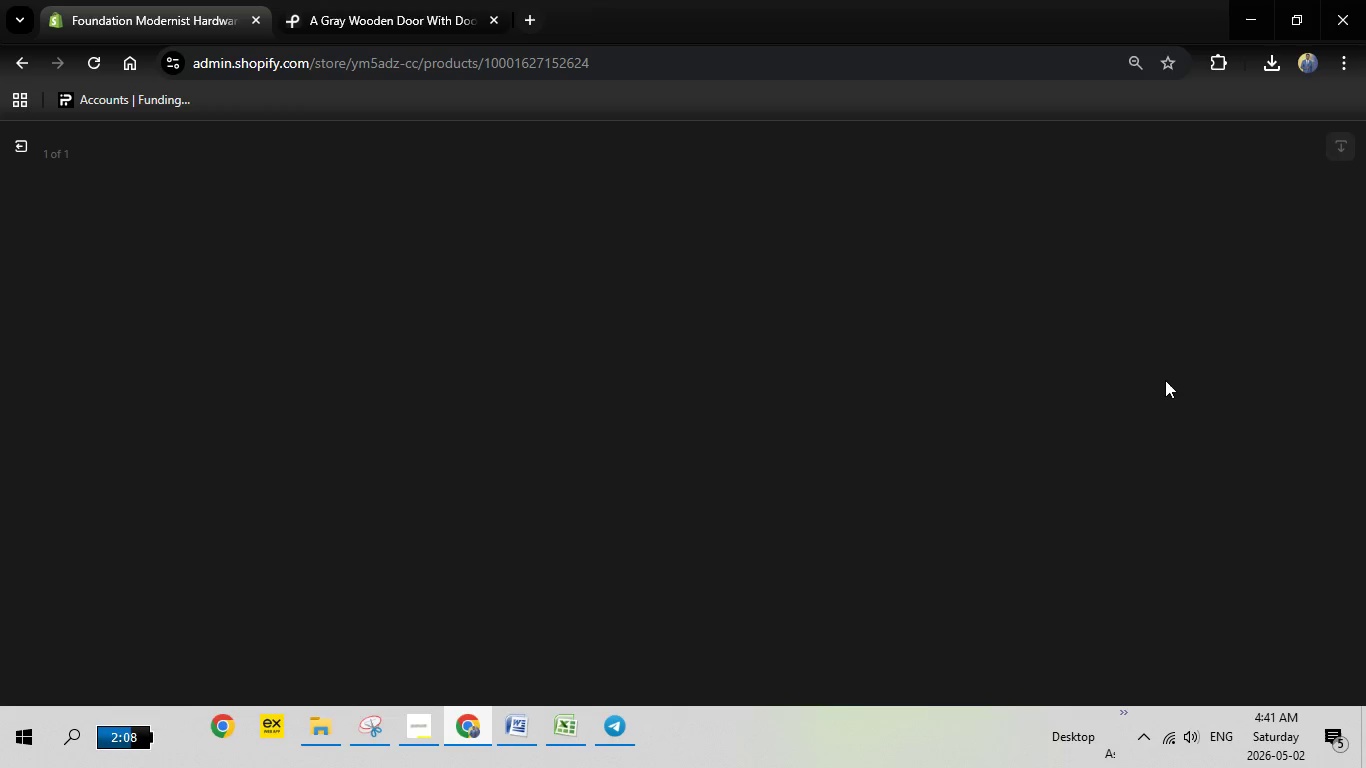 
wait(5.42)
 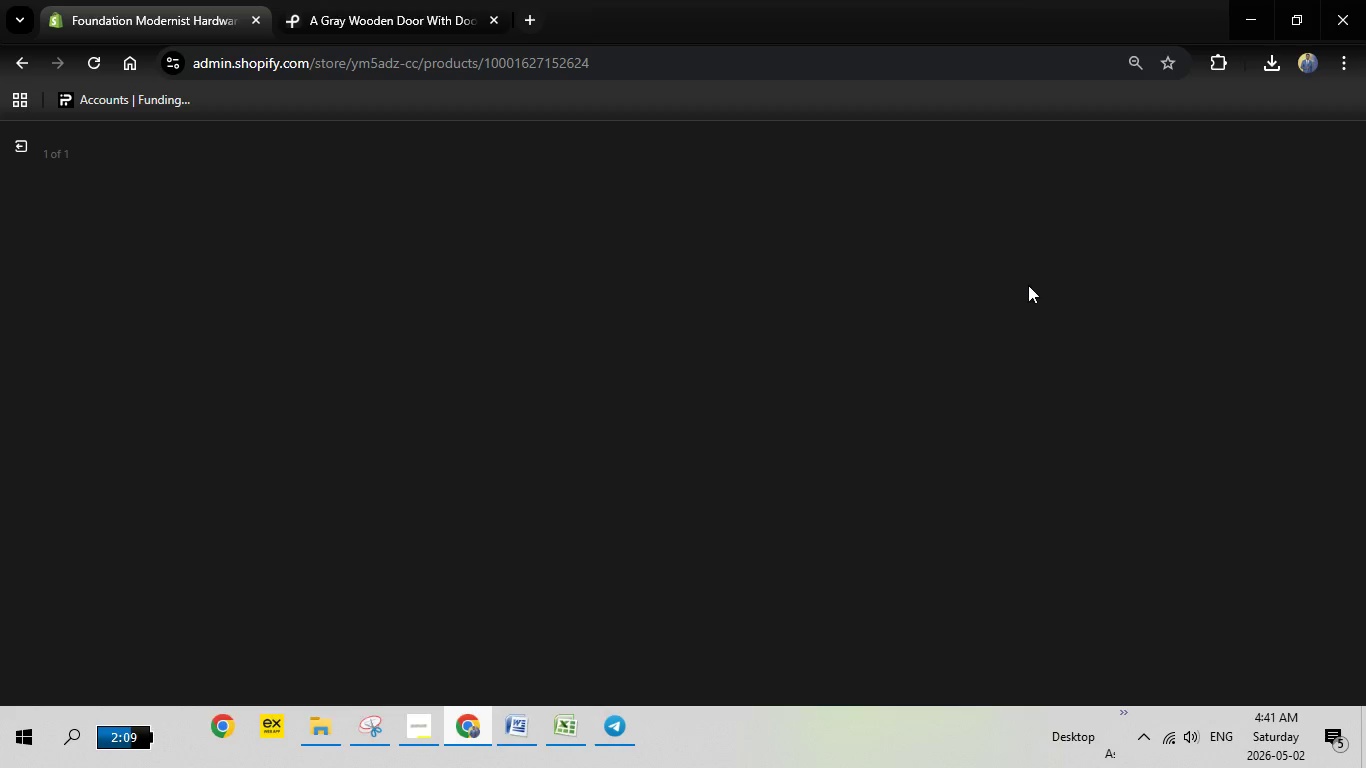 
mouse_move([1199, 386])
 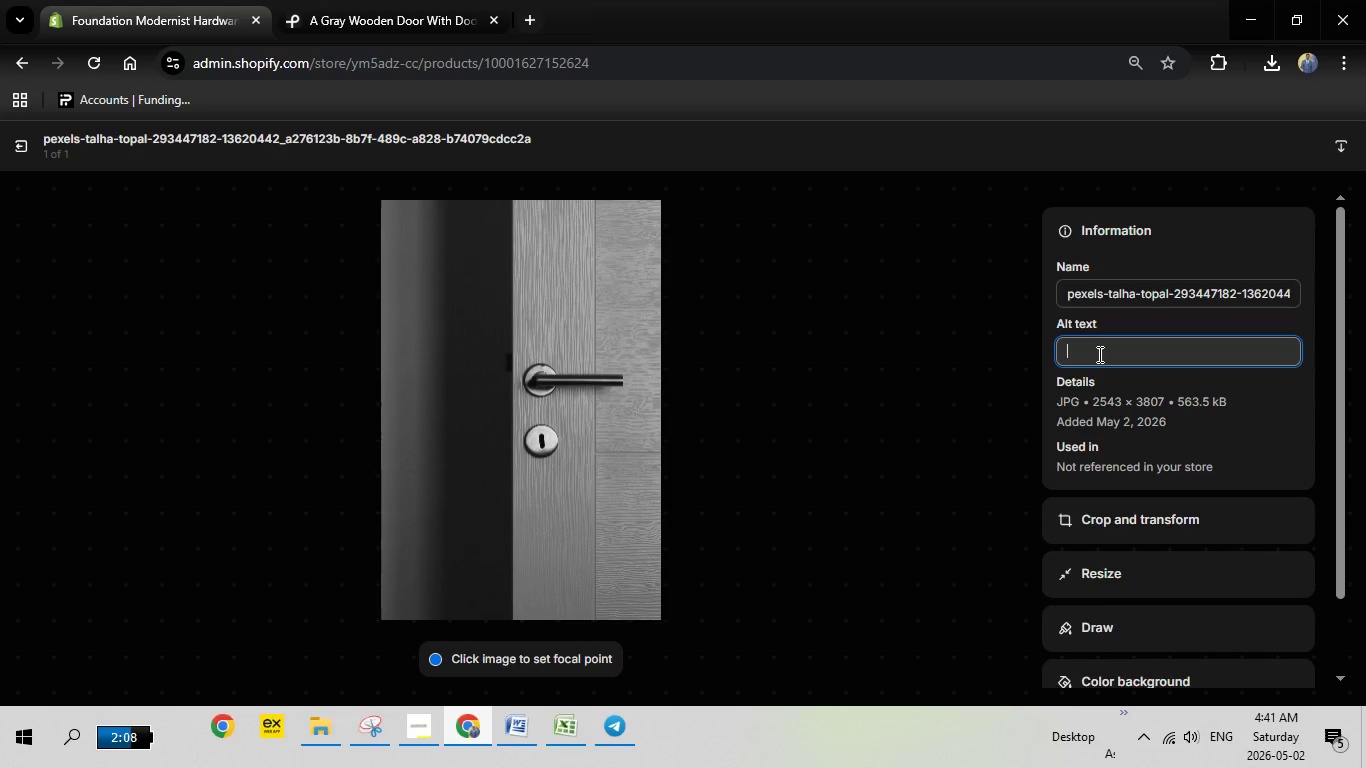 
left_click([1098, 354])
 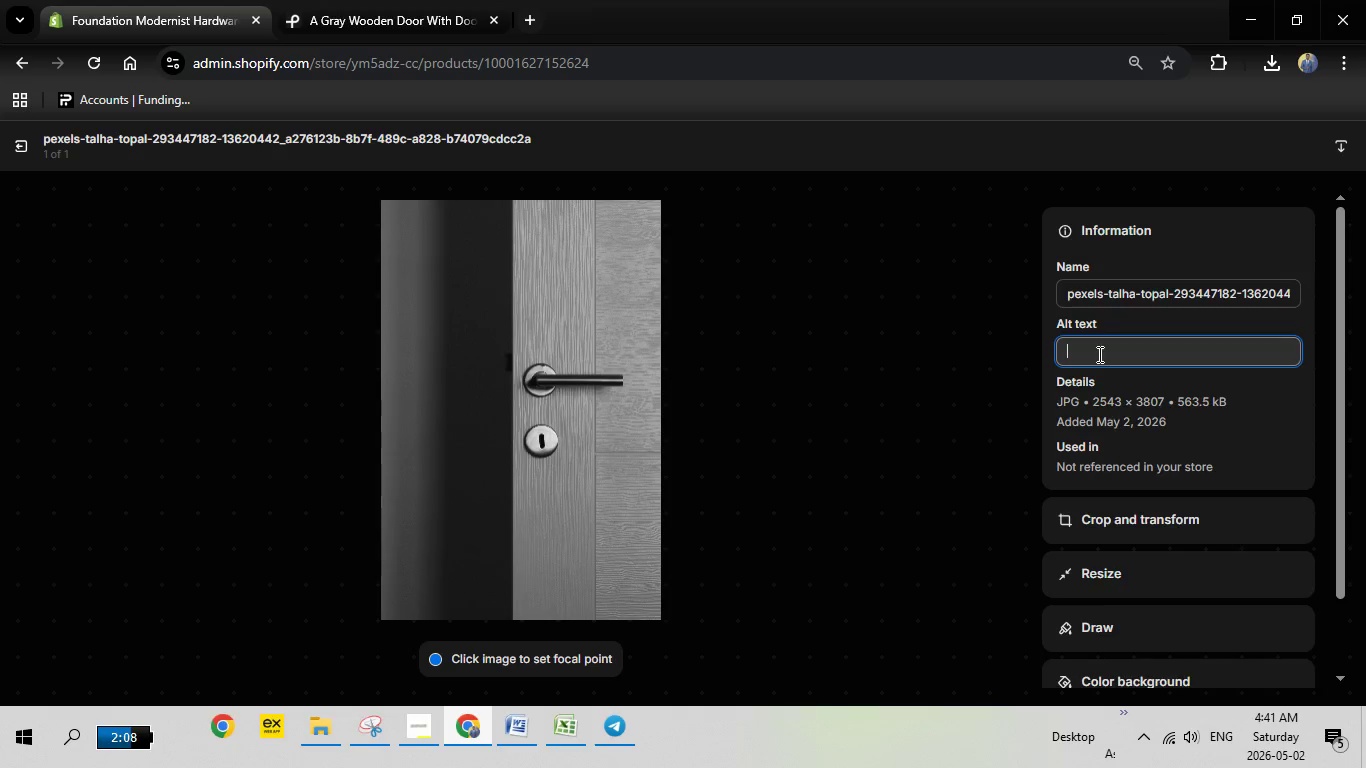 
right_click([1098, 354])
 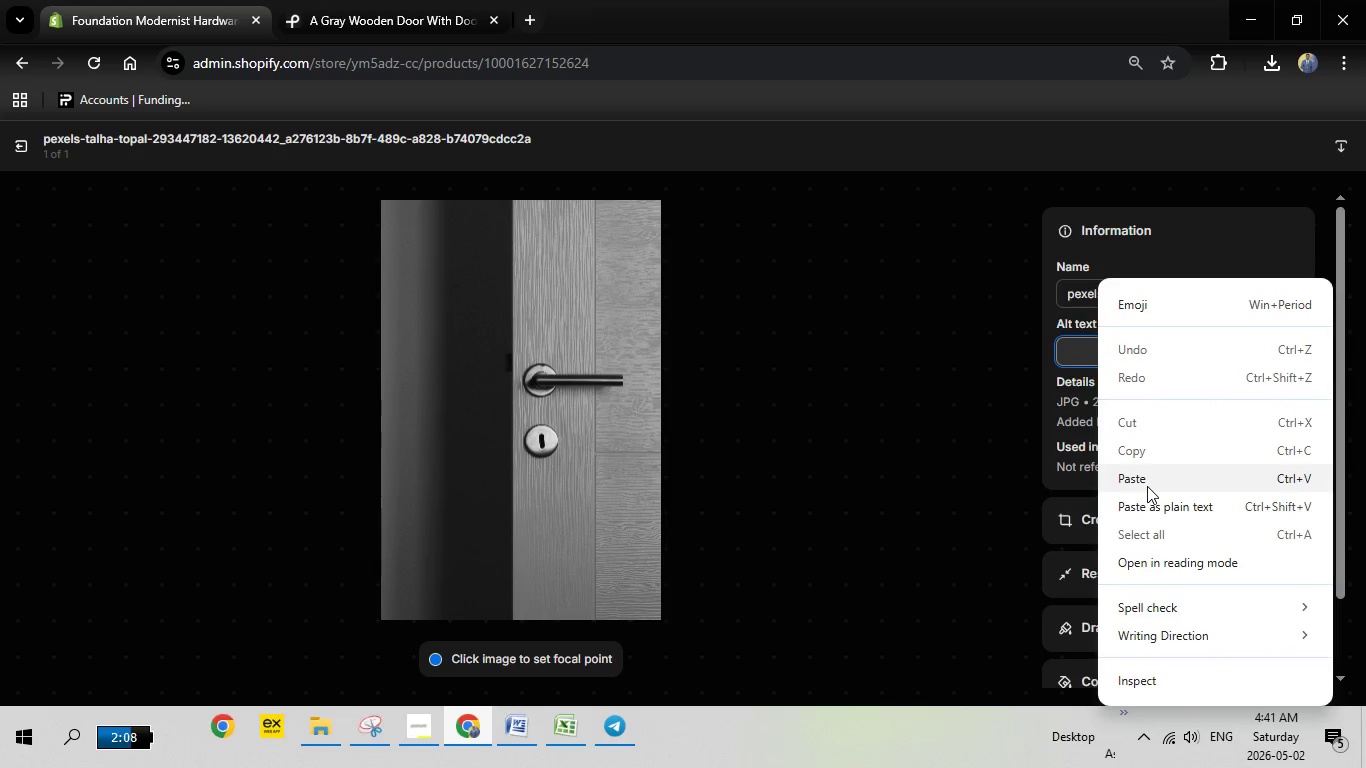 
left_click([1147, 486])
 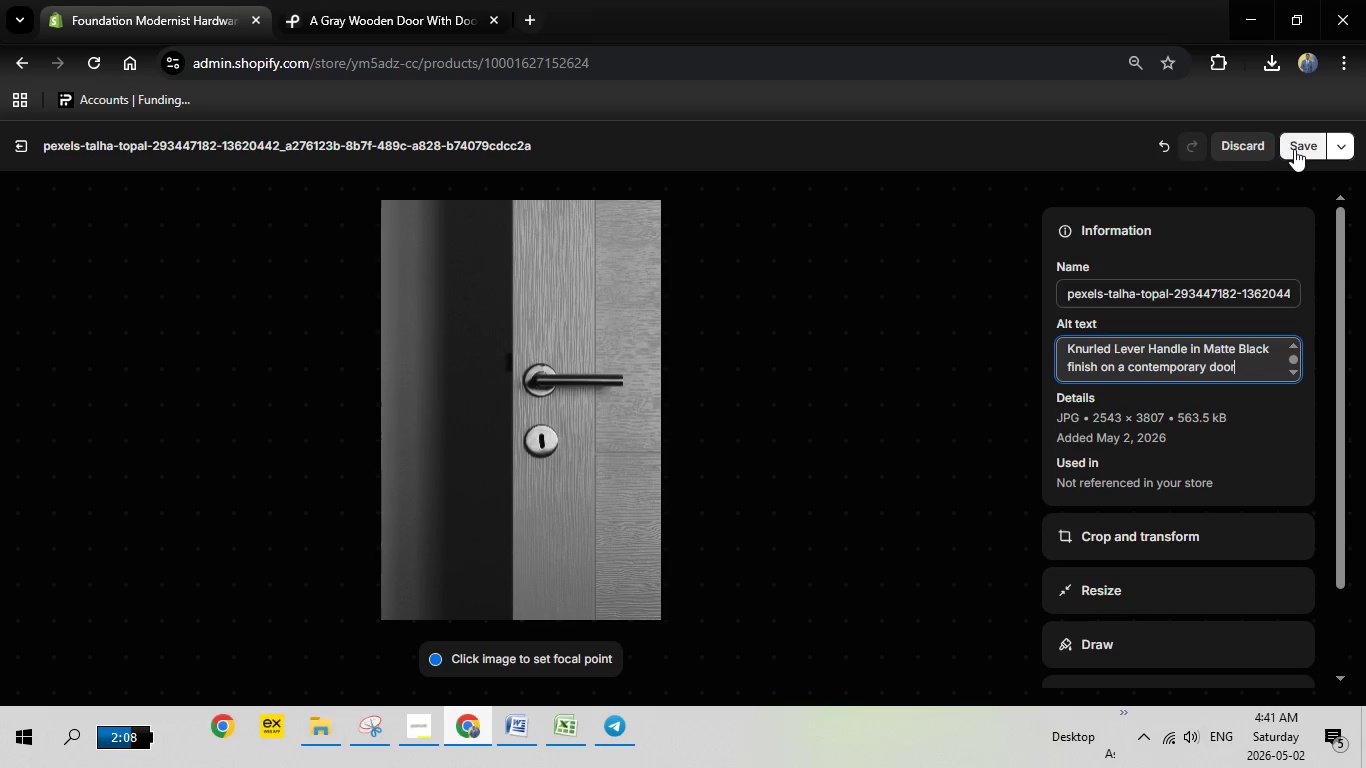 
left_click([1298, 149])
 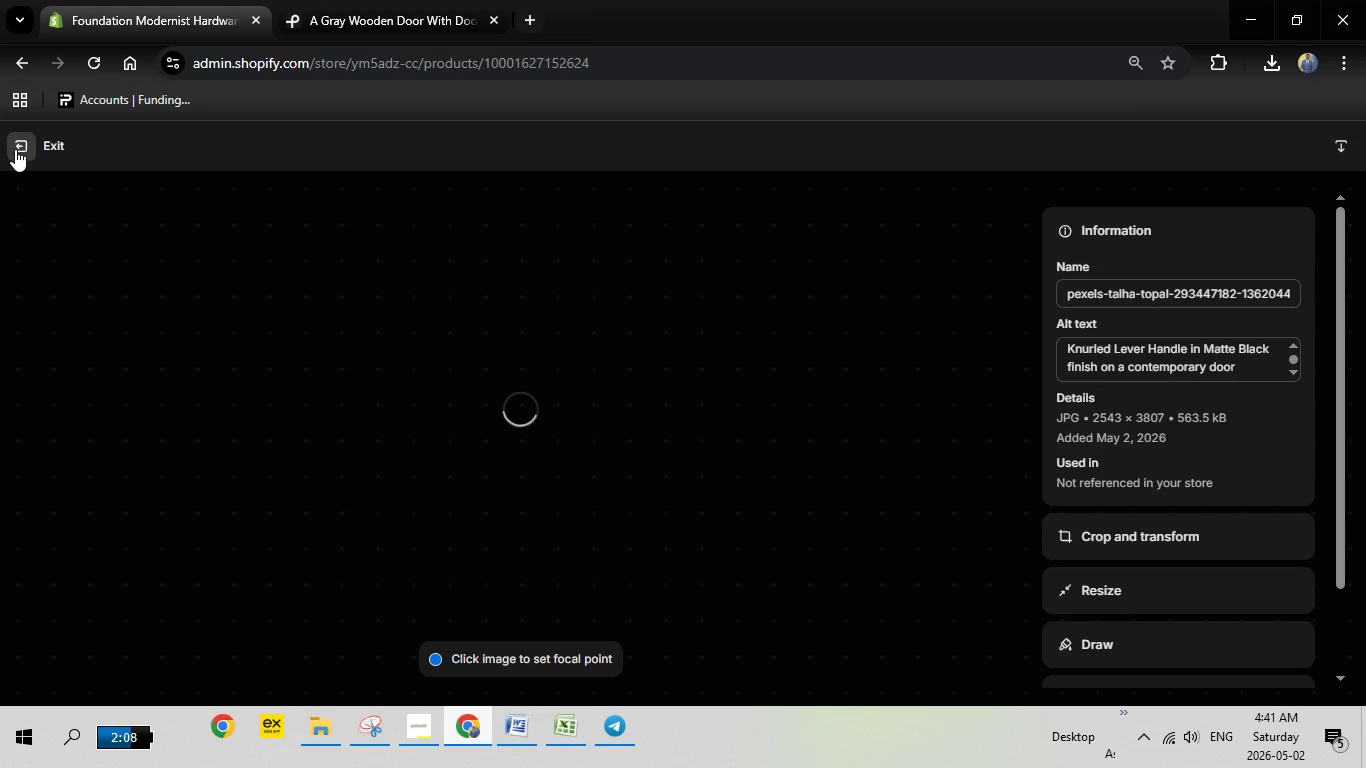 
left_click([15, 149])
 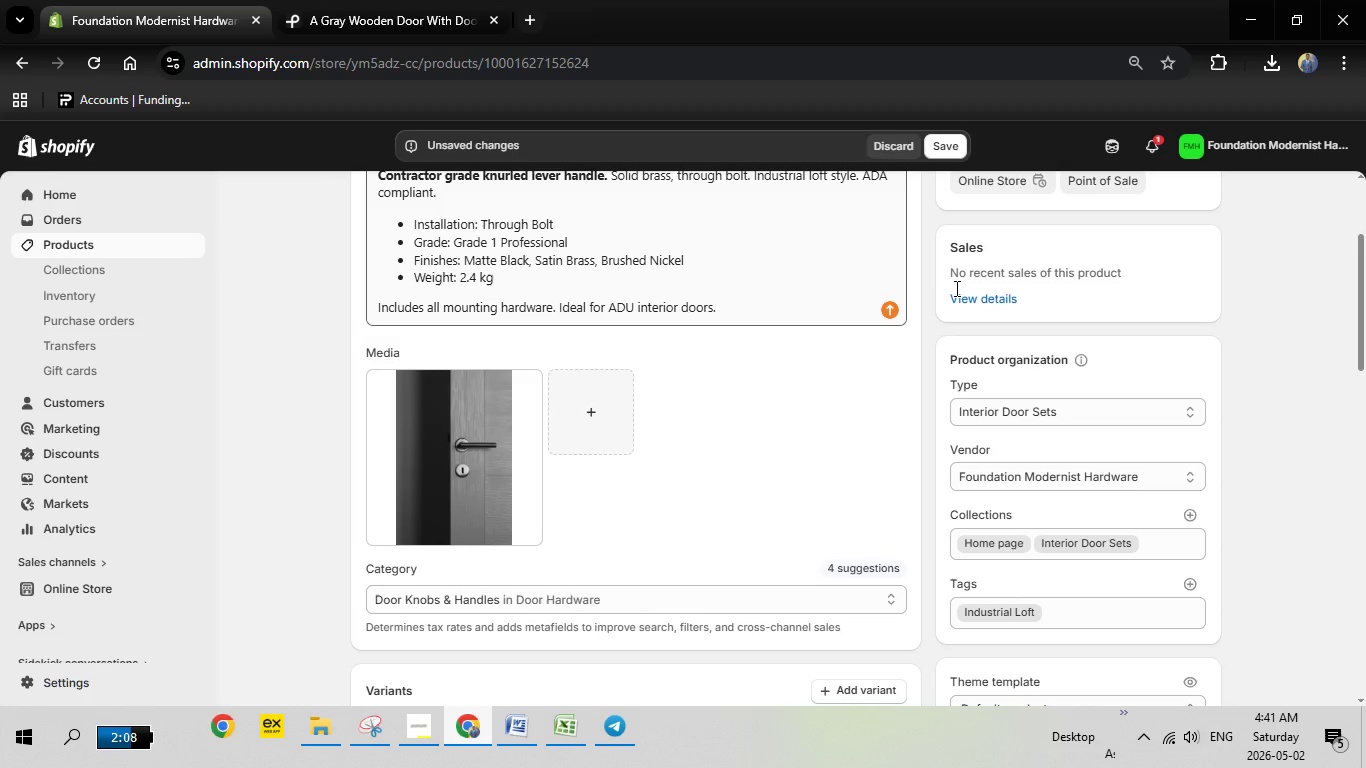 
scroll: coordinate [955, 289], scroll_direction: up, amount: 3.0
 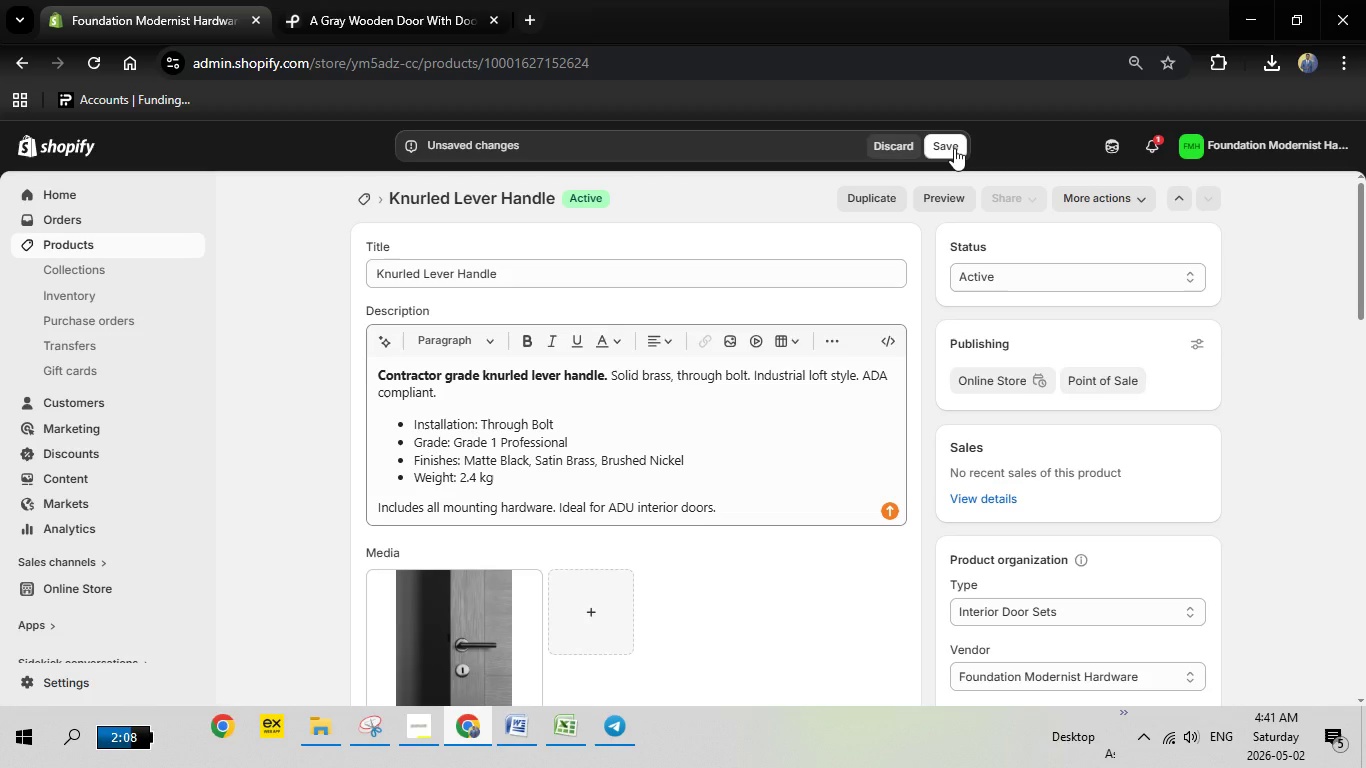 
left_click([954, 148])
 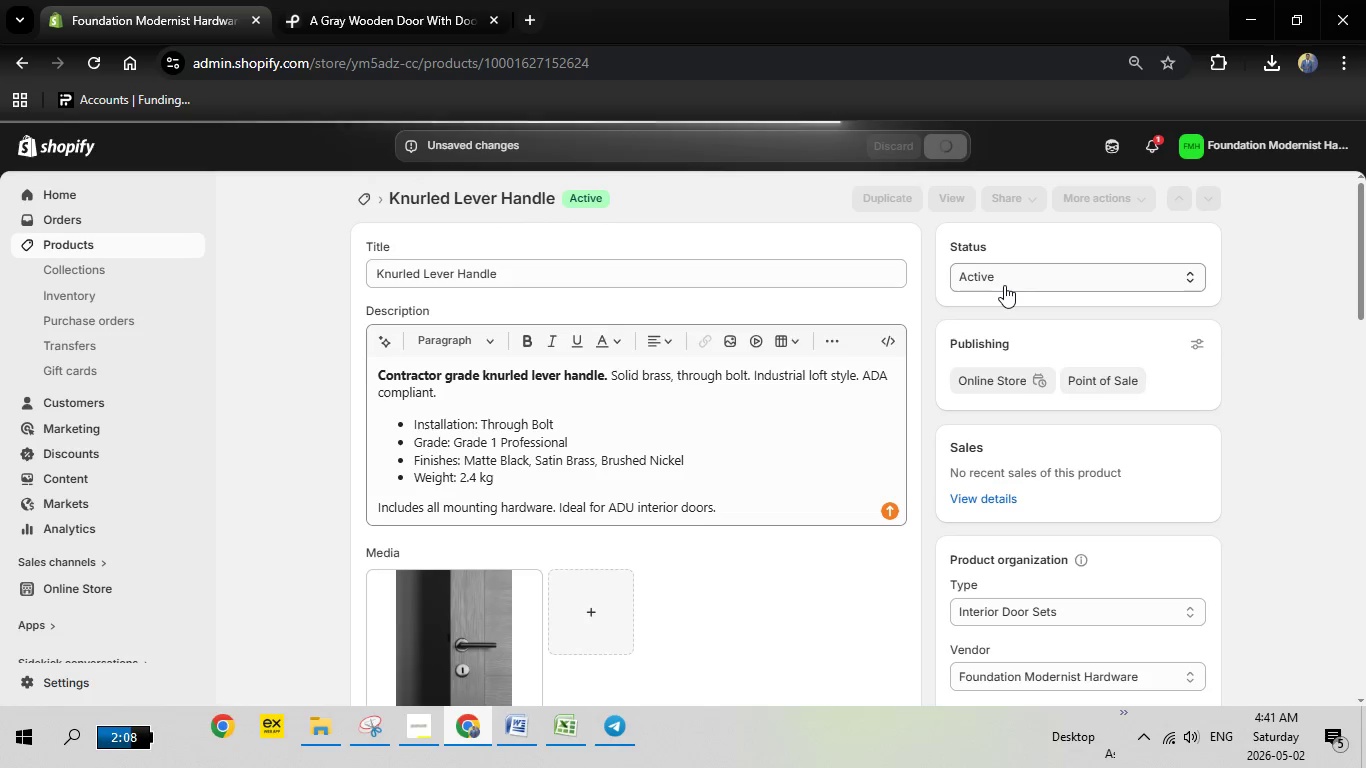 
wait(16.83)
 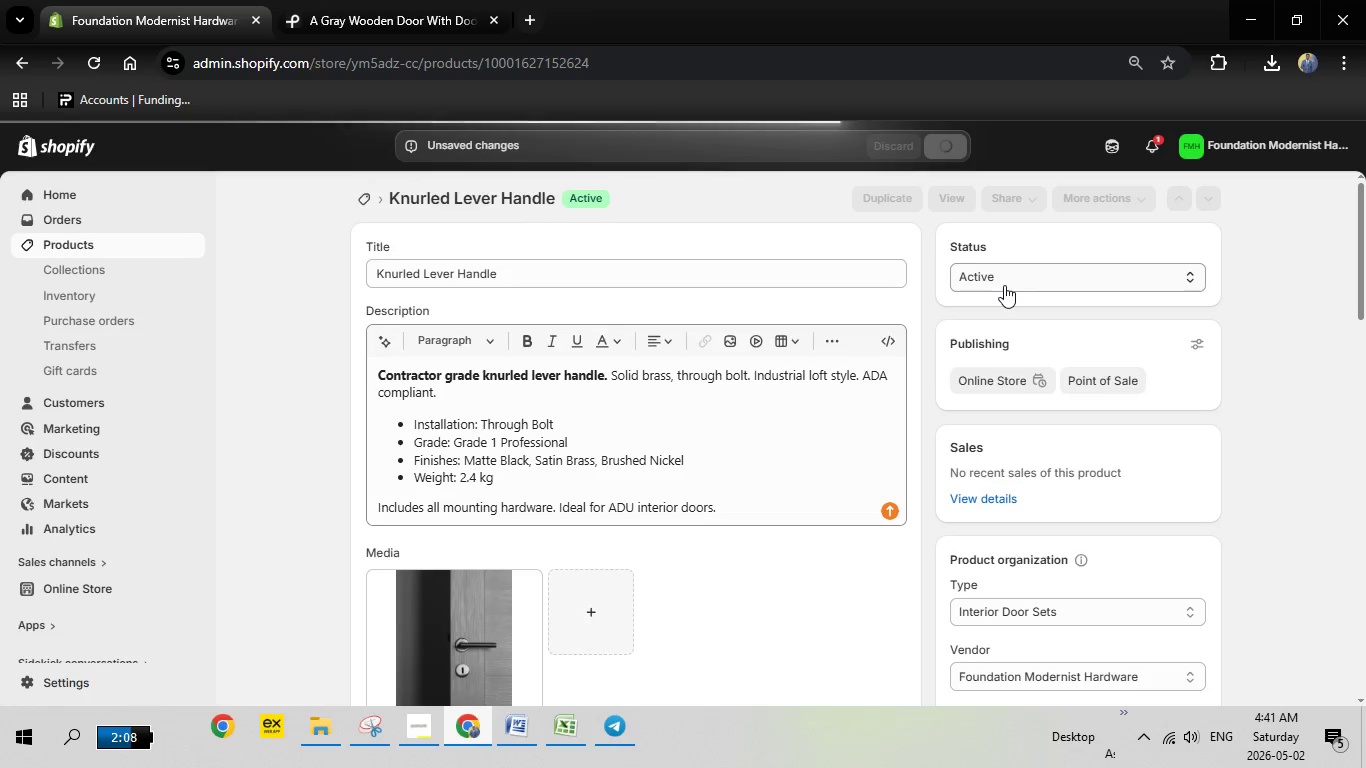 
left_click([965, 205])
 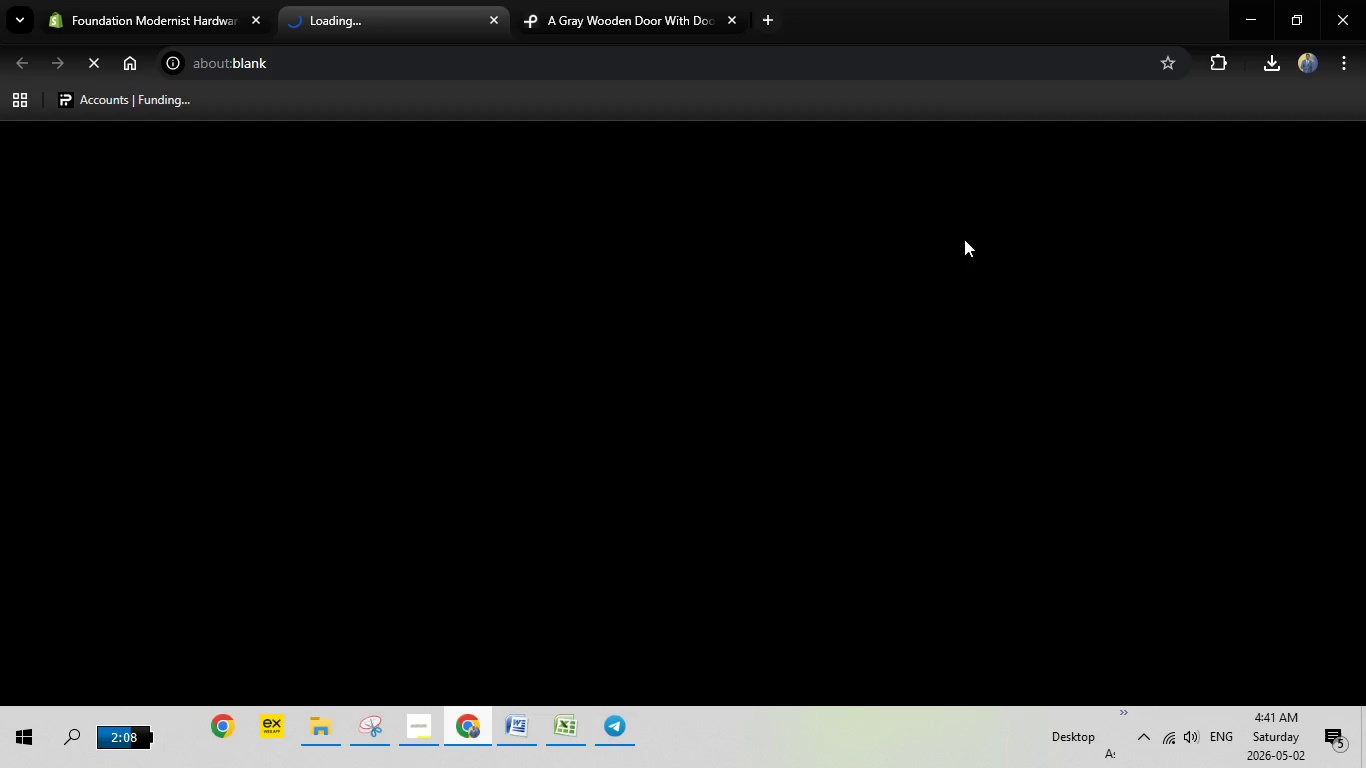 
mouse_move([810, 281])
 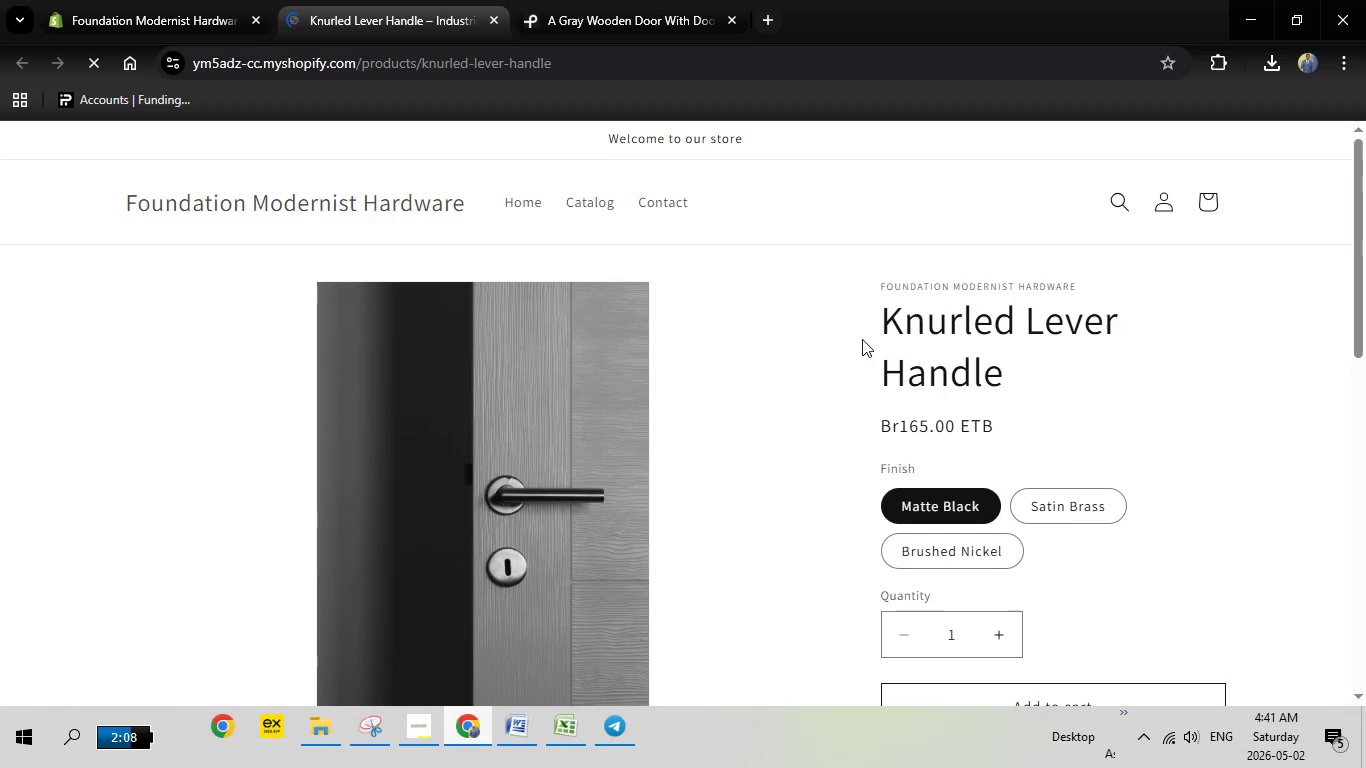 
scroll: coordinate [862, 339], scroll_direction: none, amount: 0.0
 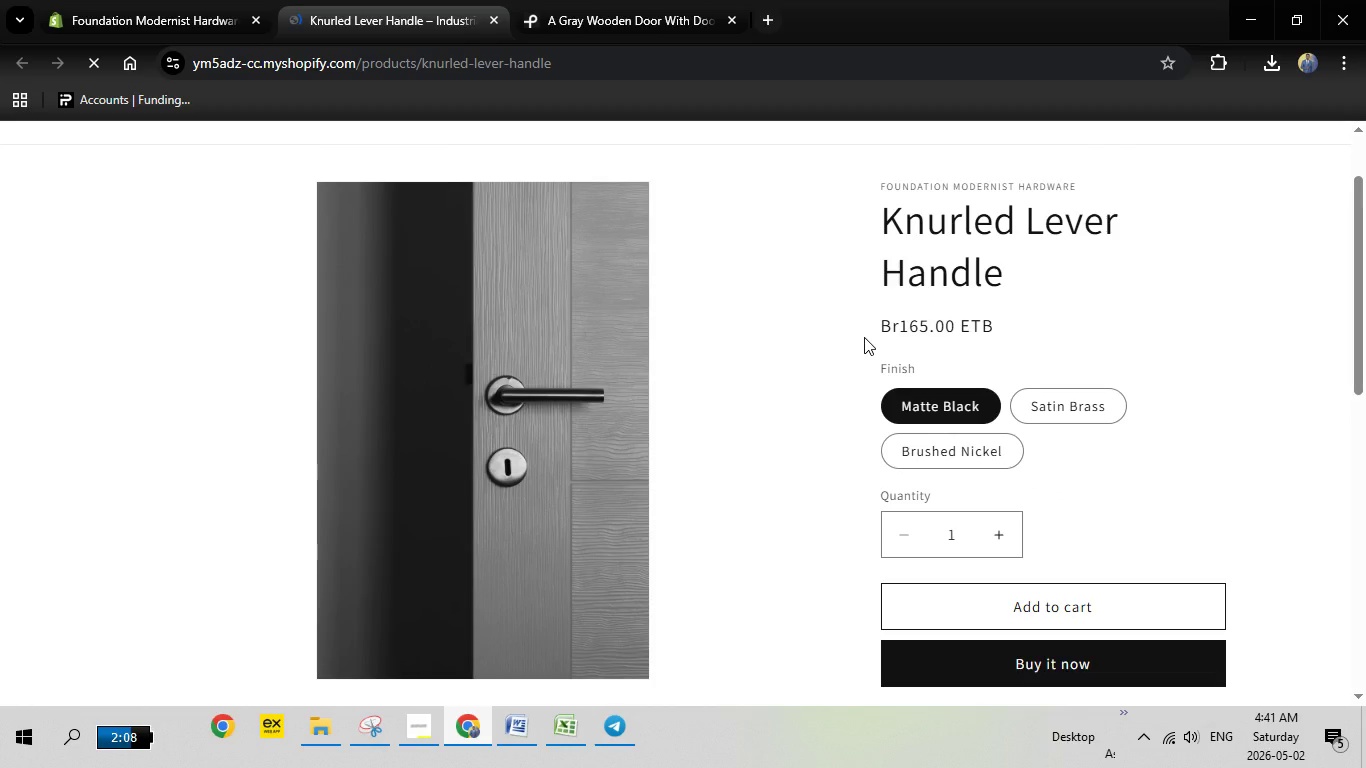 
scroll: coordinate [865, 325], scroll_direction: down, amount: 3.0
 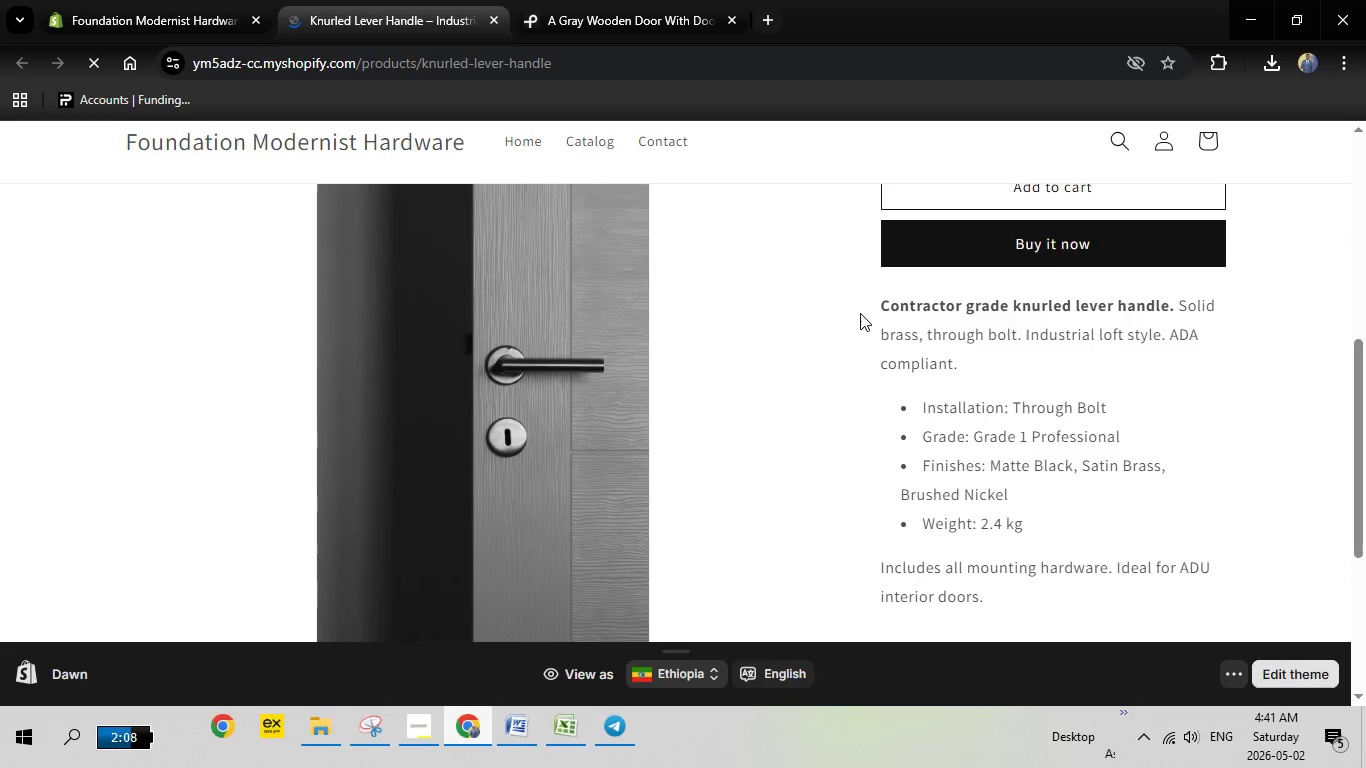 
scroll: coordinate [860, 313], scroll_direction: up, amount: 7.0
 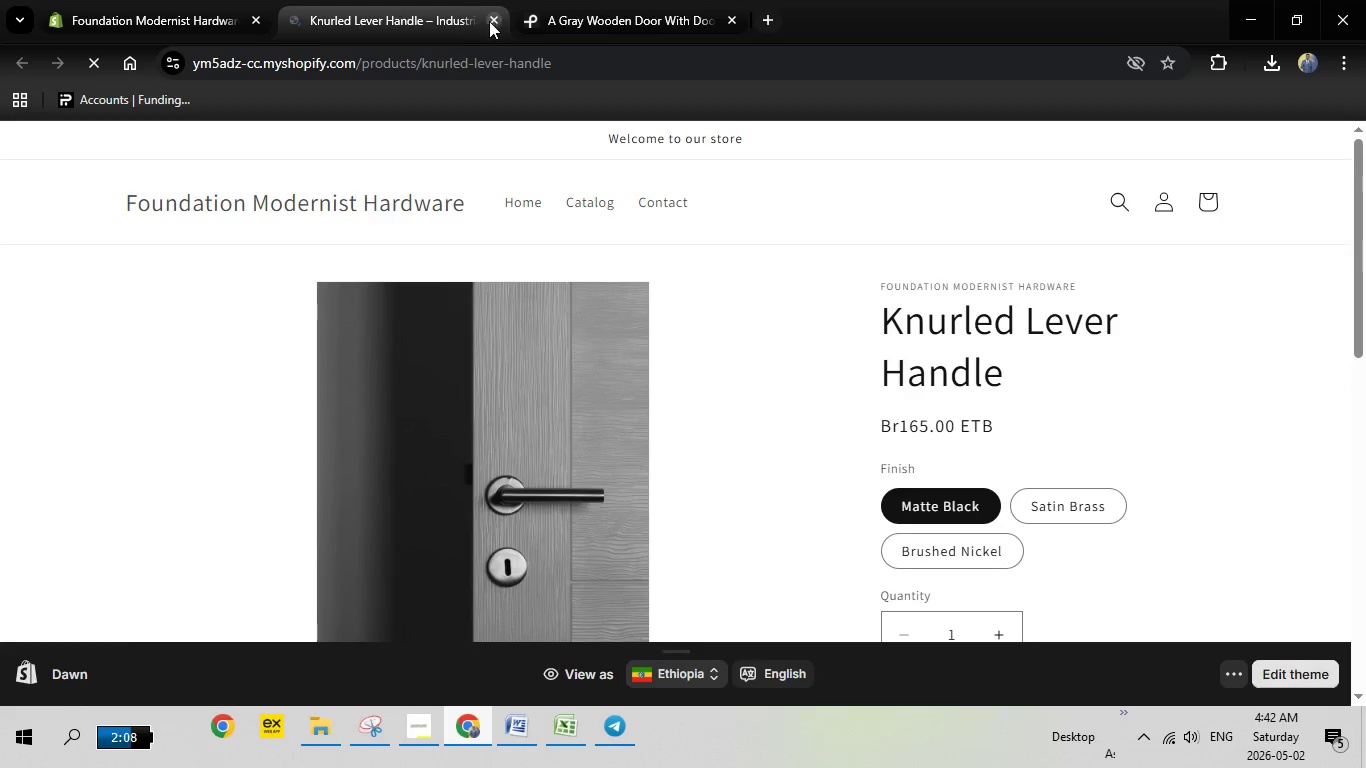 
left_click([489, 21])
 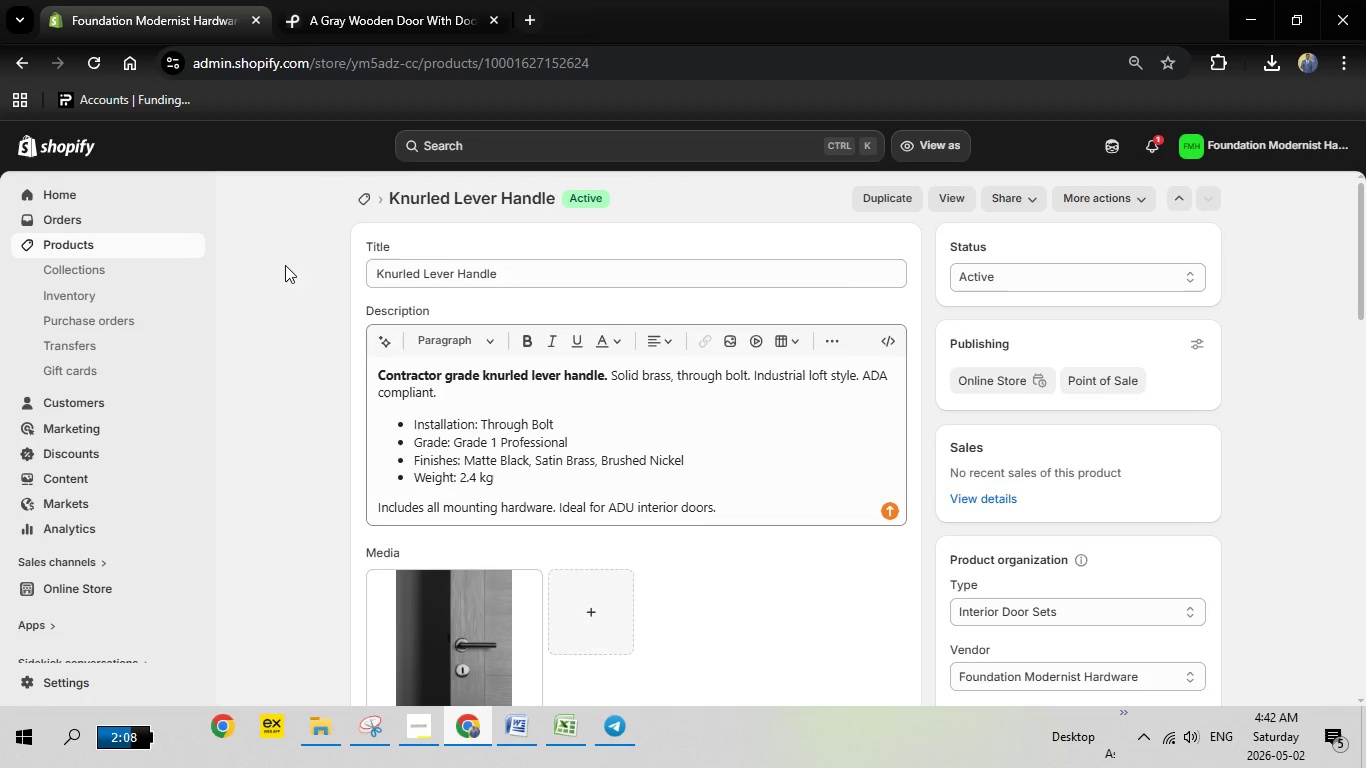 
scroll: coordinate [411, 280], scroll_direction: up, amount: 3.0
 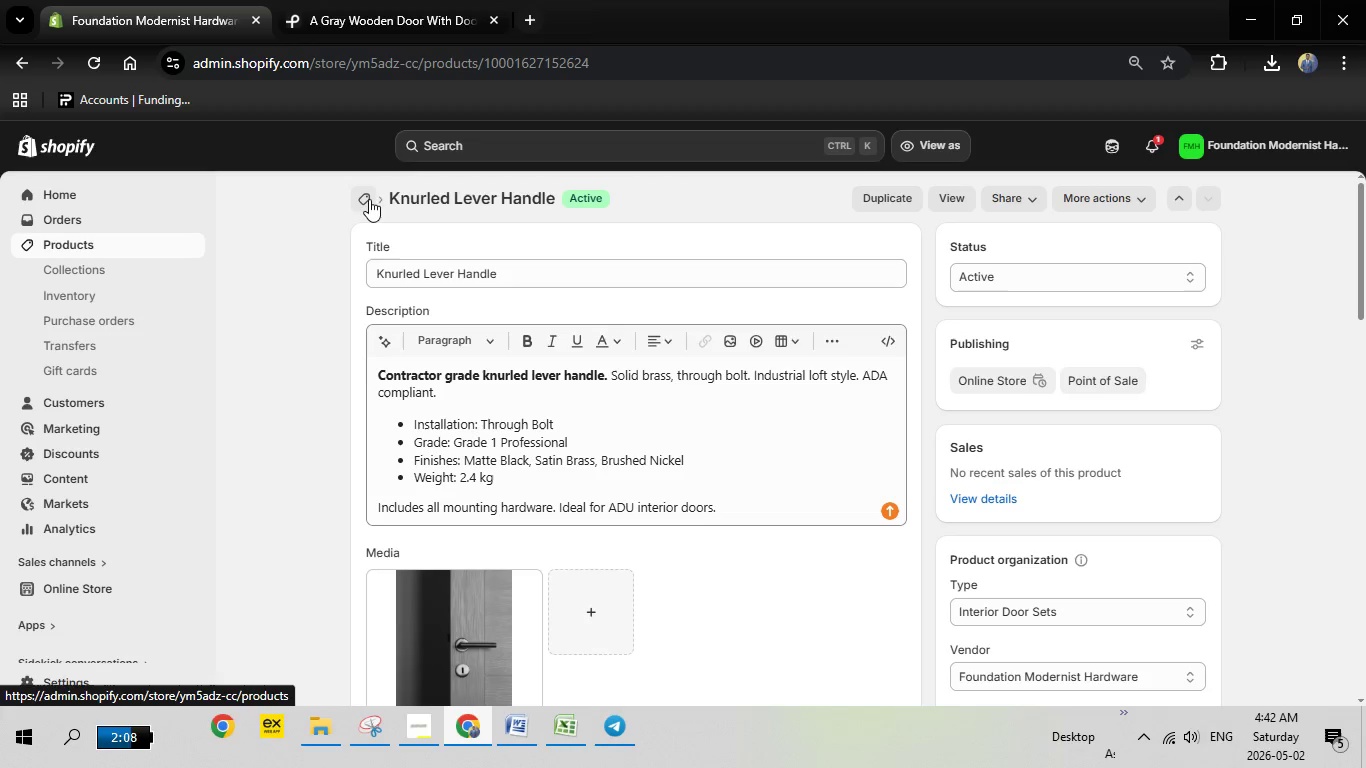 
left_click([369, 199])
 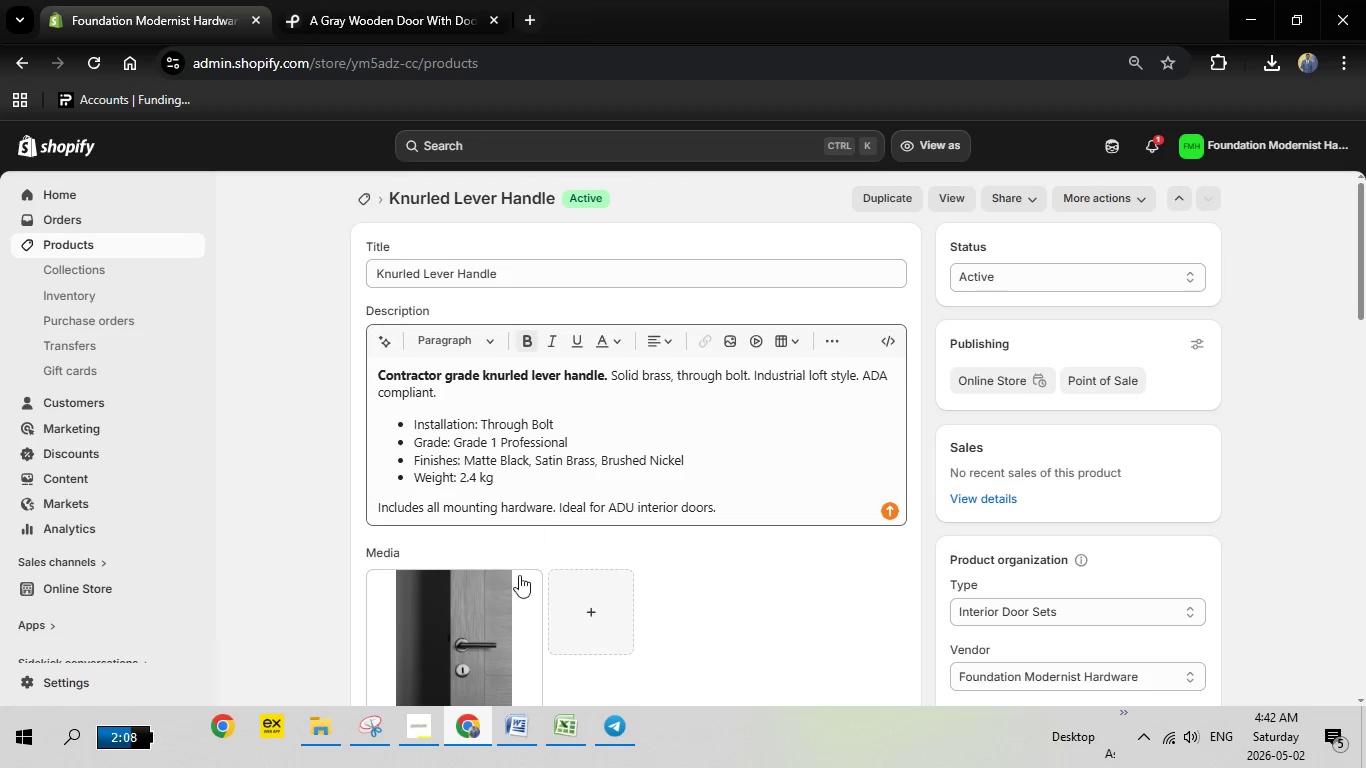 
left_click([557, 719])
 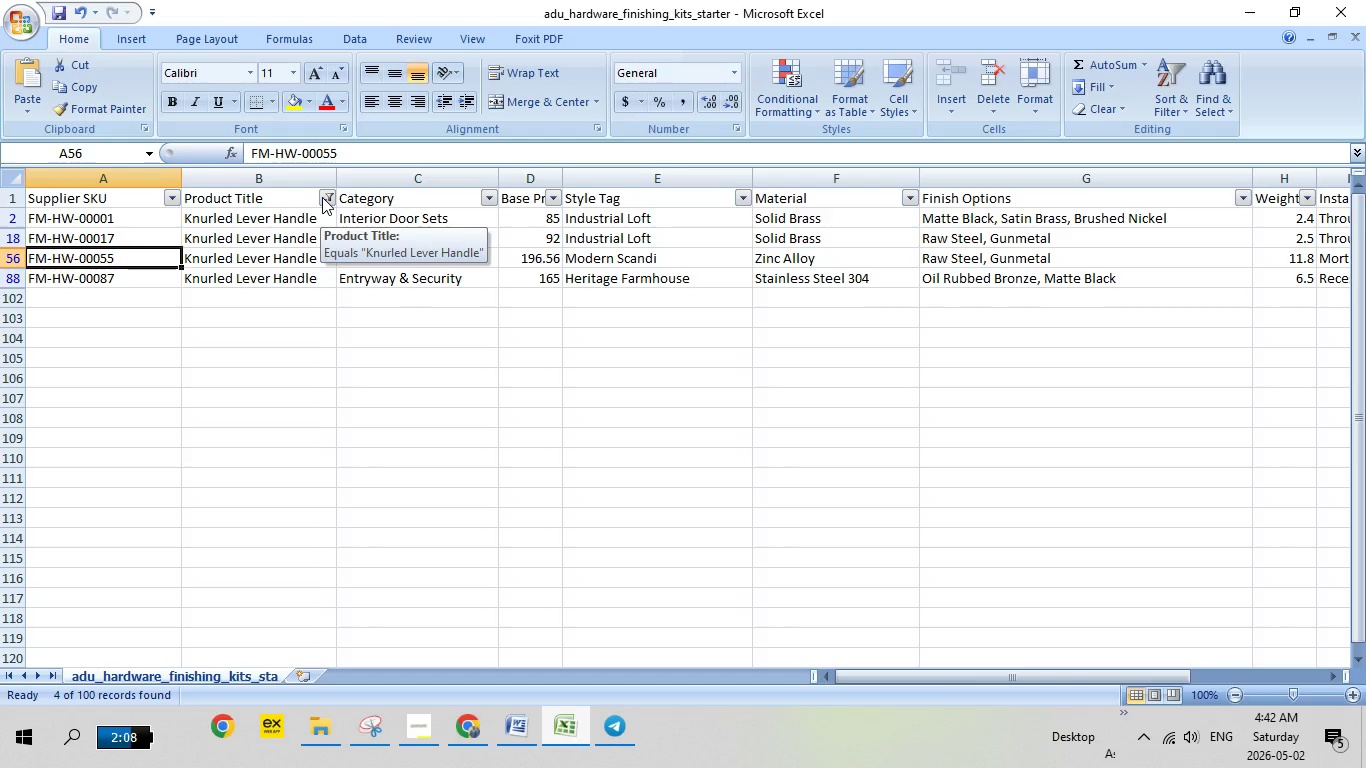 
left_click([322, 197])
 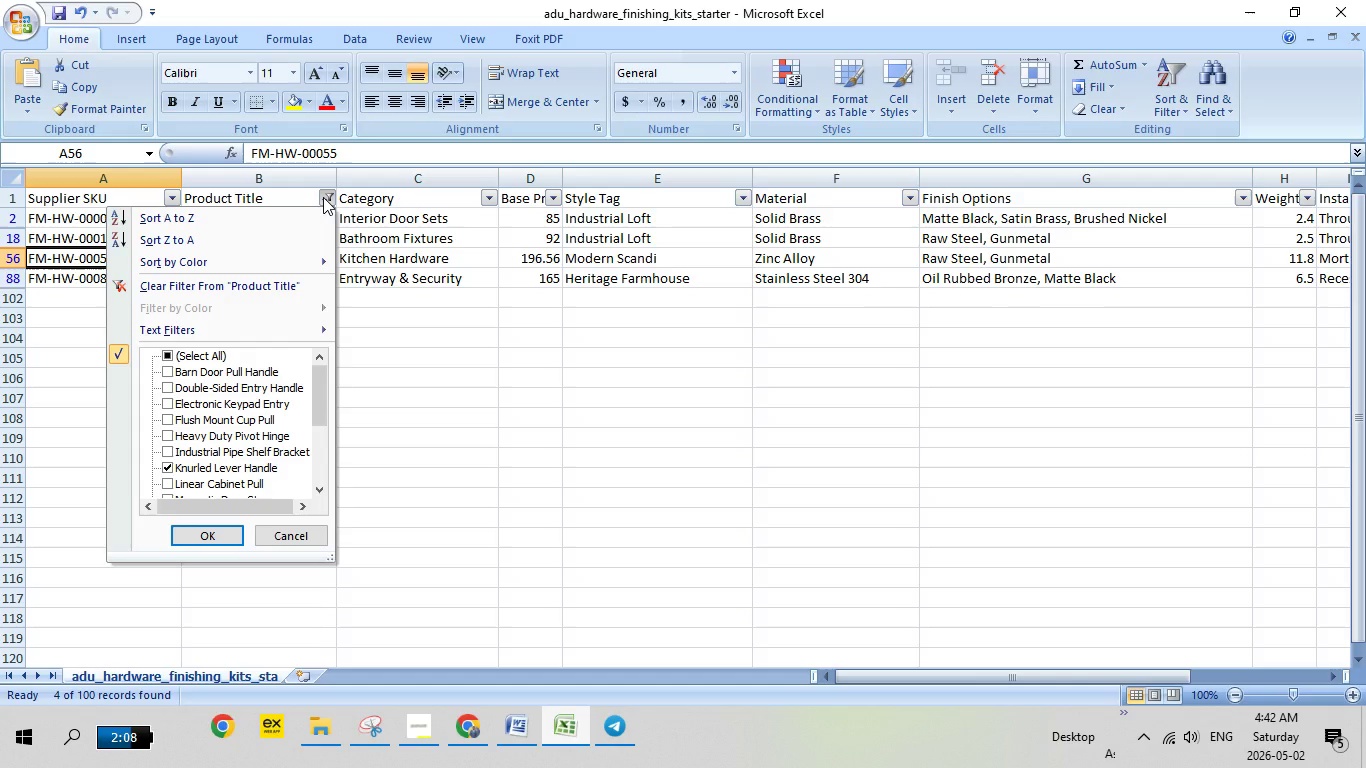 
wait(8.97)
 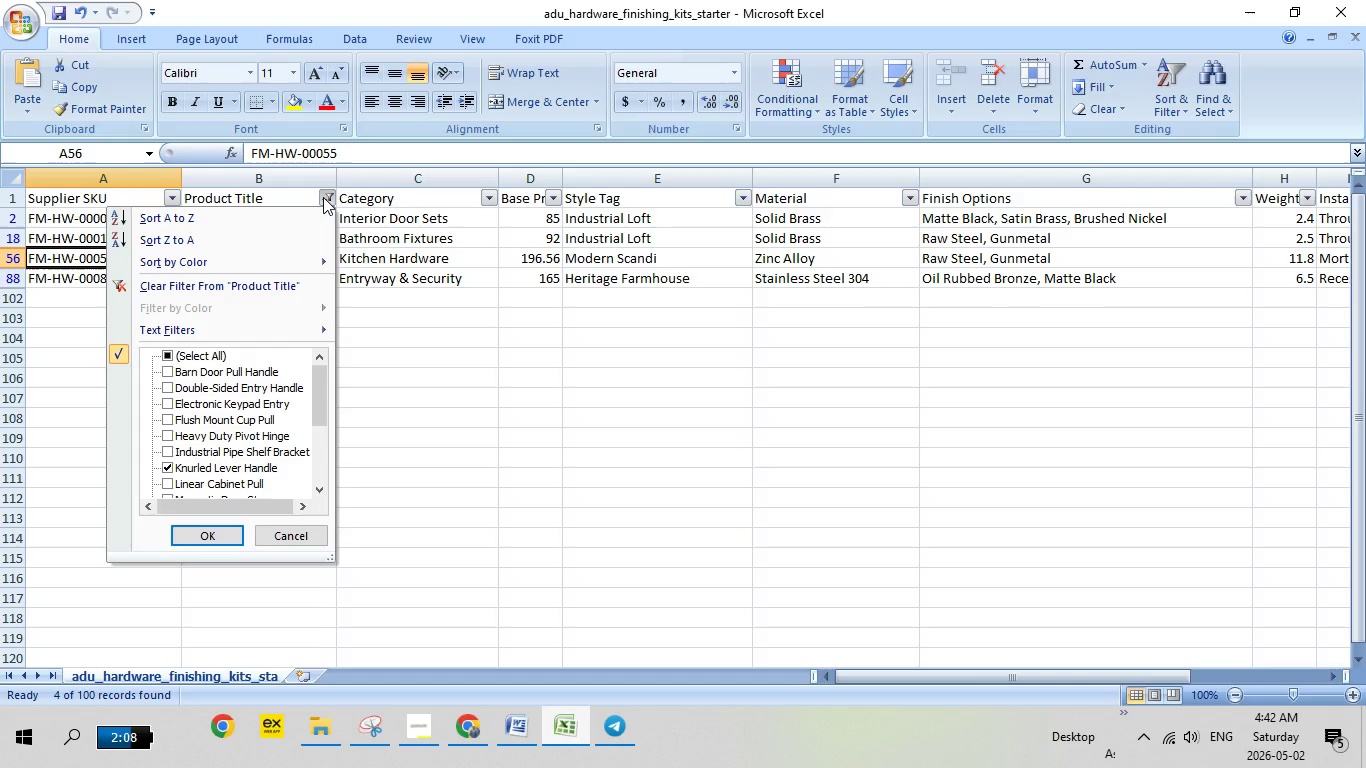 
left_click([169, 468])
 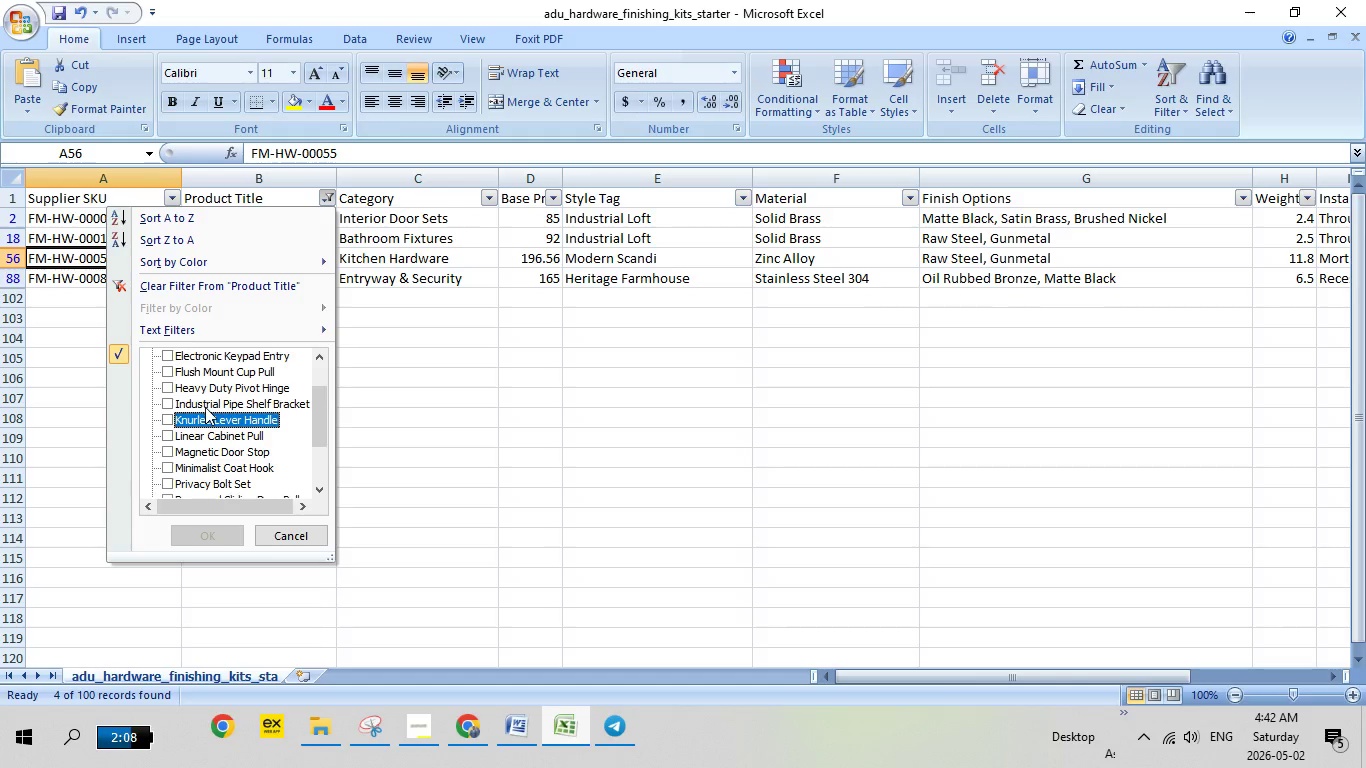 
scroll: coordinate [205, 407], scroll_direction: down, amount: 4.0
 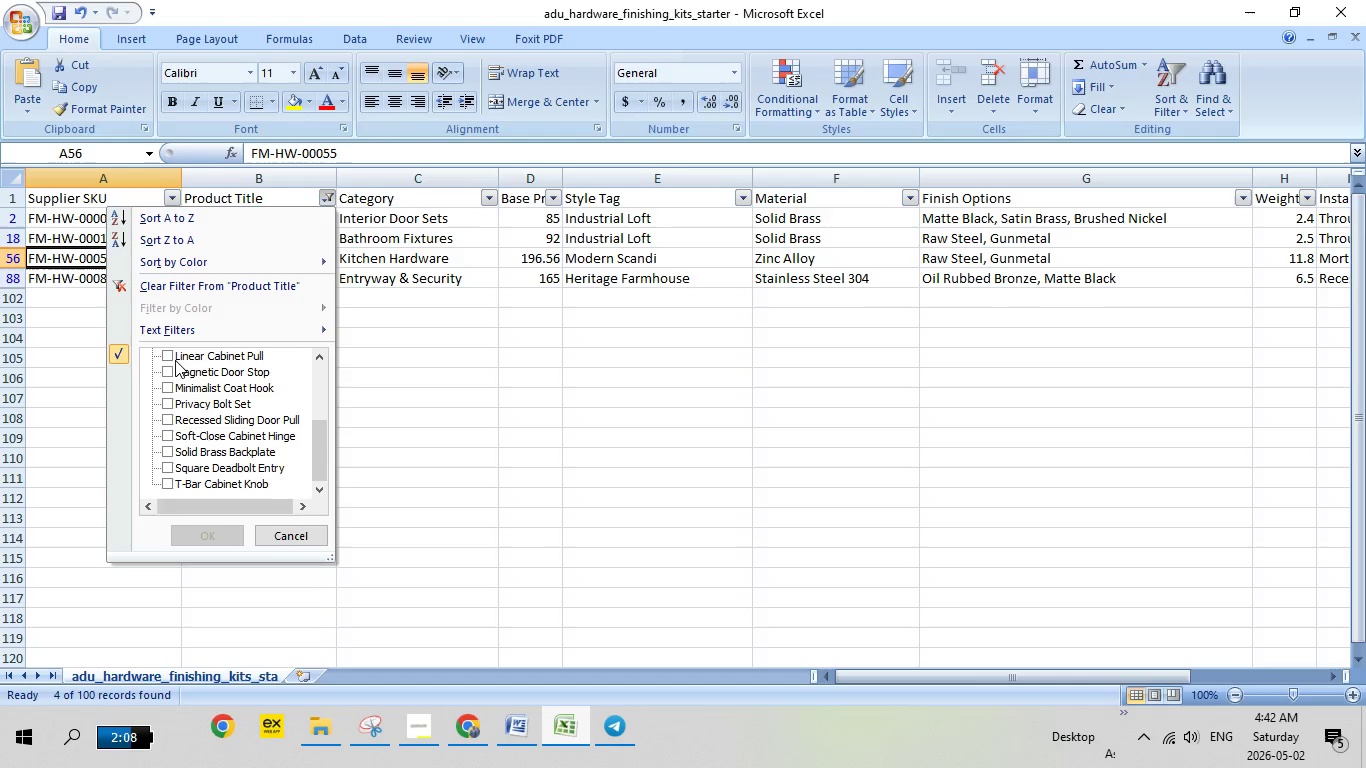 
left_click([169, 353])
 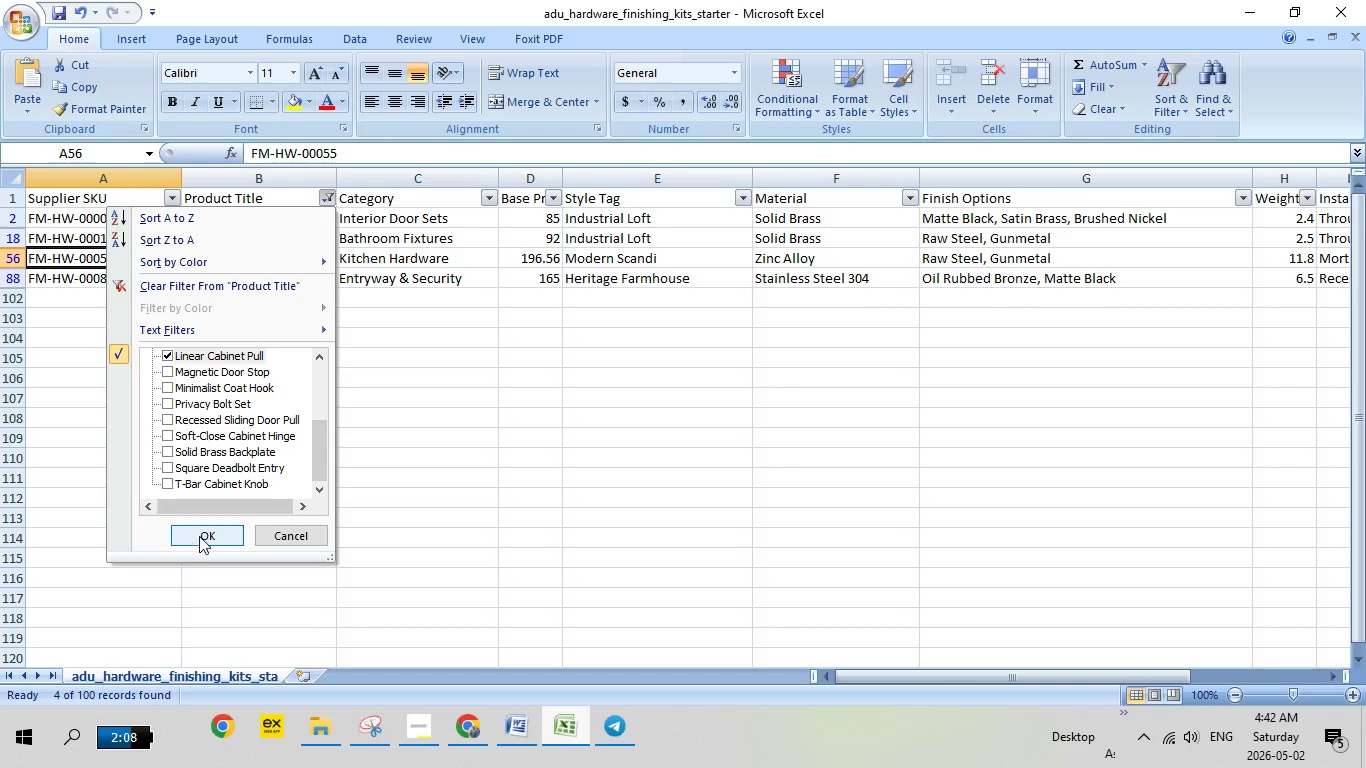 
left_click([199, 536])
 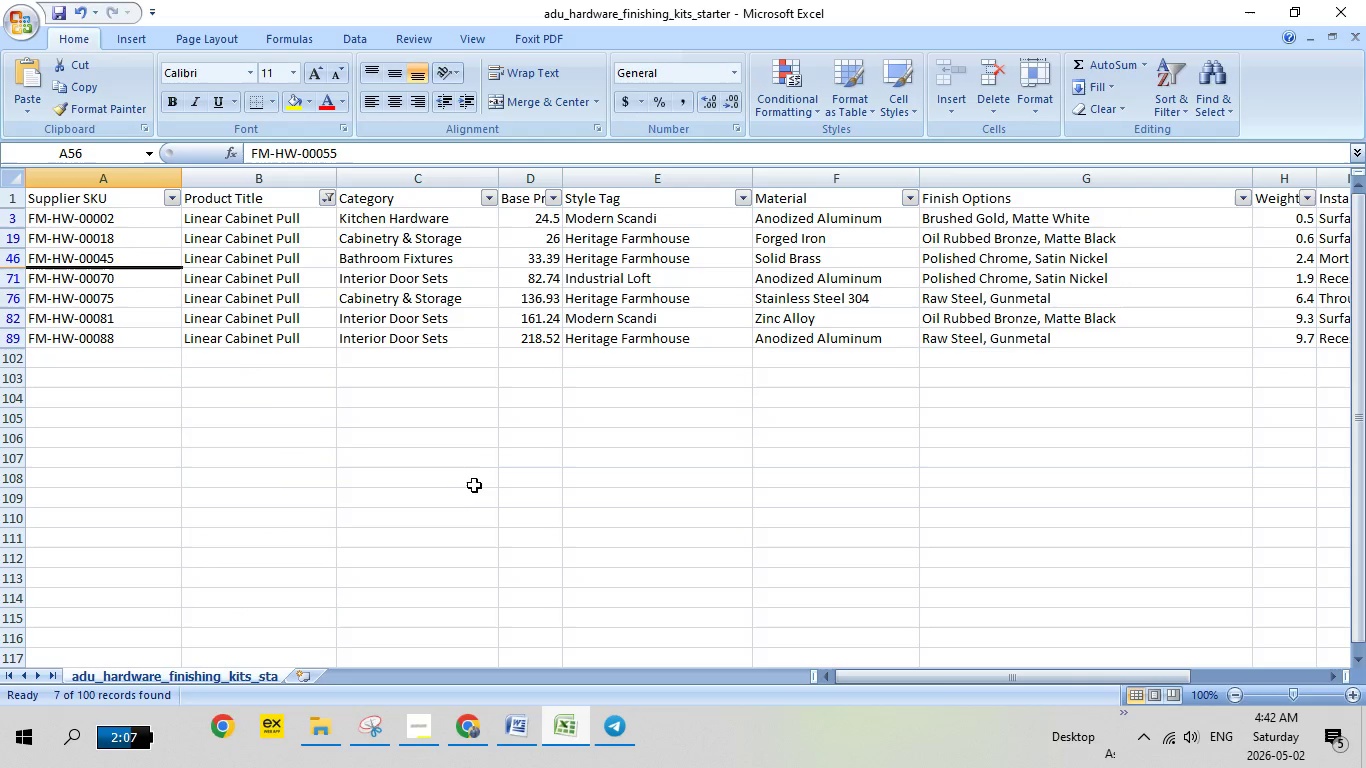 
scroll: coordinate [340, 420], scroll_direction: up, amount: 1.0
 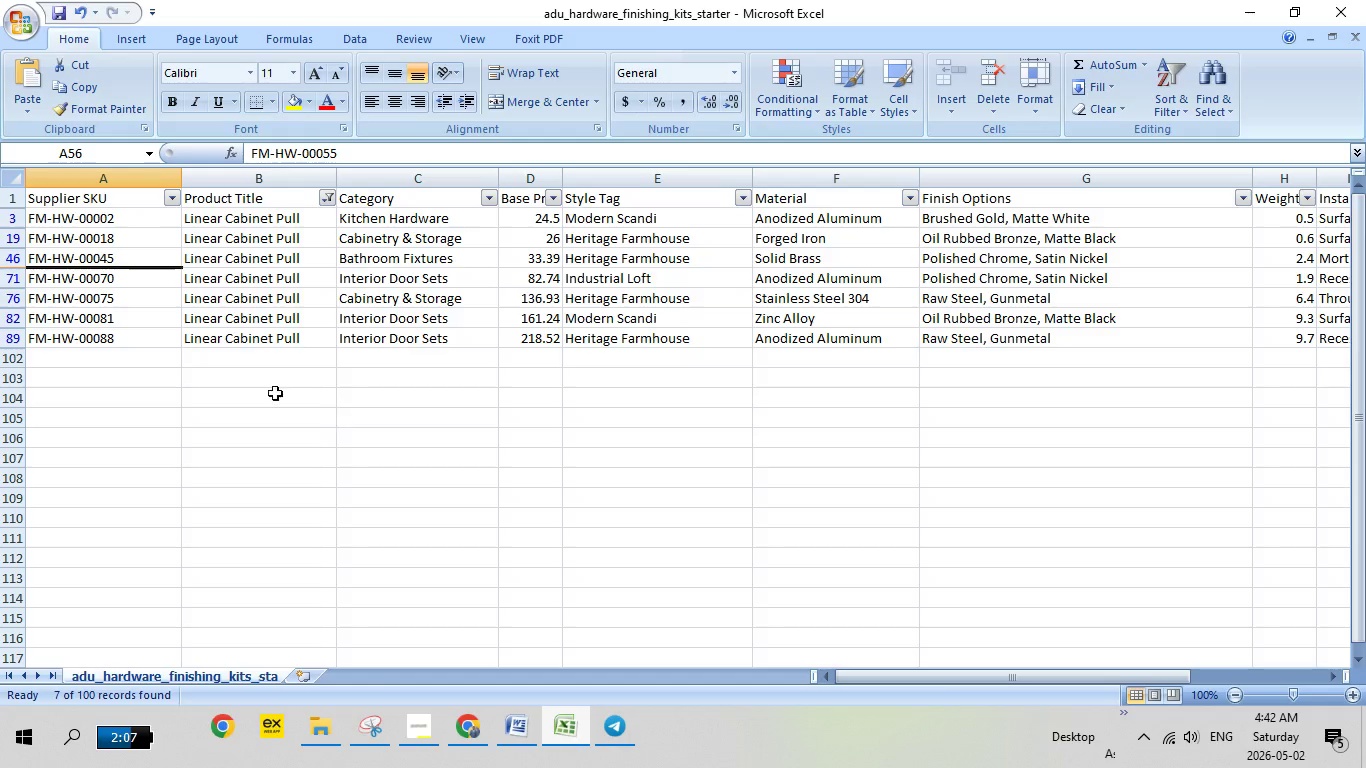 
left_click([241, 390])
 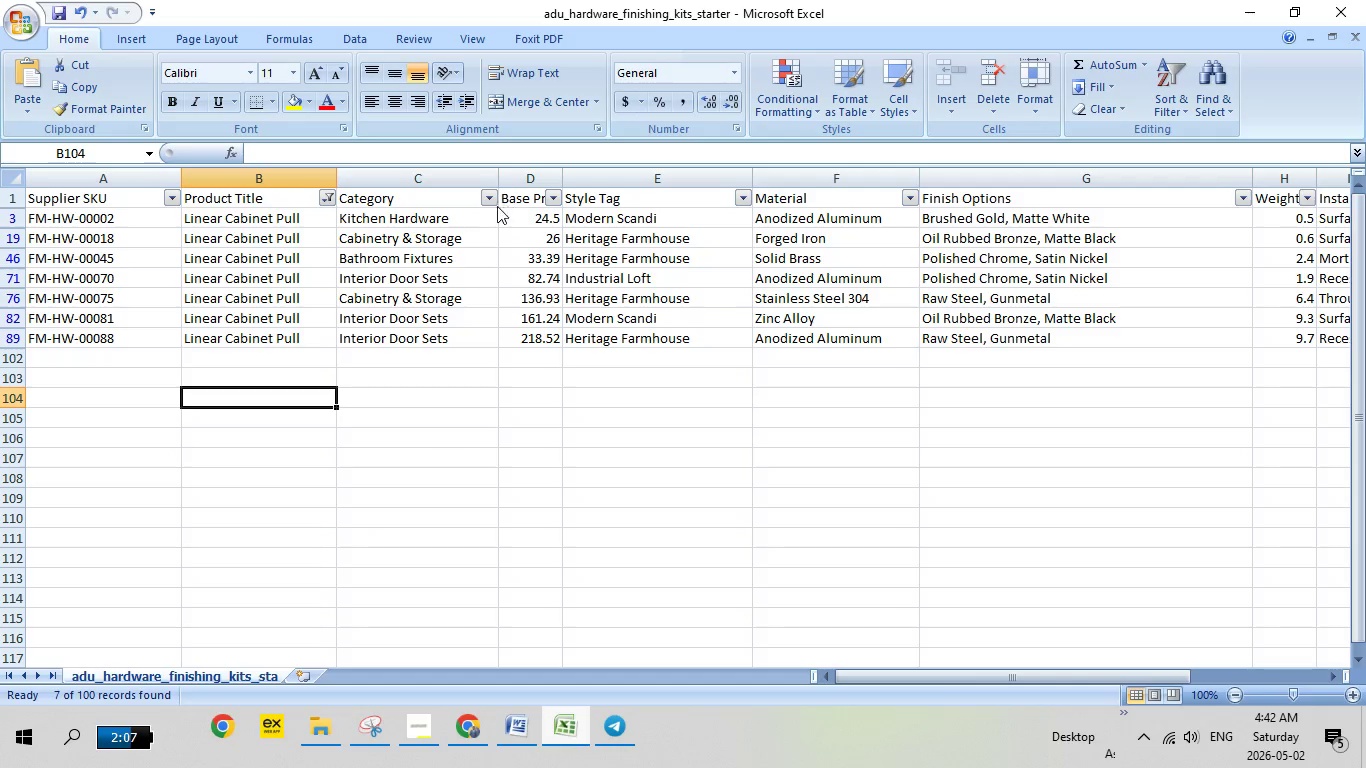 
wait(5.39)
 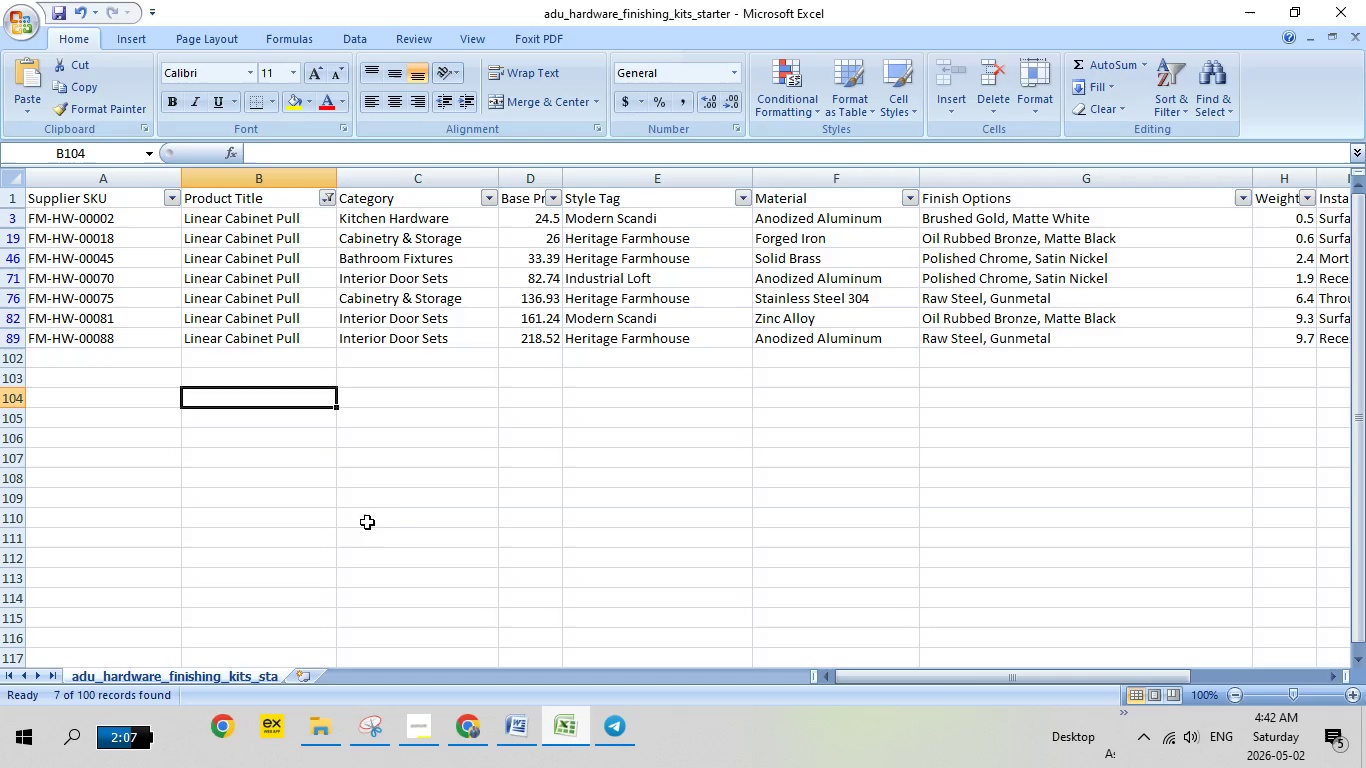 
left_click([492, 203])
 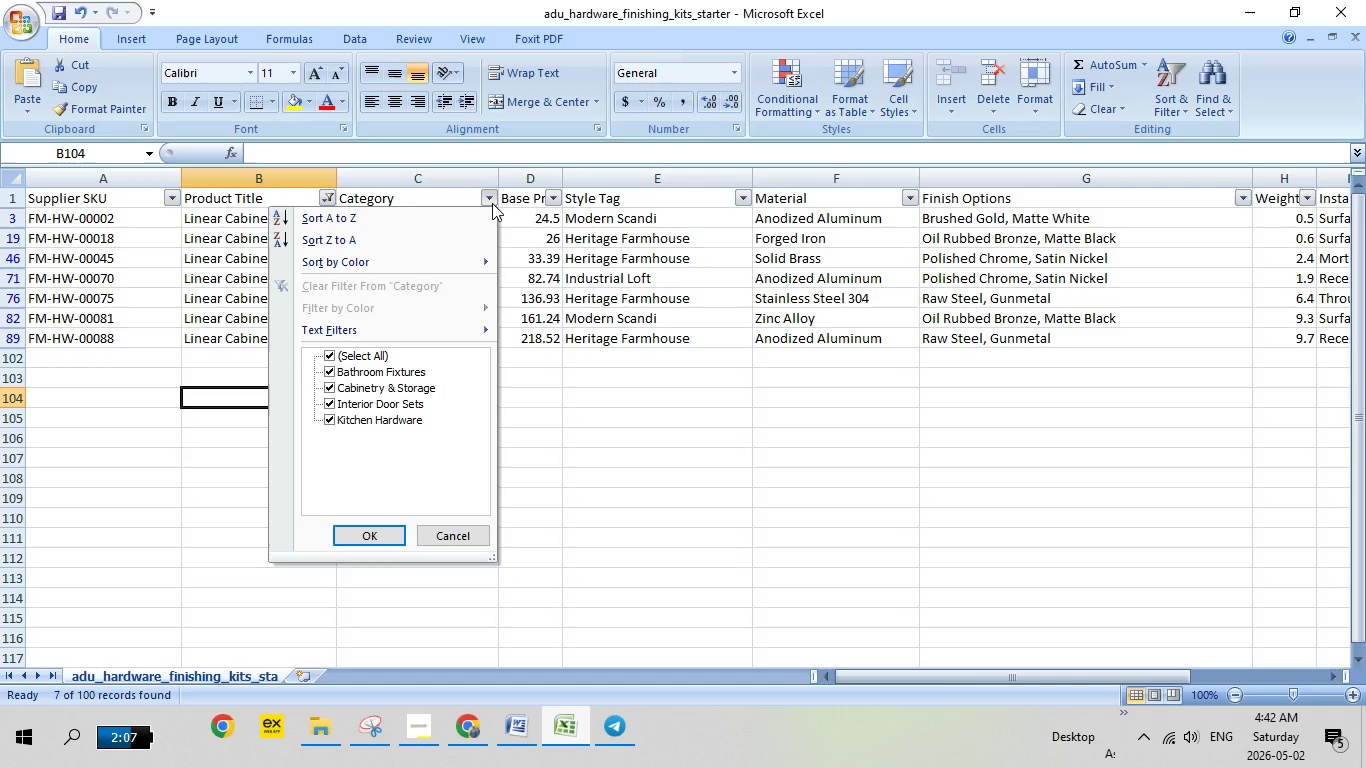 
left_click([492, 203])
 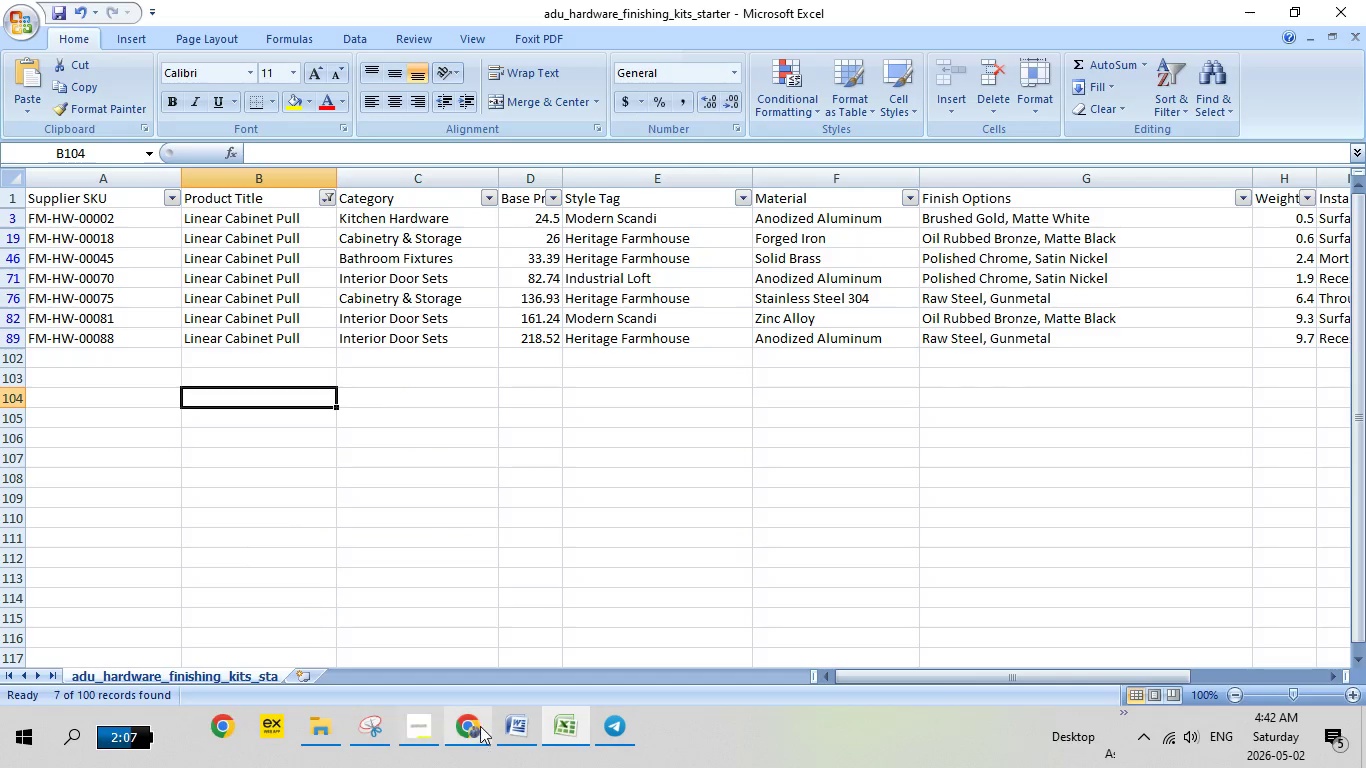 
left_click([480, 722])
 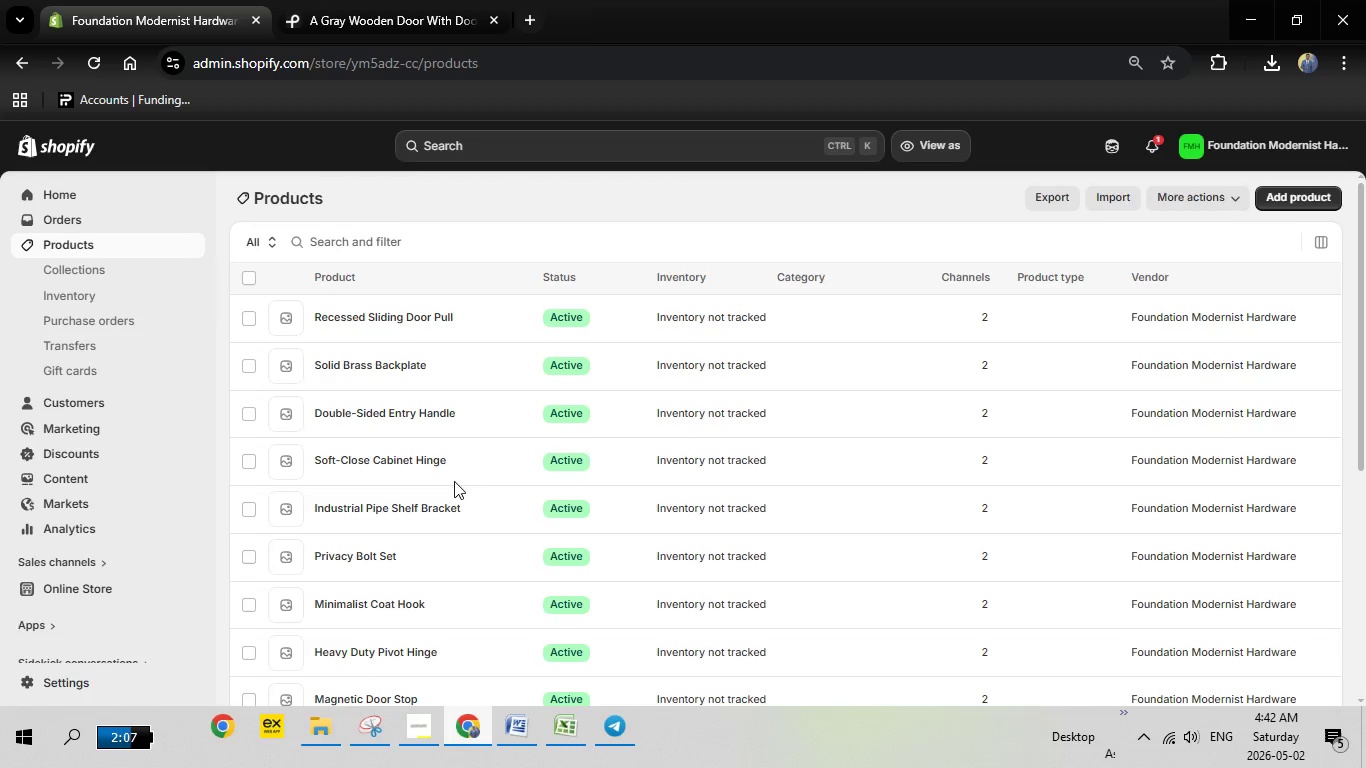 
scroll: coordinate [465, 484], scroll_direction: down, amount: 9.0
 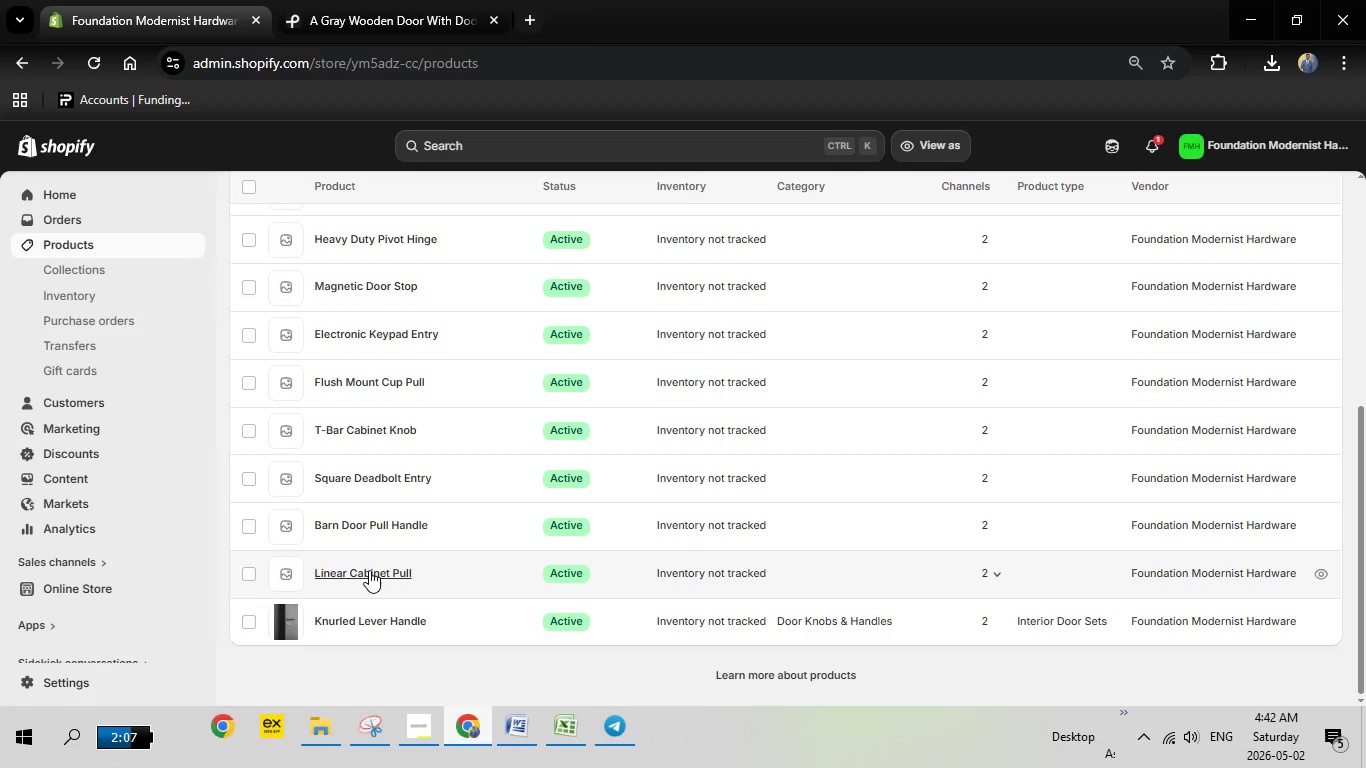 
left_click([369, 570])
 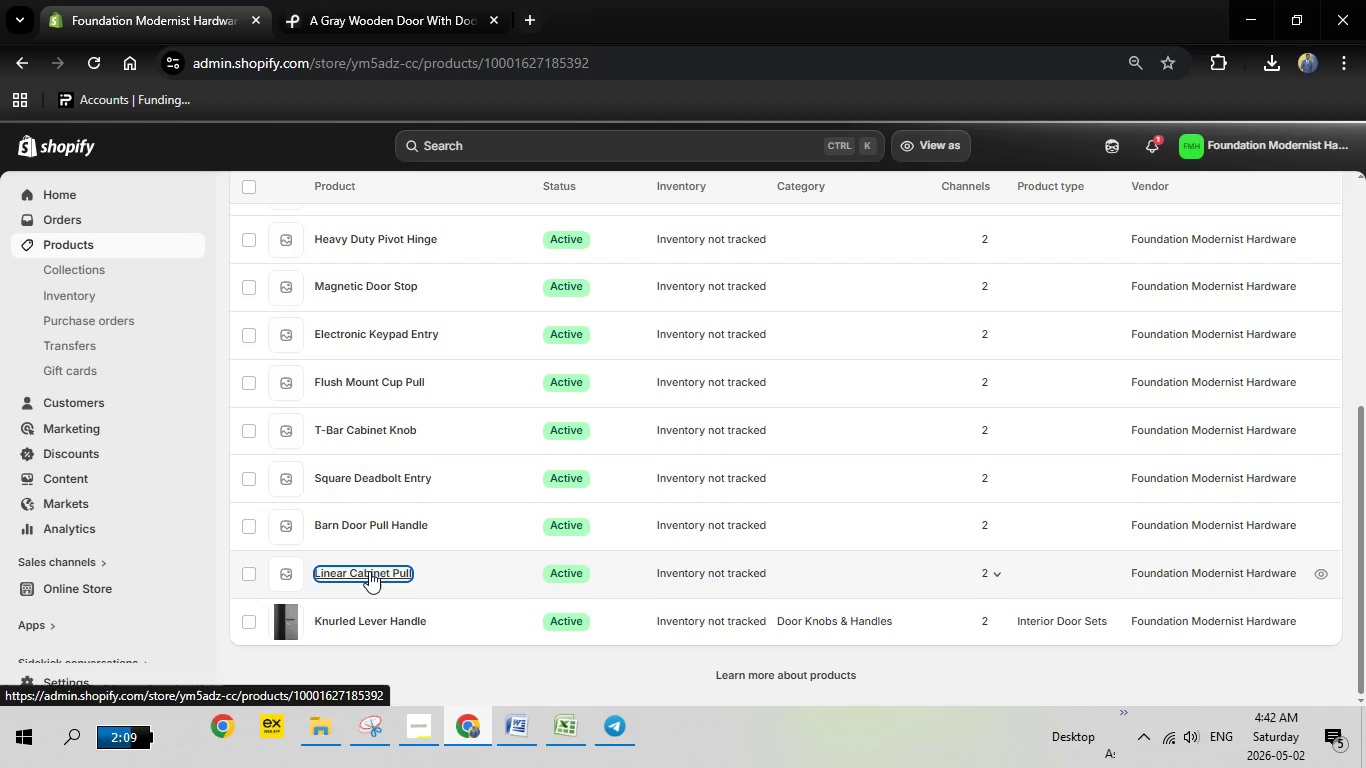 
wait(12.39)
 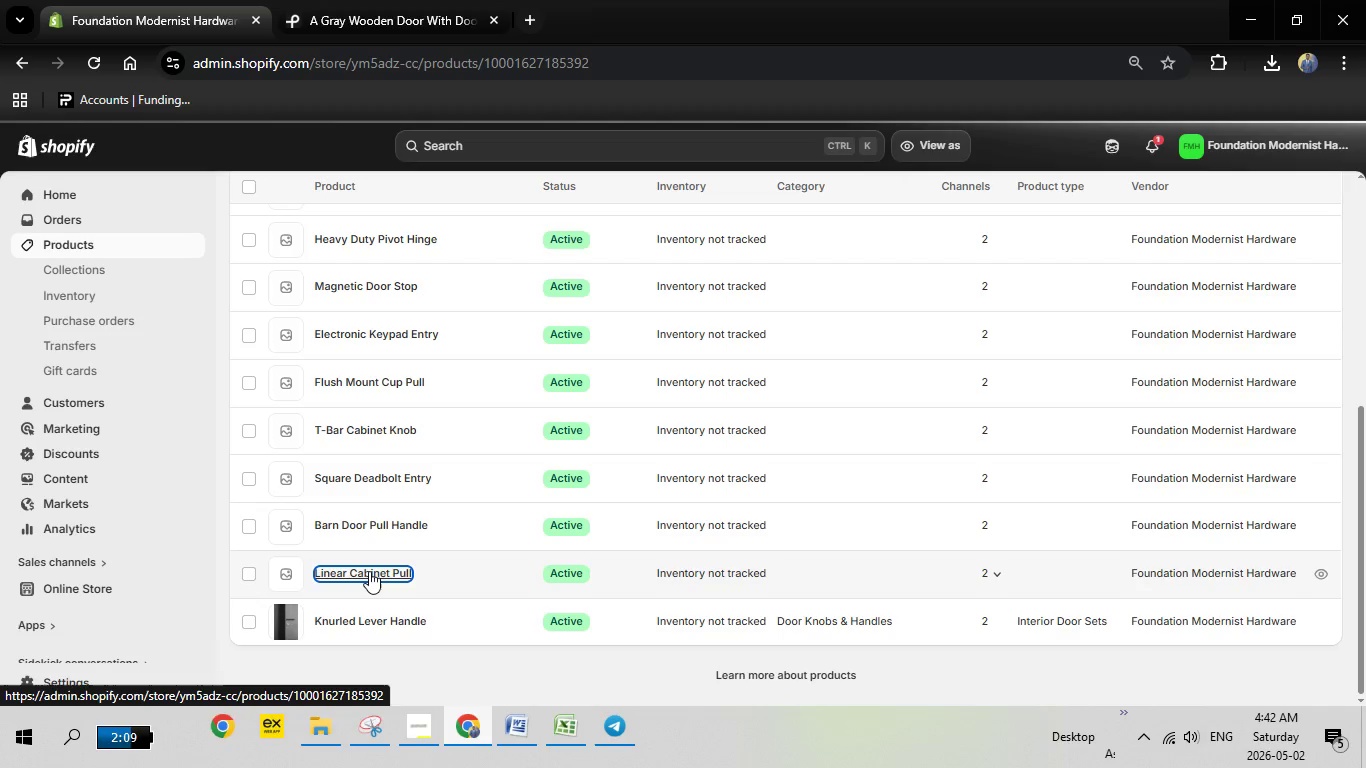 
left_click([522, 729])
 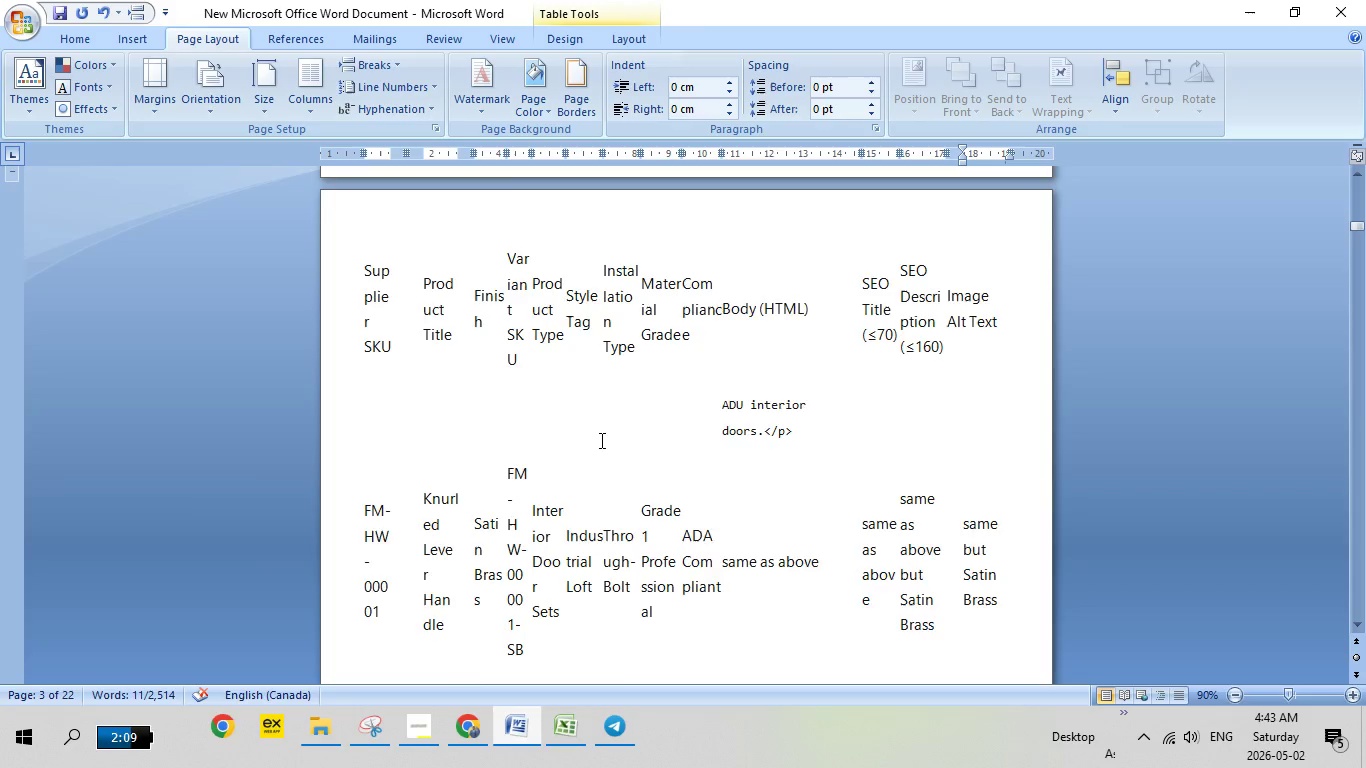 
scroll: coordinate [600, 440], scroll_direction: up, amount: 11.0
 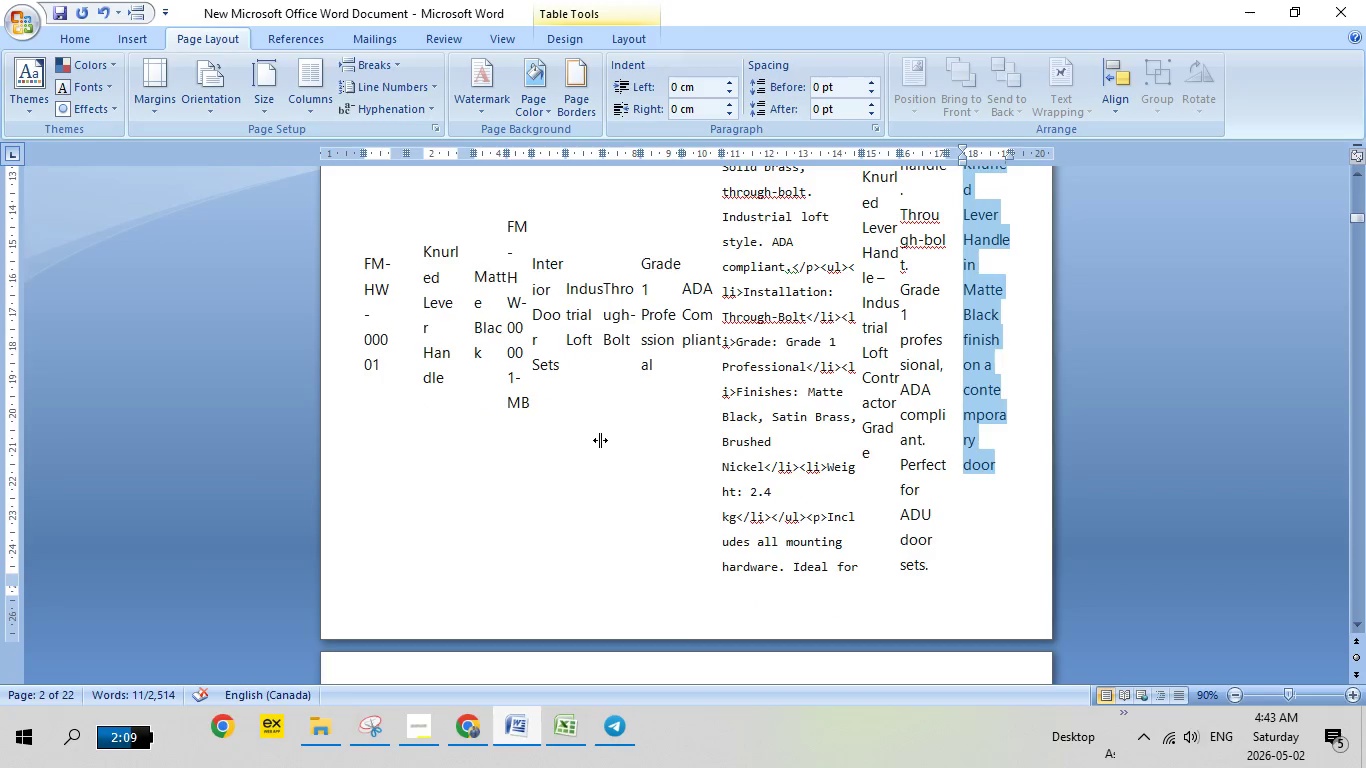 
scroll: coordinate [602, 440], scroll_direction: down, amount: 25.0
 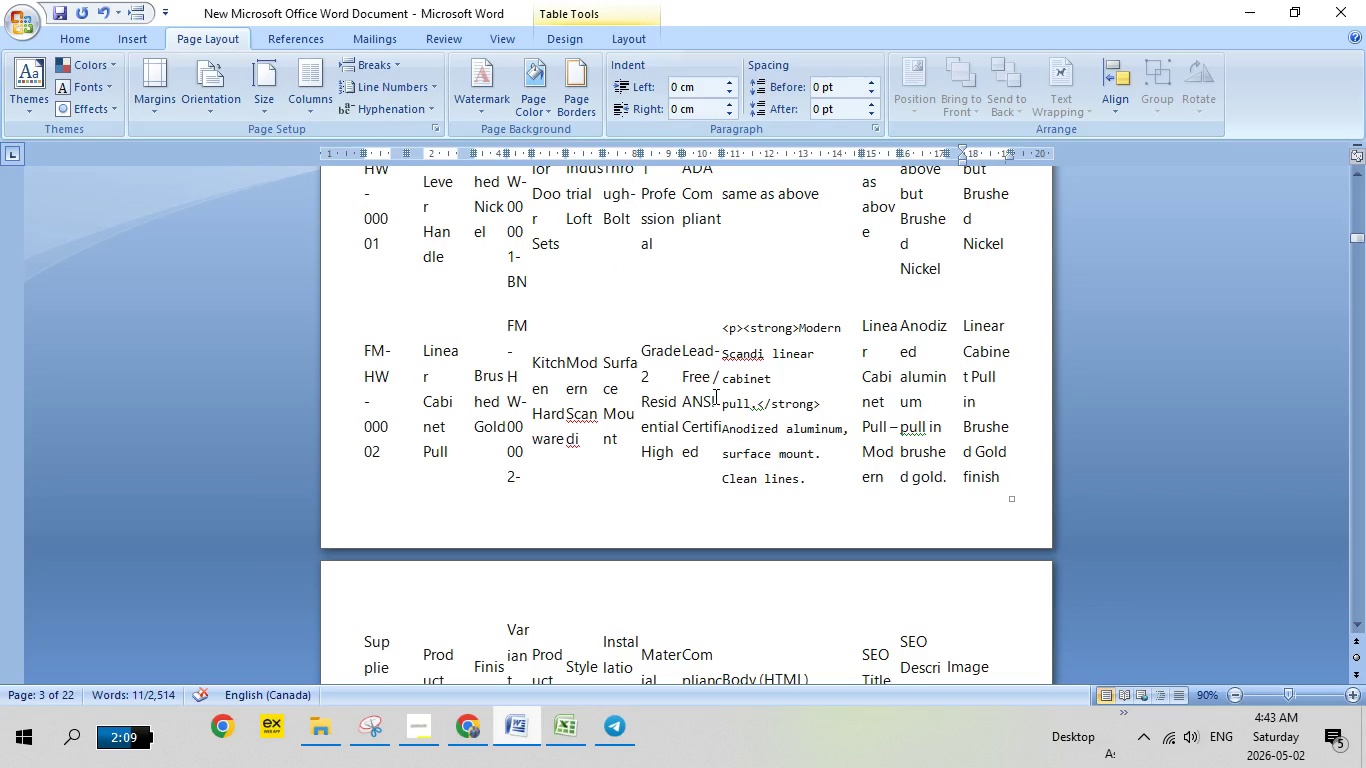 
scroll: coordinate [715, 396], scroll_direction: none, amount: 0.0
 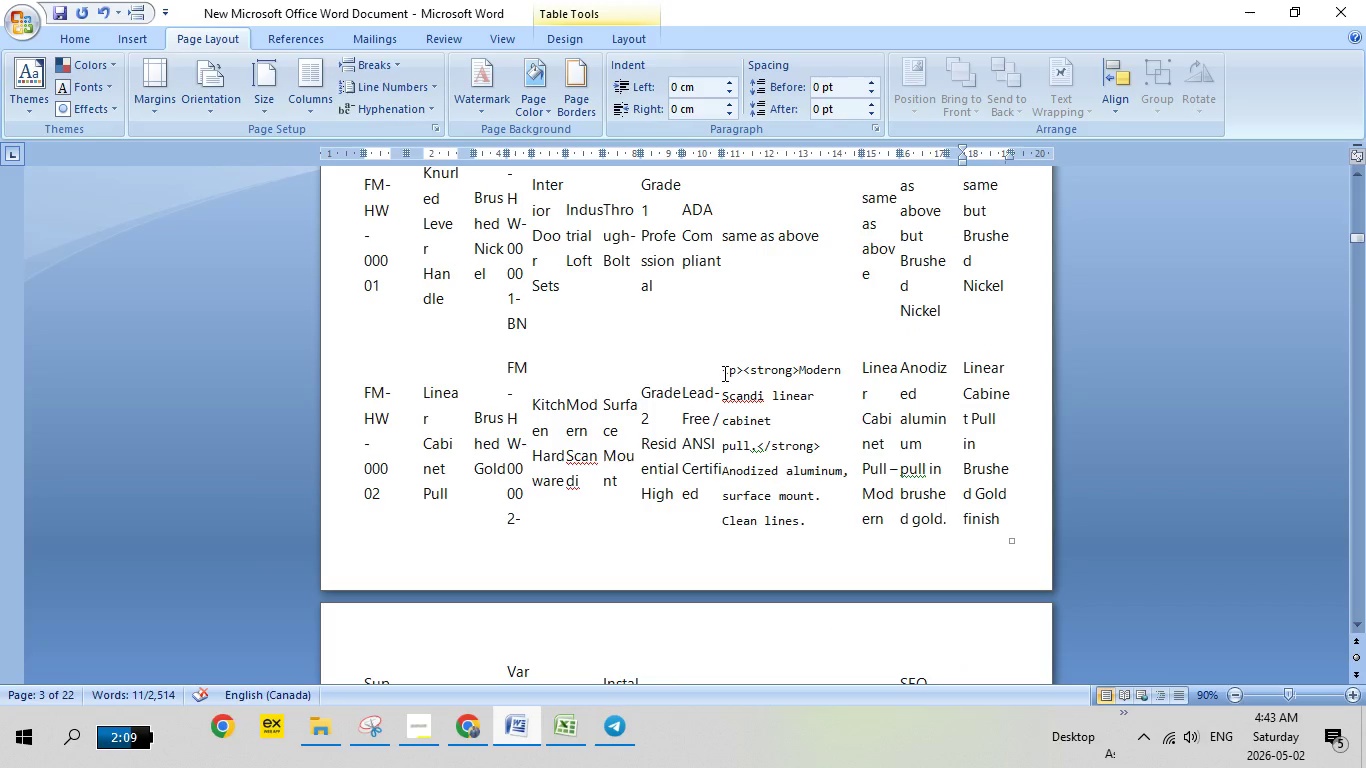 
left_click_drag(start_coordinate=[723, 373], to_coordinate=[815, 470])
 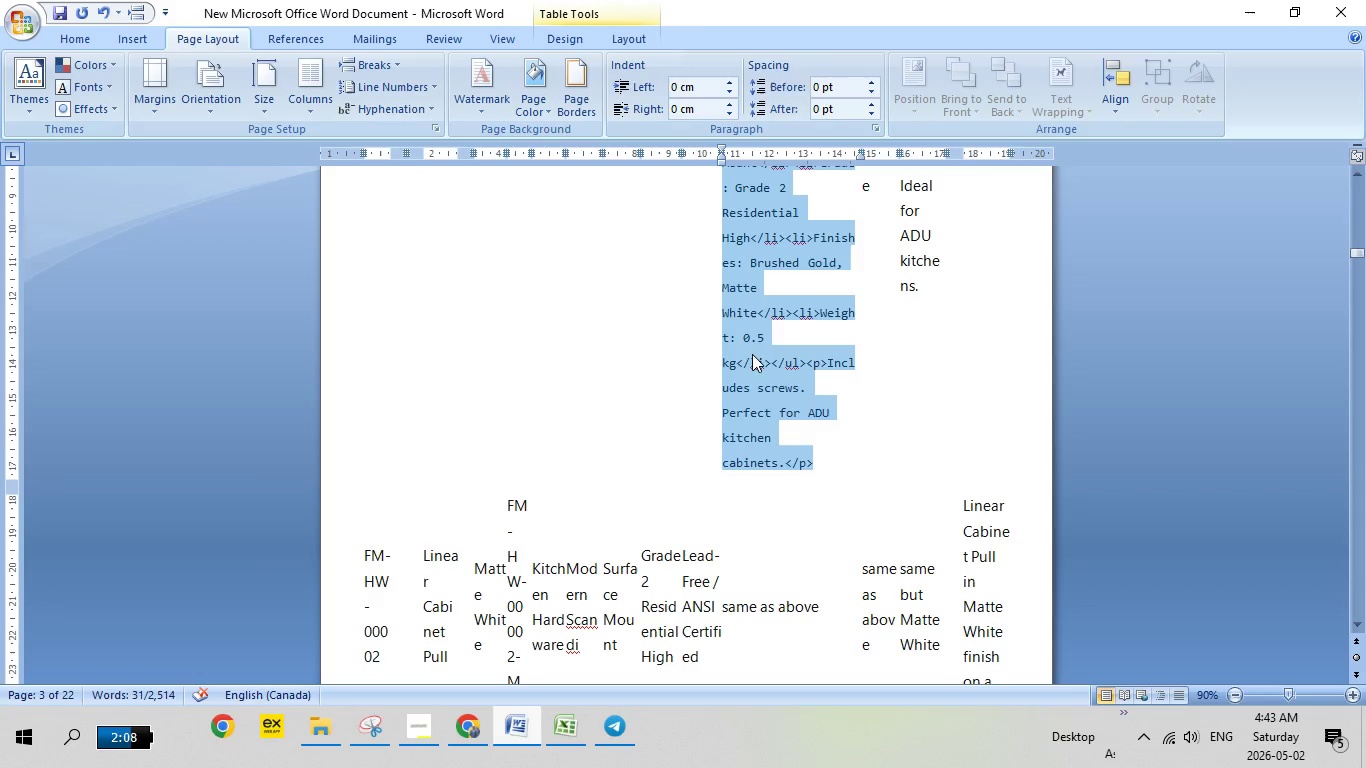 
scroll: coordinate [803, 472], scroll_direction: down, amount: 11.0
 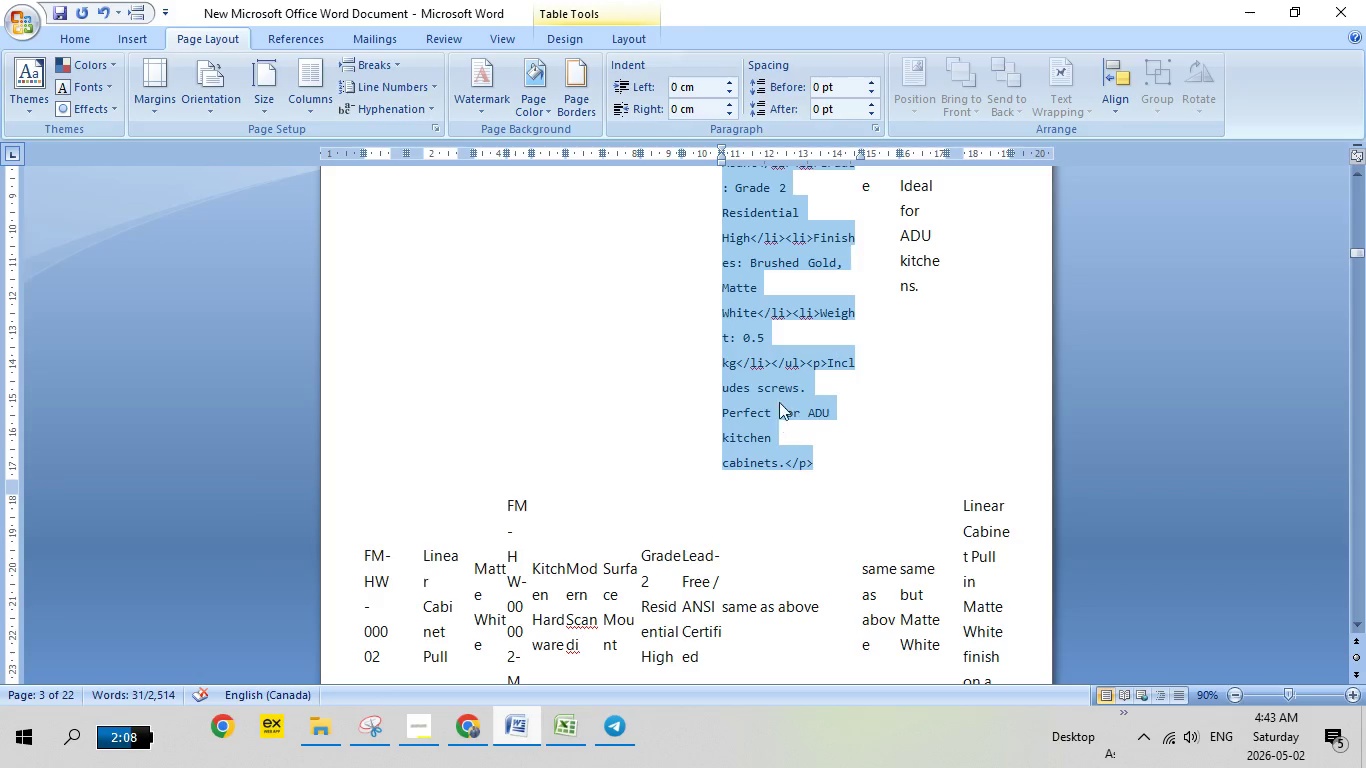 
right_click([750, 351])
 